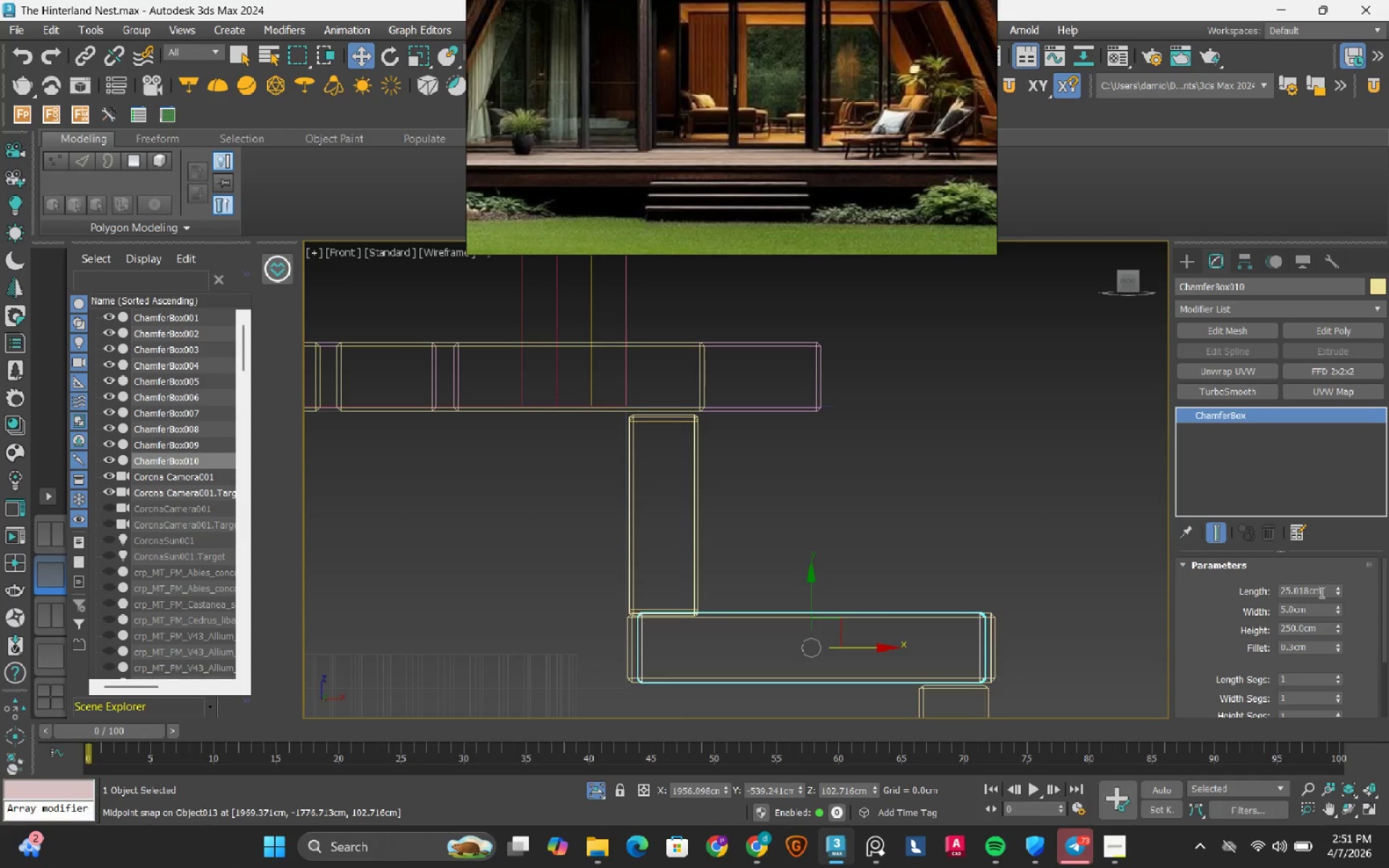 
double_click([1320, 592])
 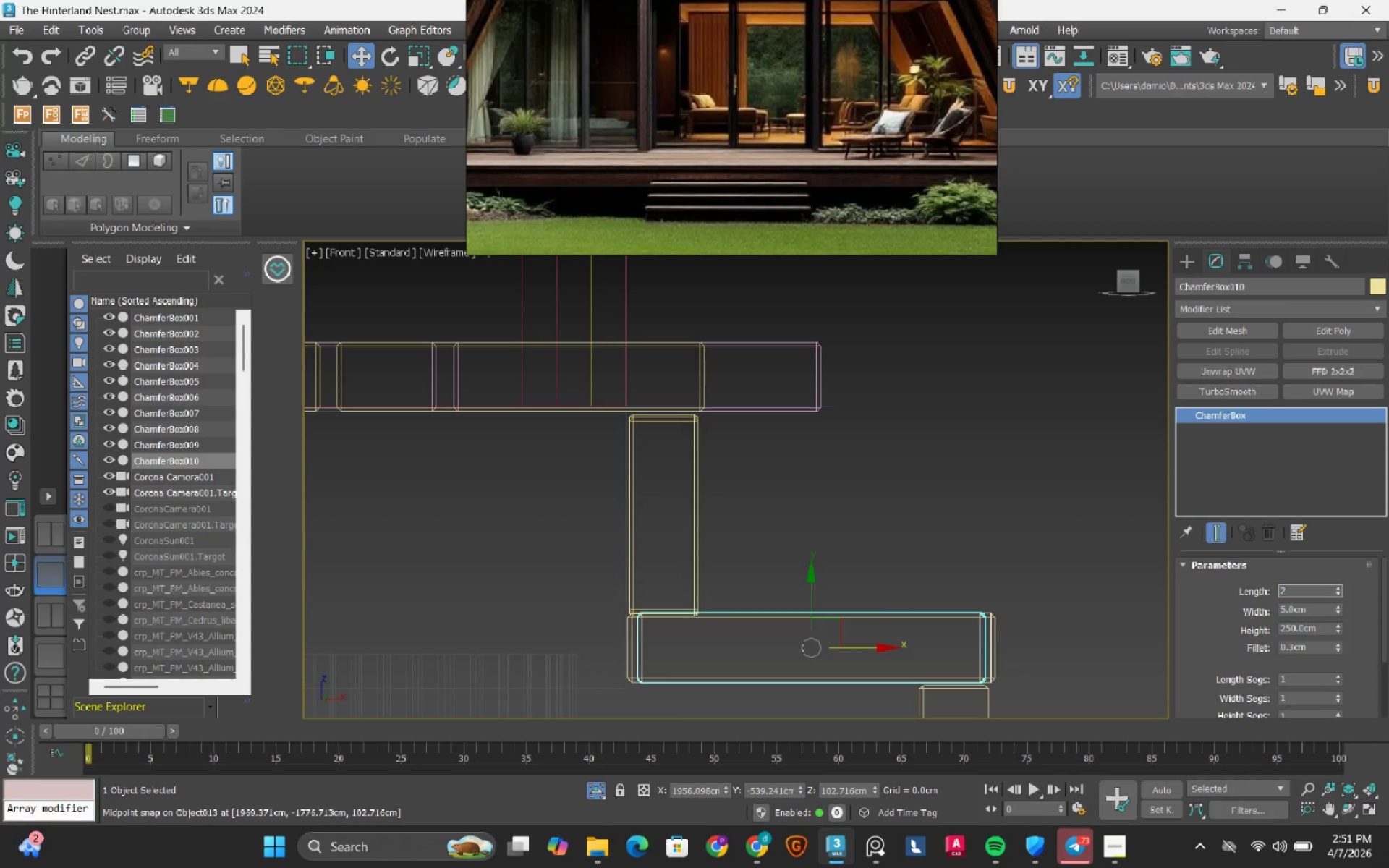 
key(Numpad2)
 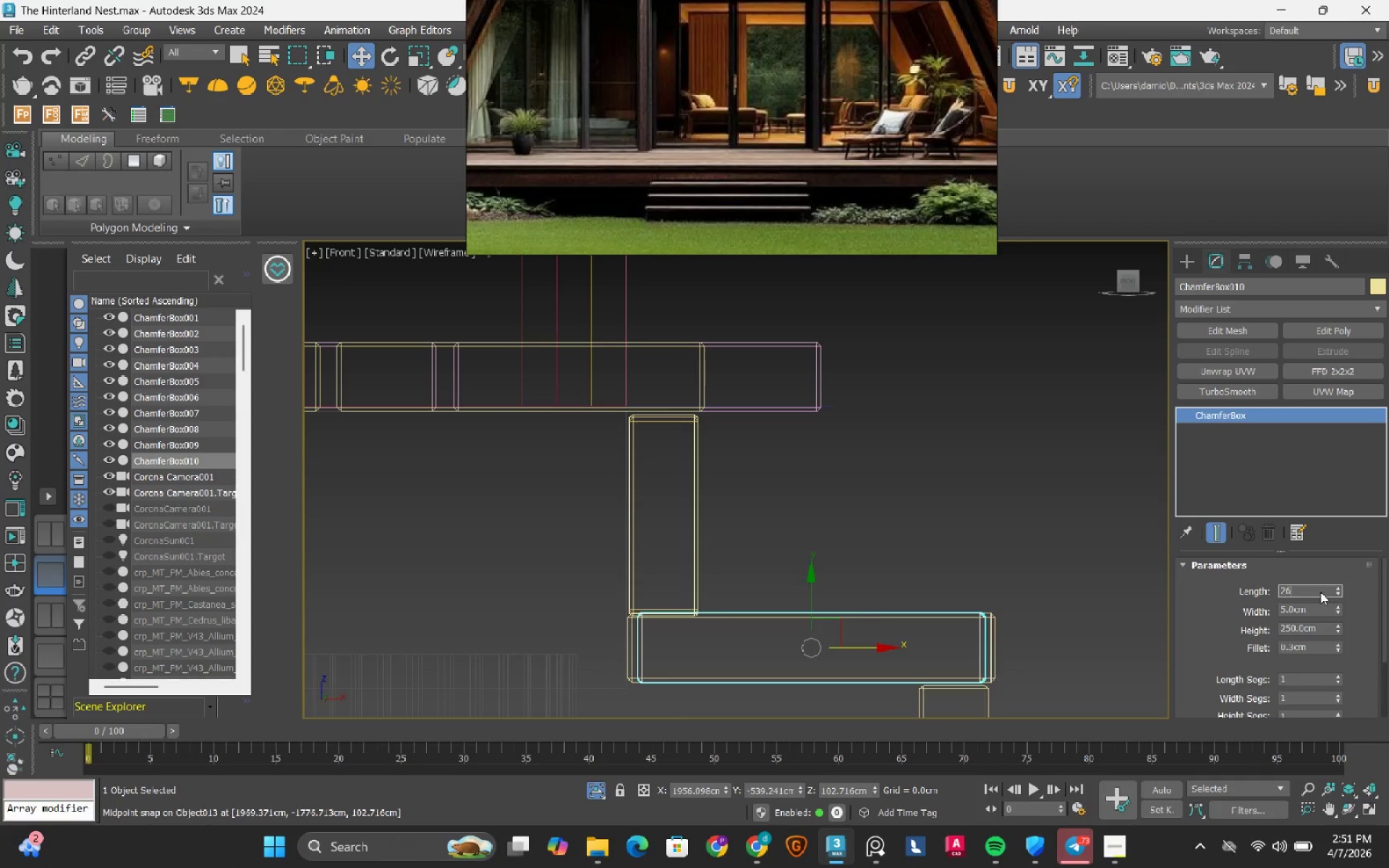 
key(Numpad6)
 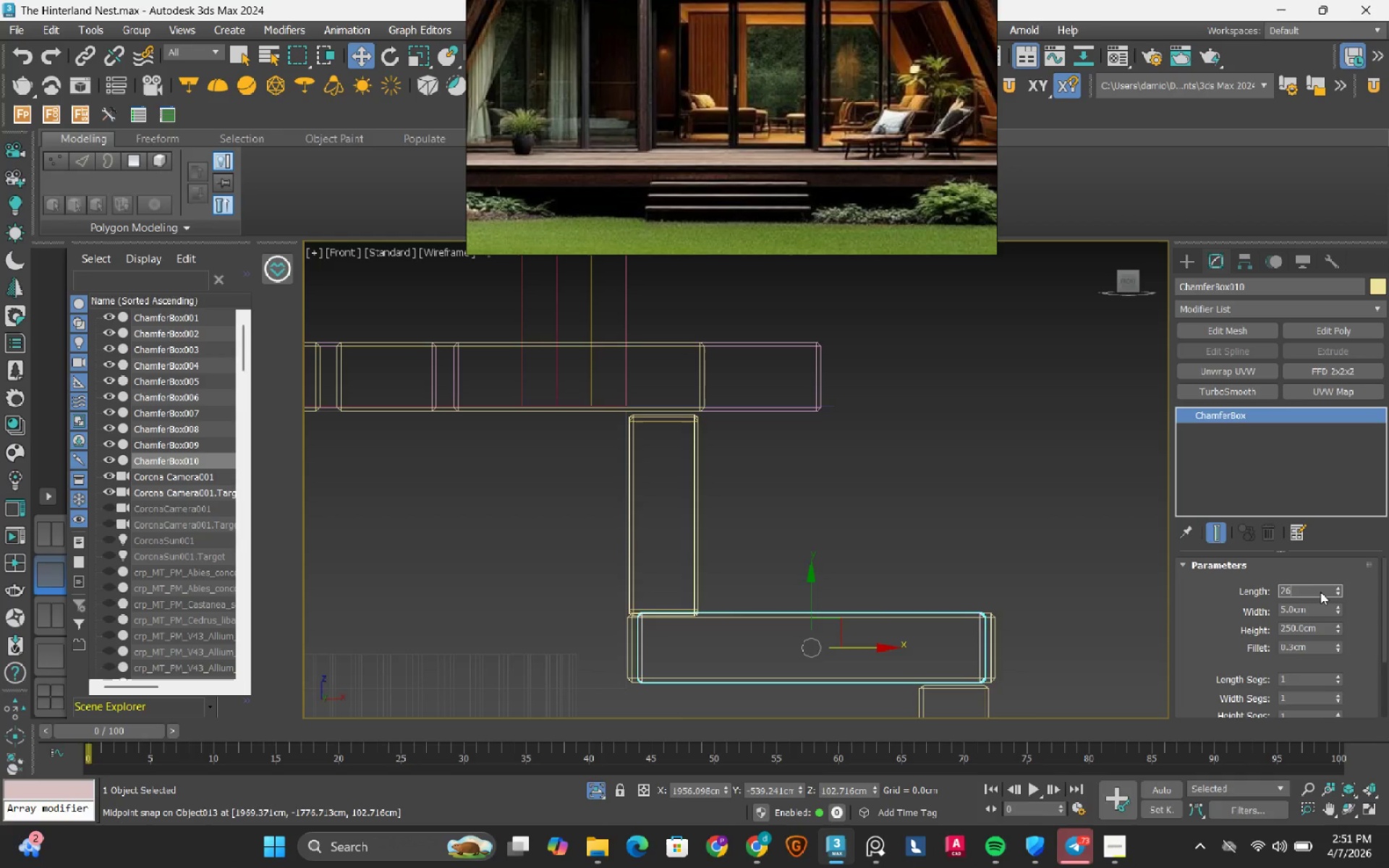 
key(NumpadEnter)
 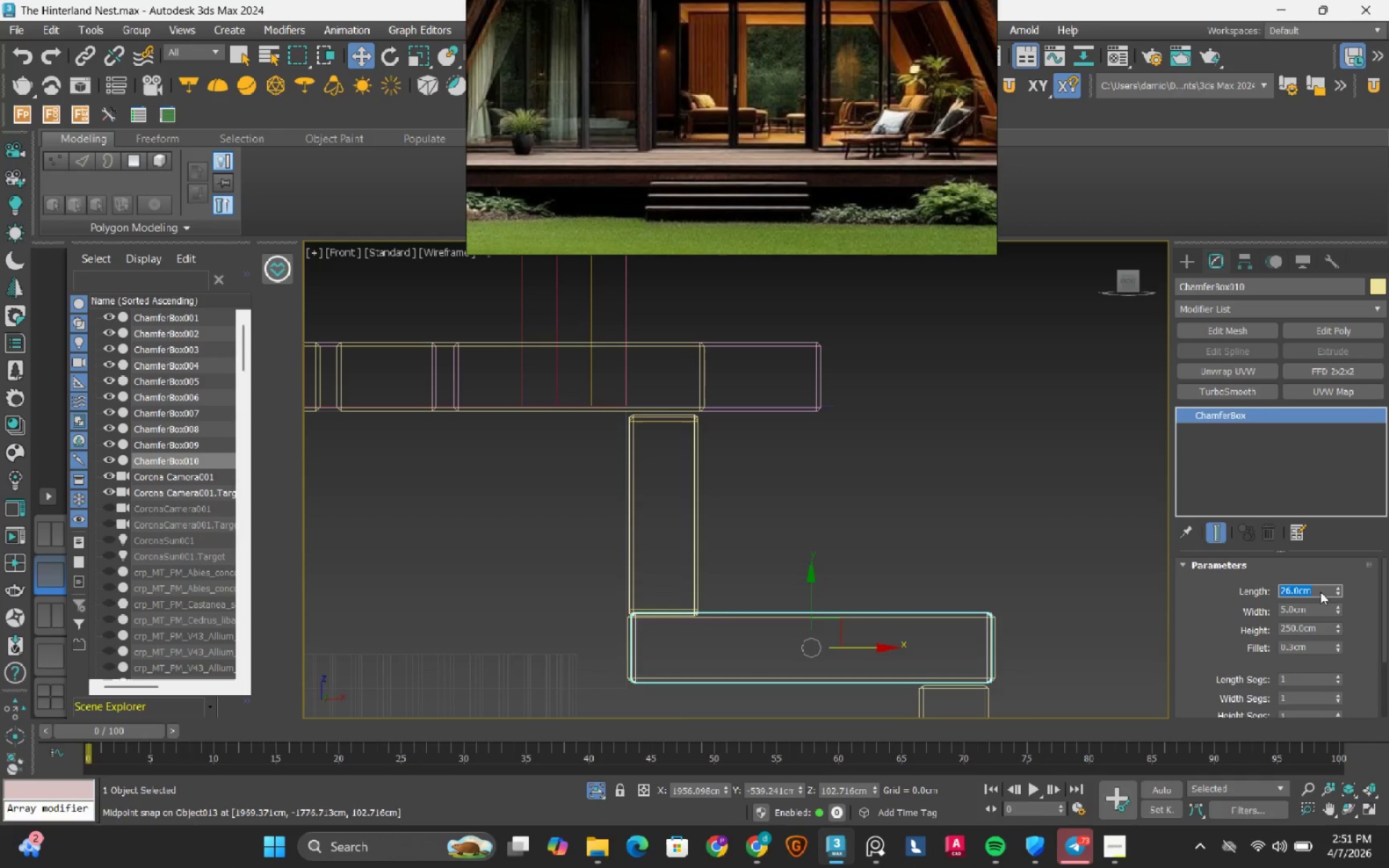 
key(Numpad2)
 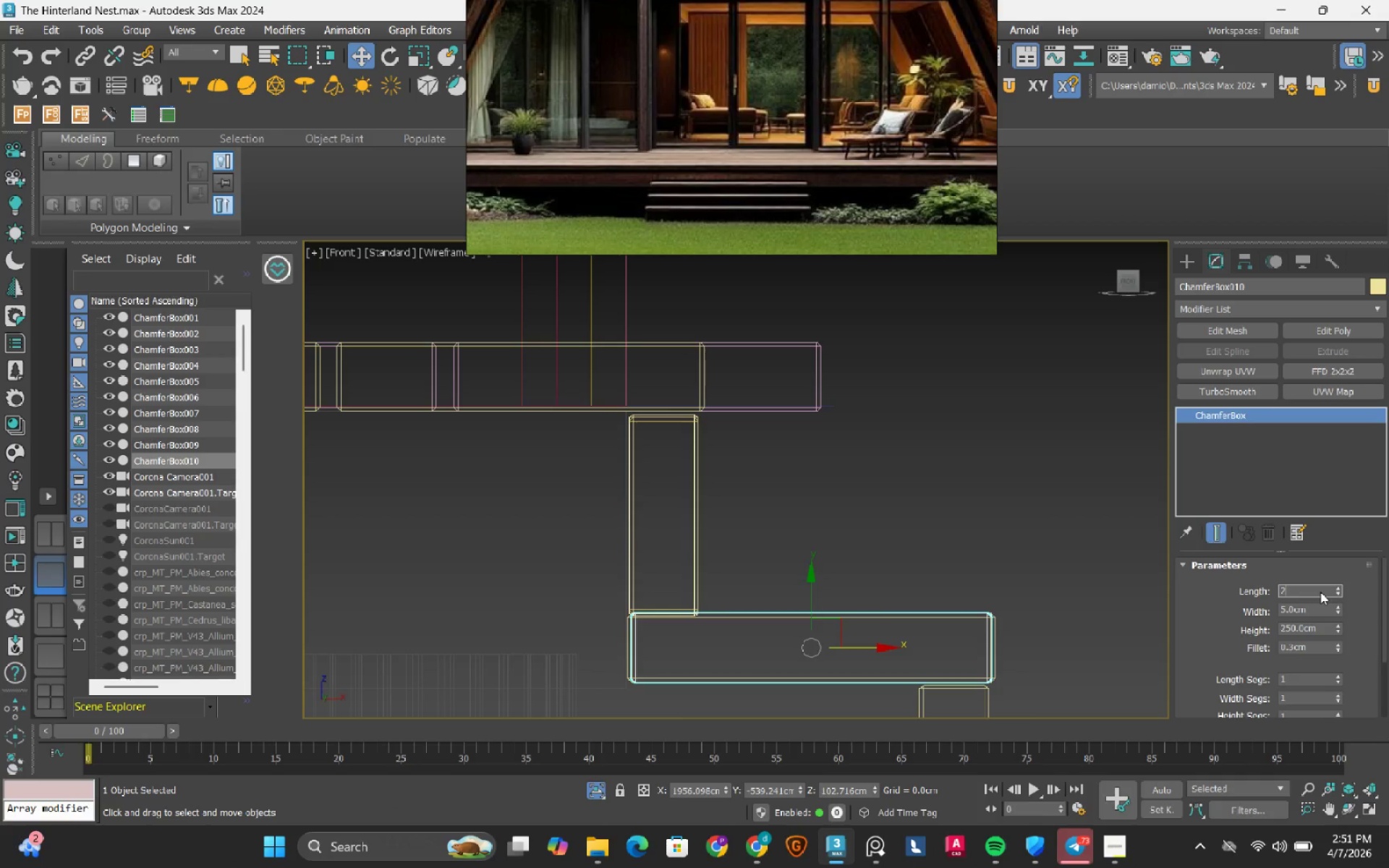 
key(Numpad6)
 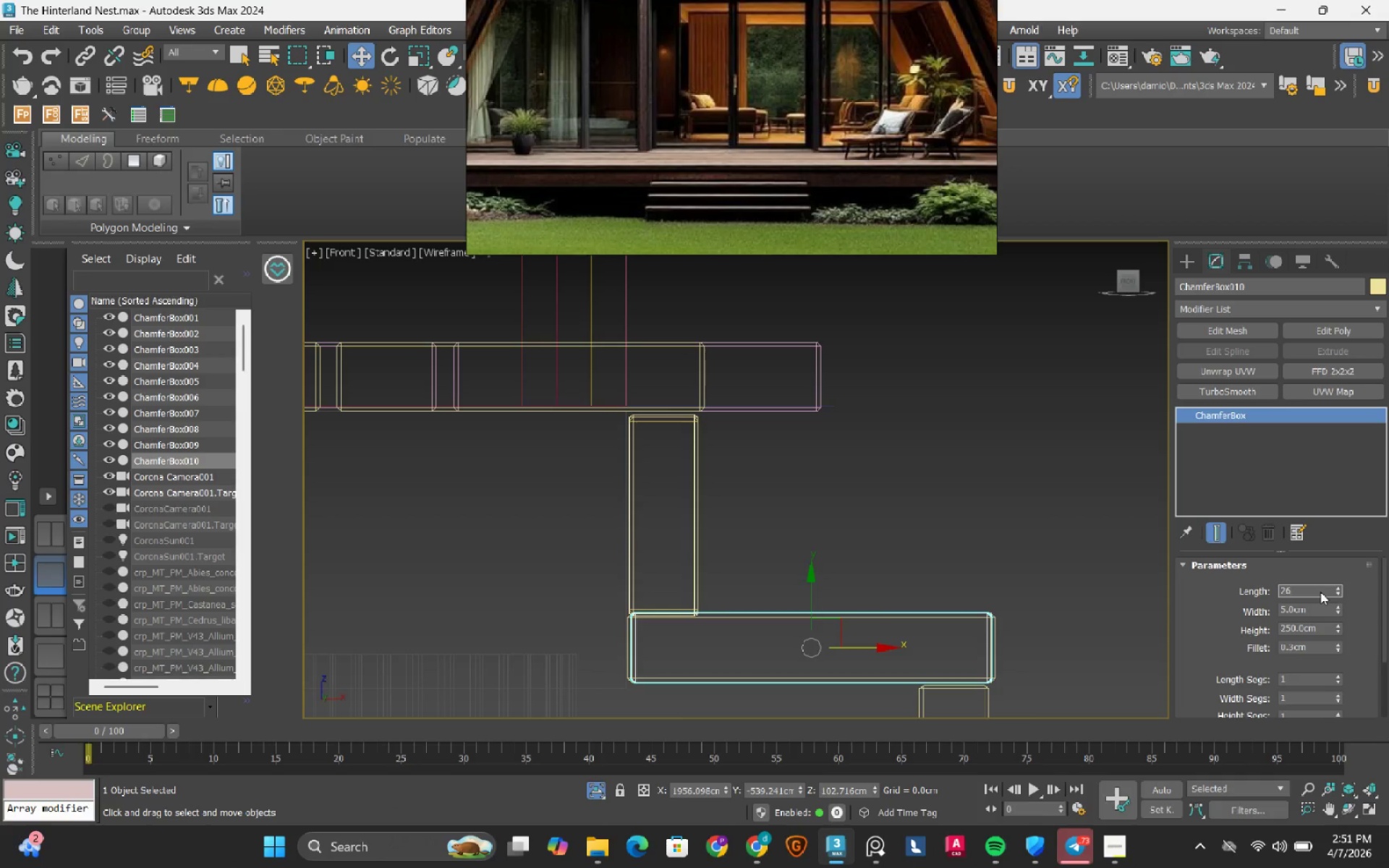 
key(NumpadDecimal)
 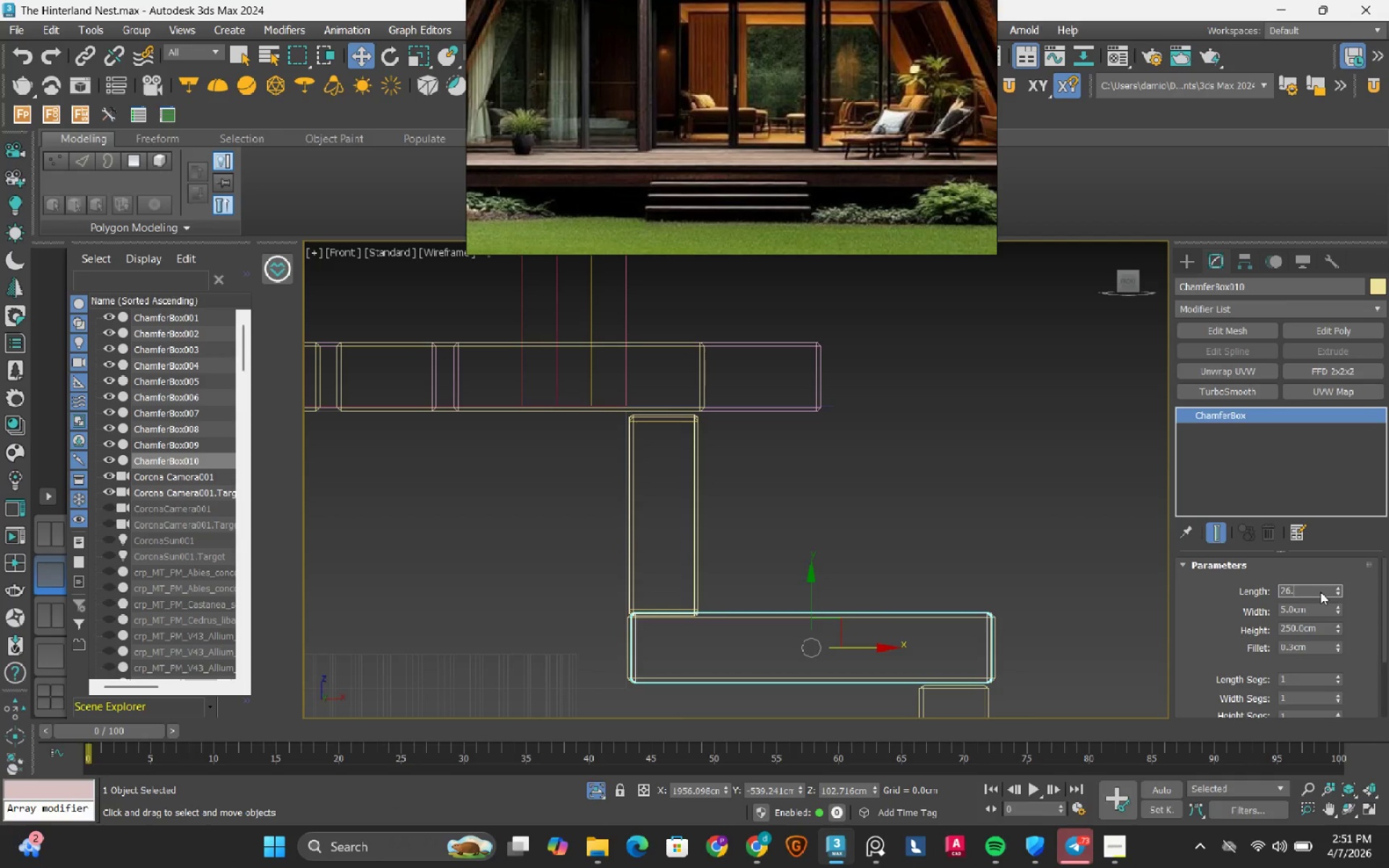 
key(Numpad5)
 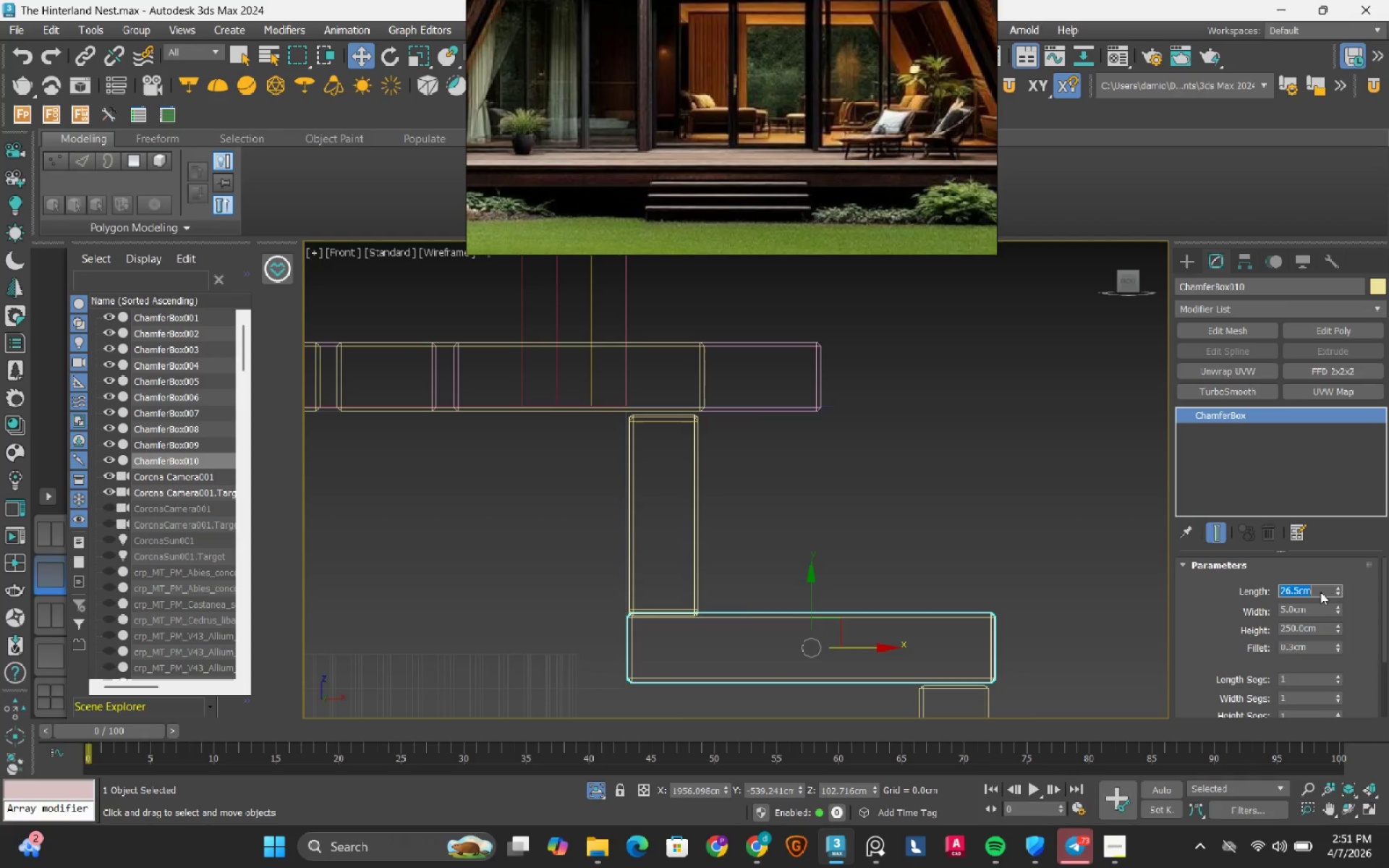 
key(NumpadEnter)
 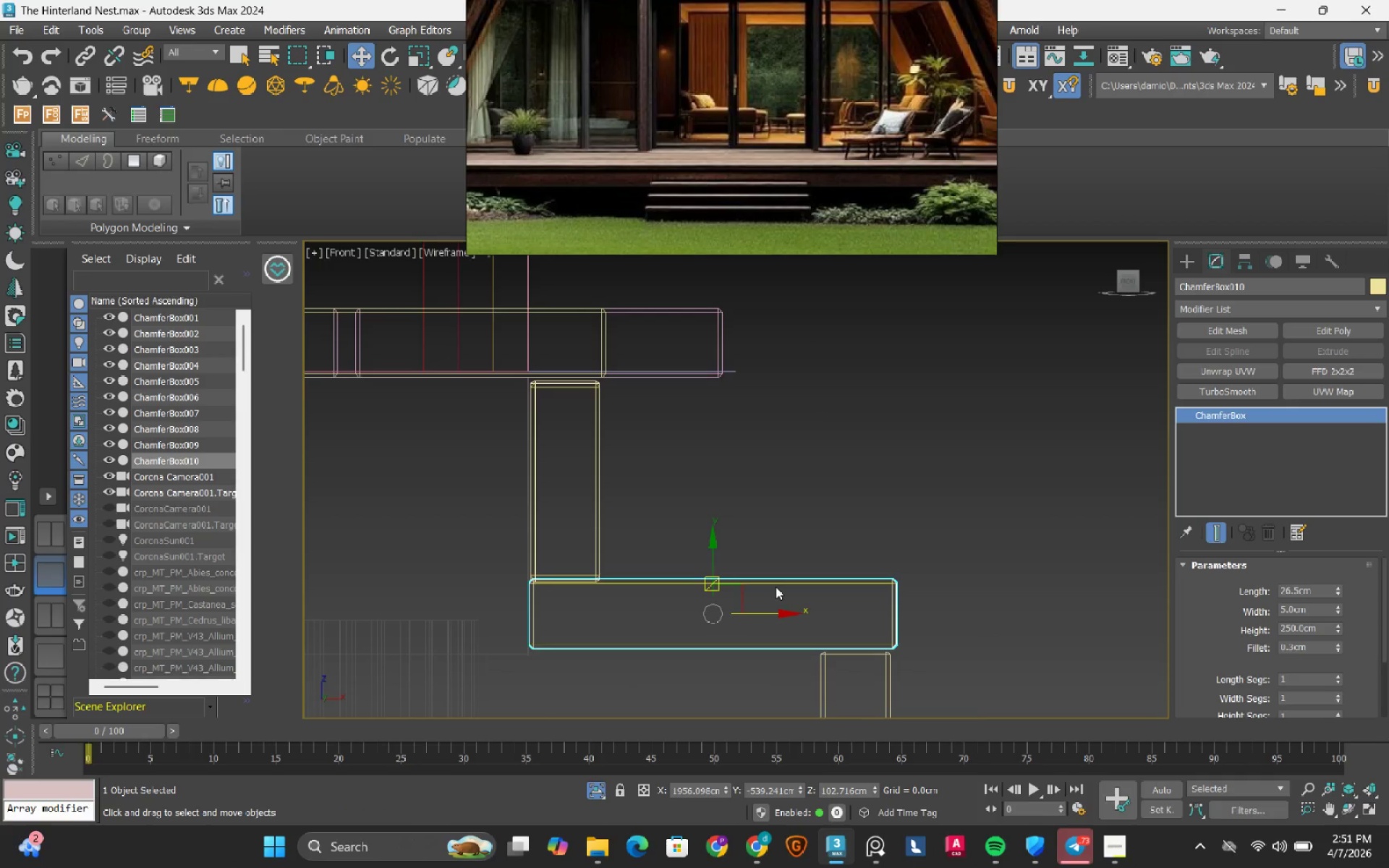 
wait(7.76)
 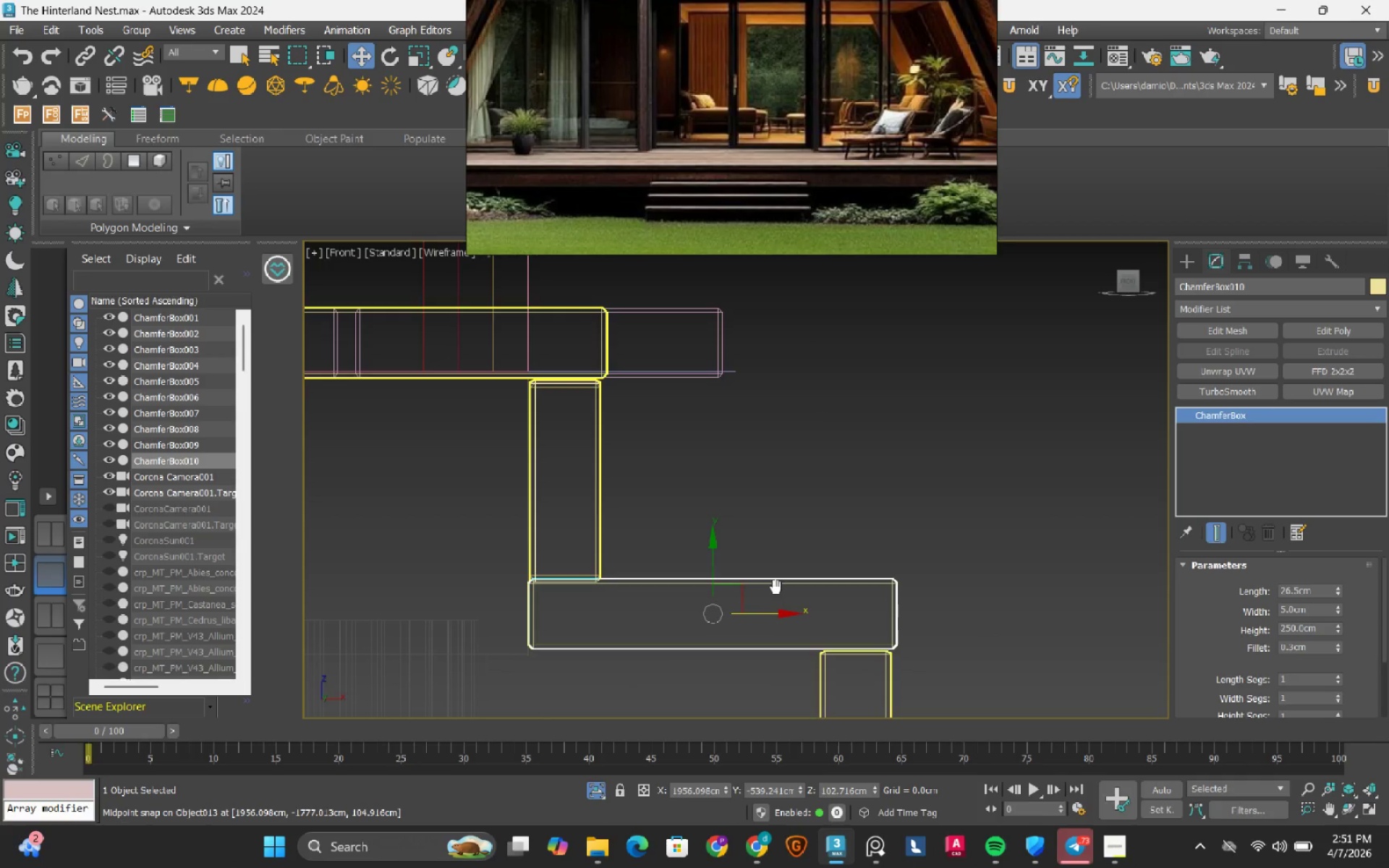 
left_click([208, 441])
 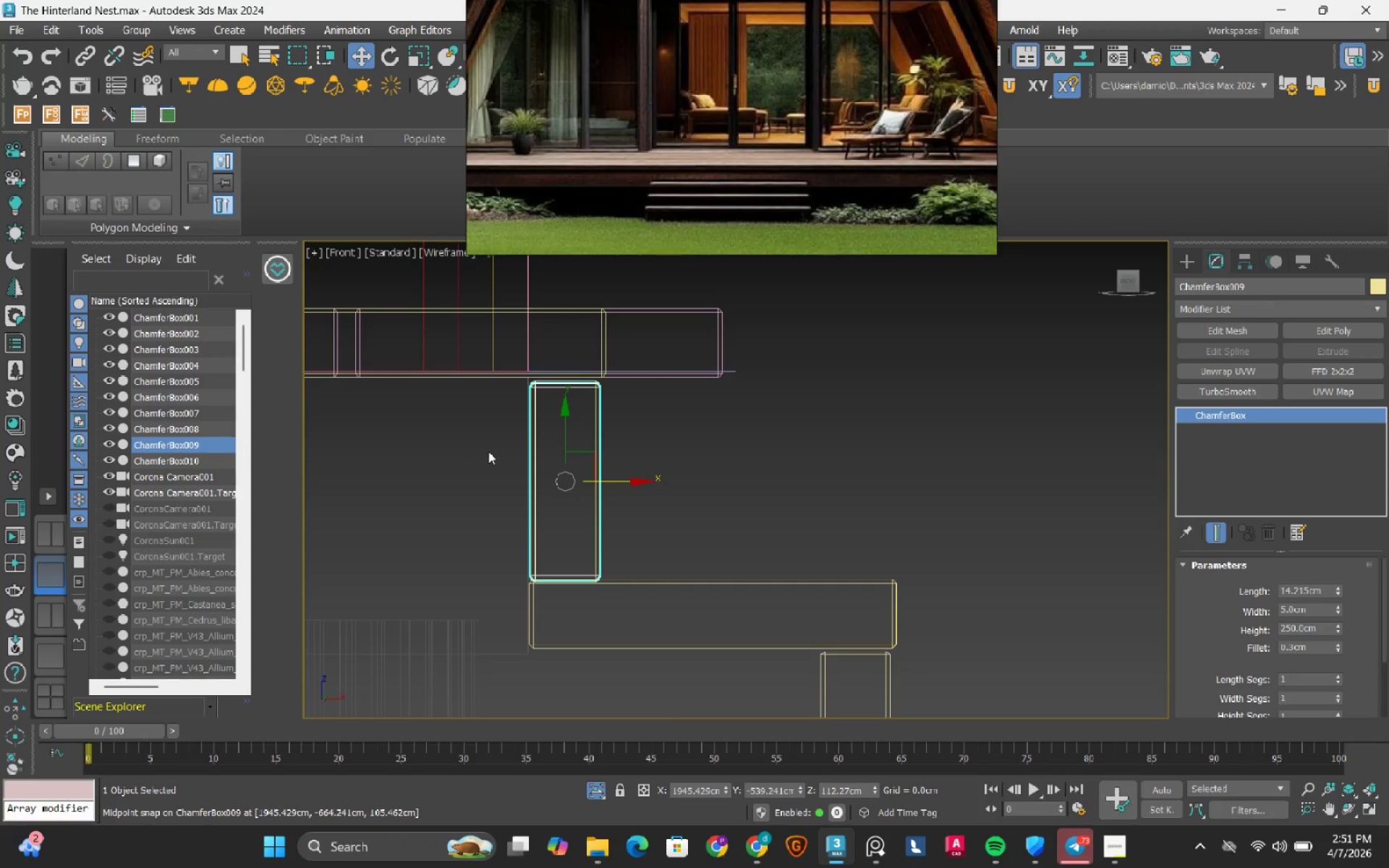 
scroll: coordinate [505, 454], scroll_direction: down, amount: 2.0
 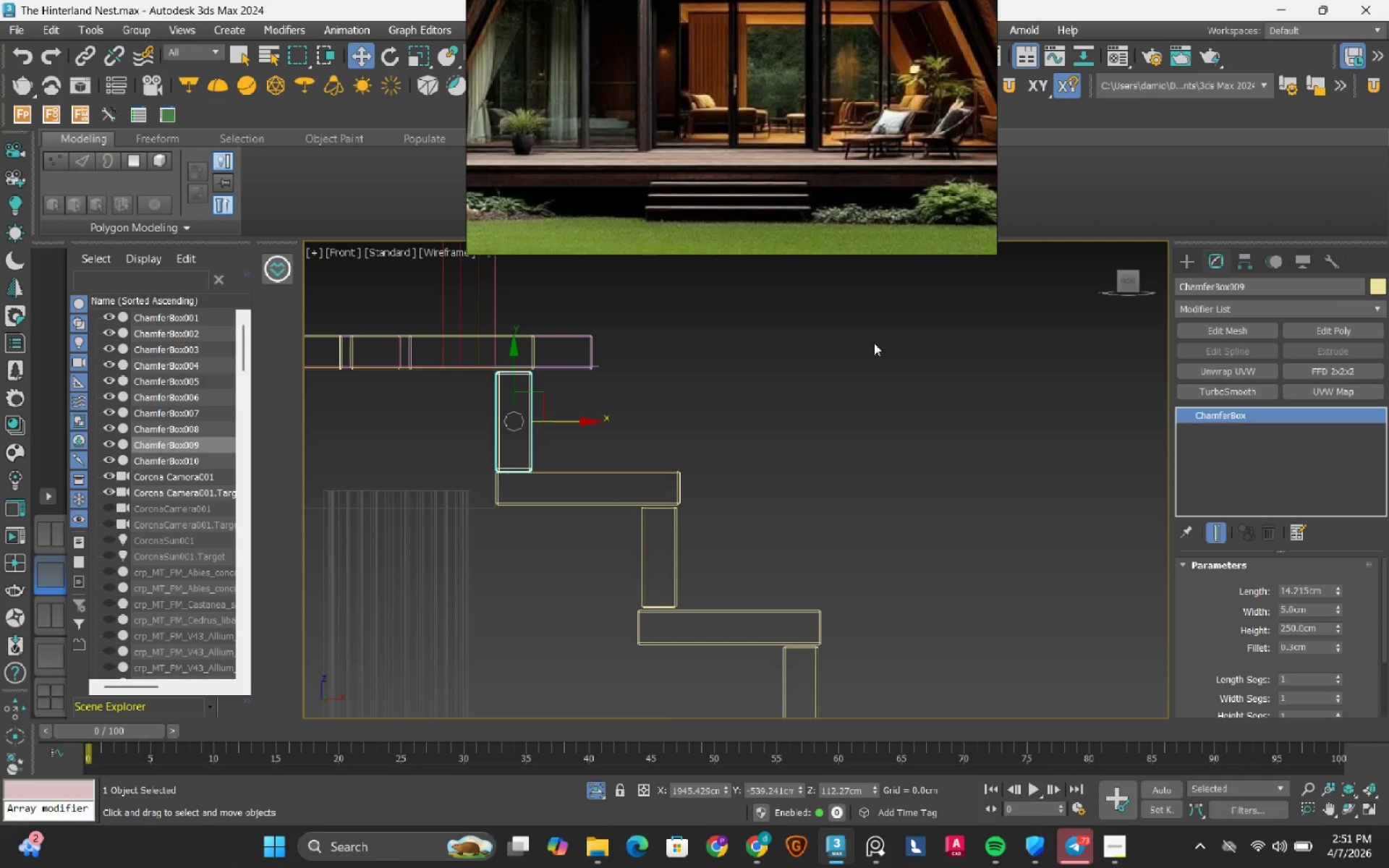 
wait(12.46)
 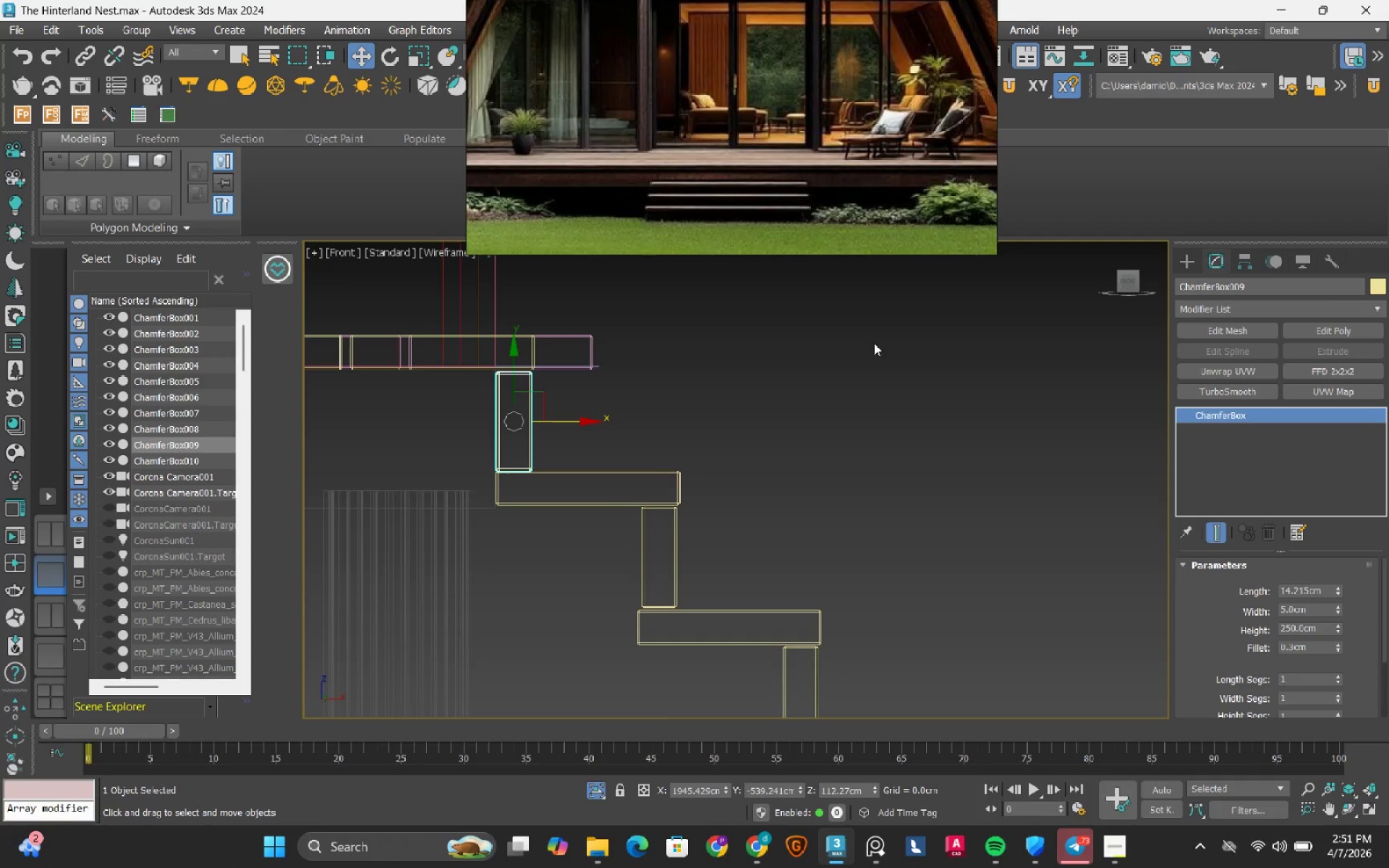 
hold_key(key=ShiftLeft, duration=1.5)
left_click_drag(start_coordinate=[581, 420], to_coordinate=[802, 438])
 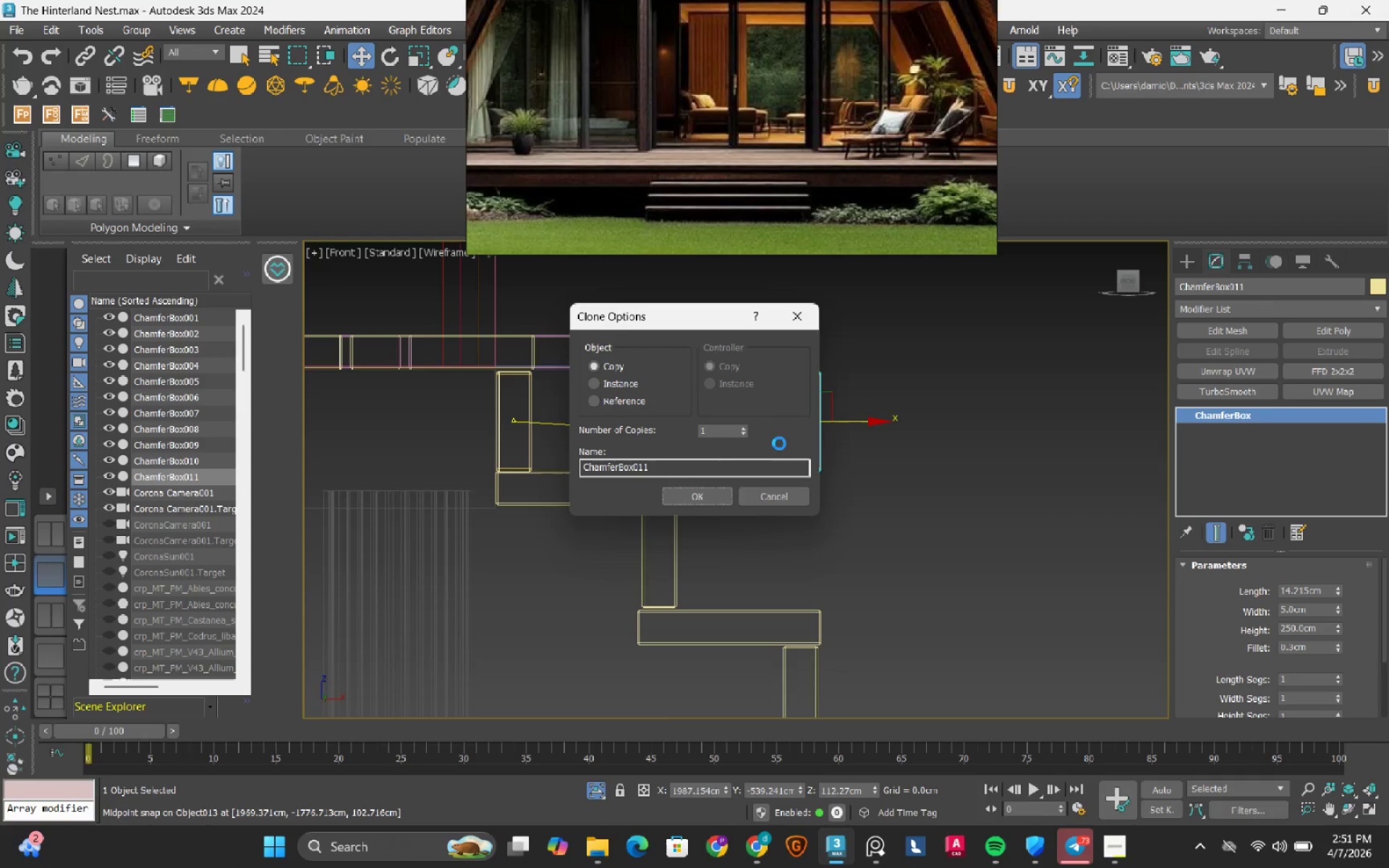 
hold_key(key=ShiftLeft, duration=0.89)
 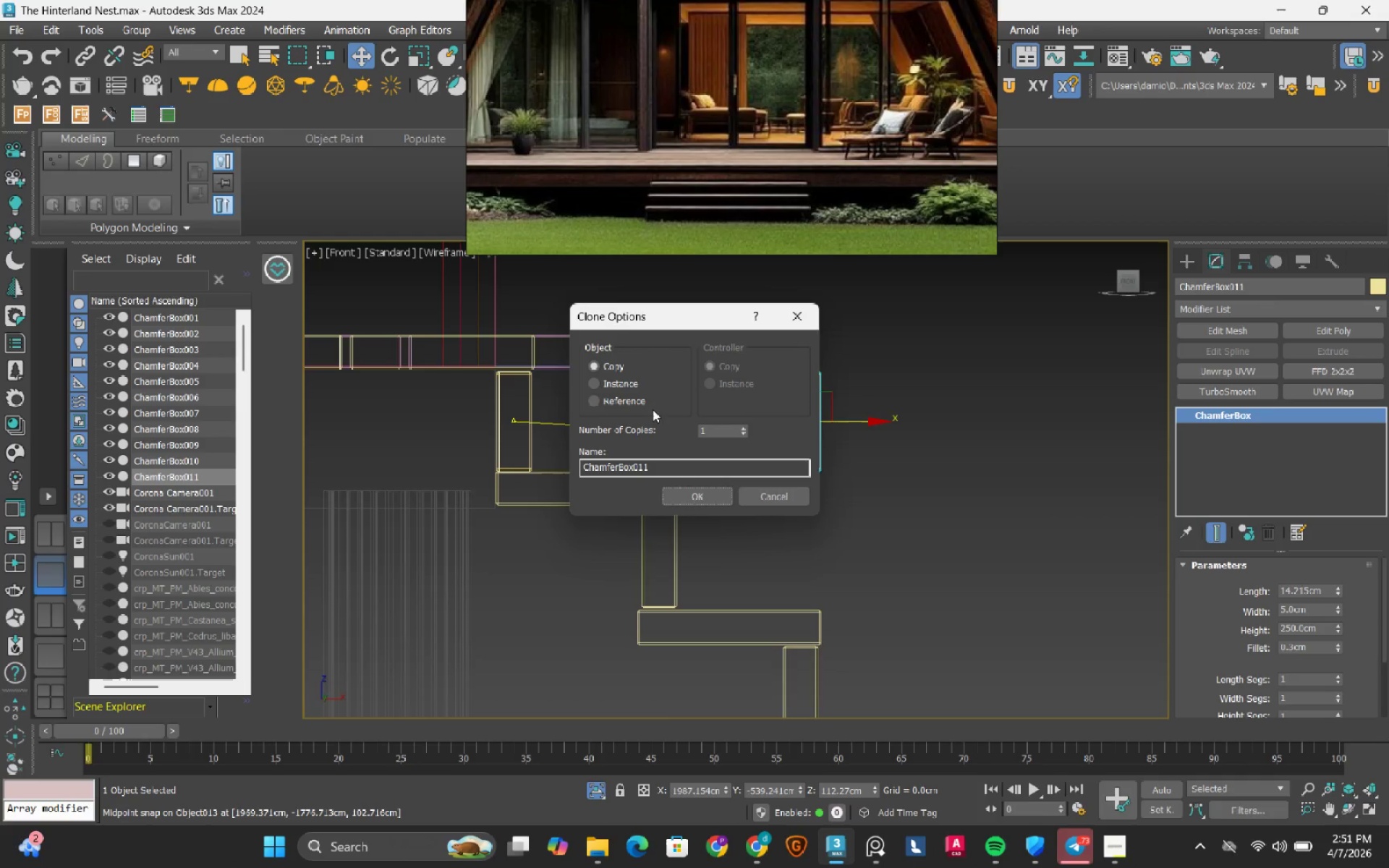 
left_click([627, 381])
 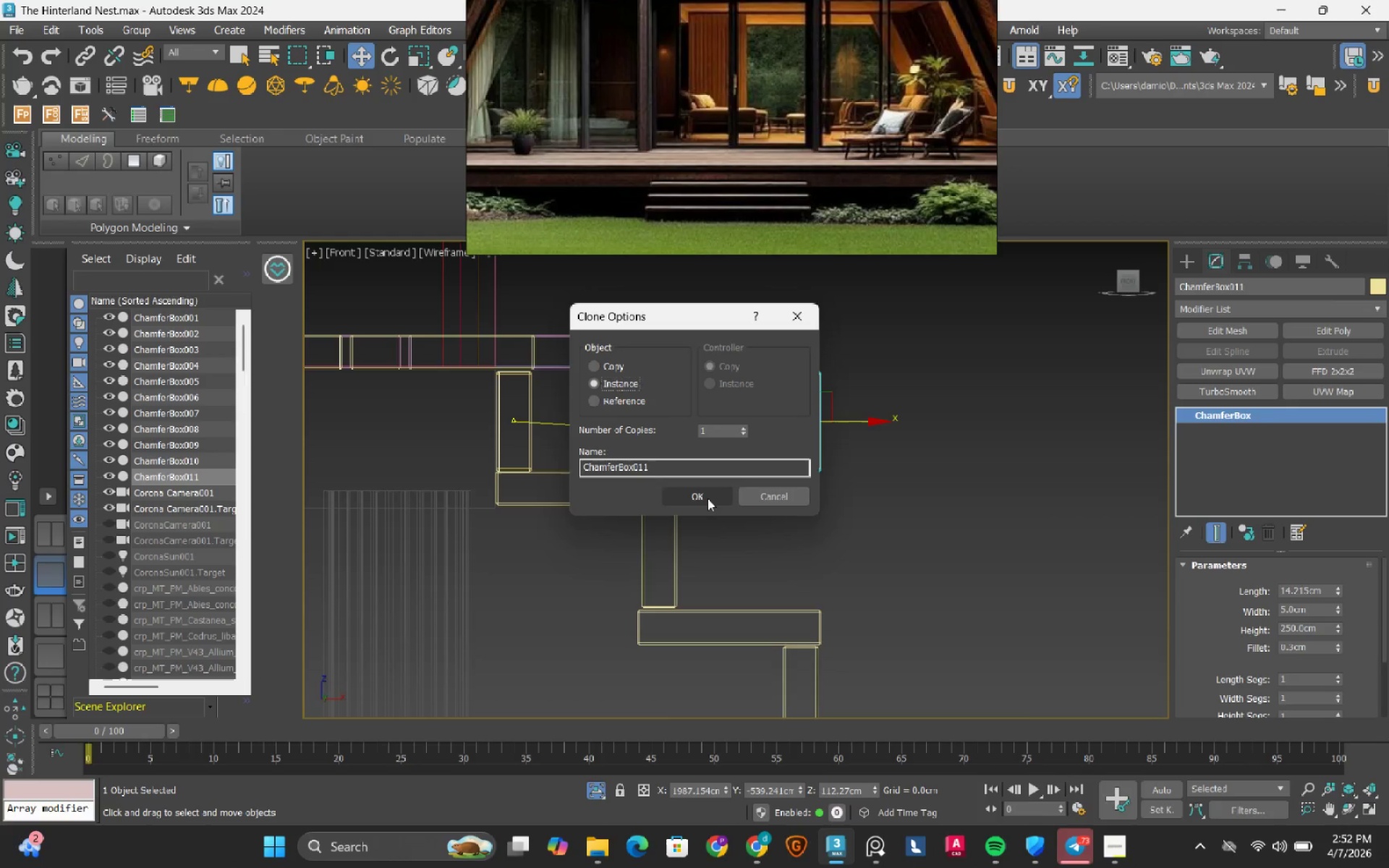 
left_click([708, 498])
 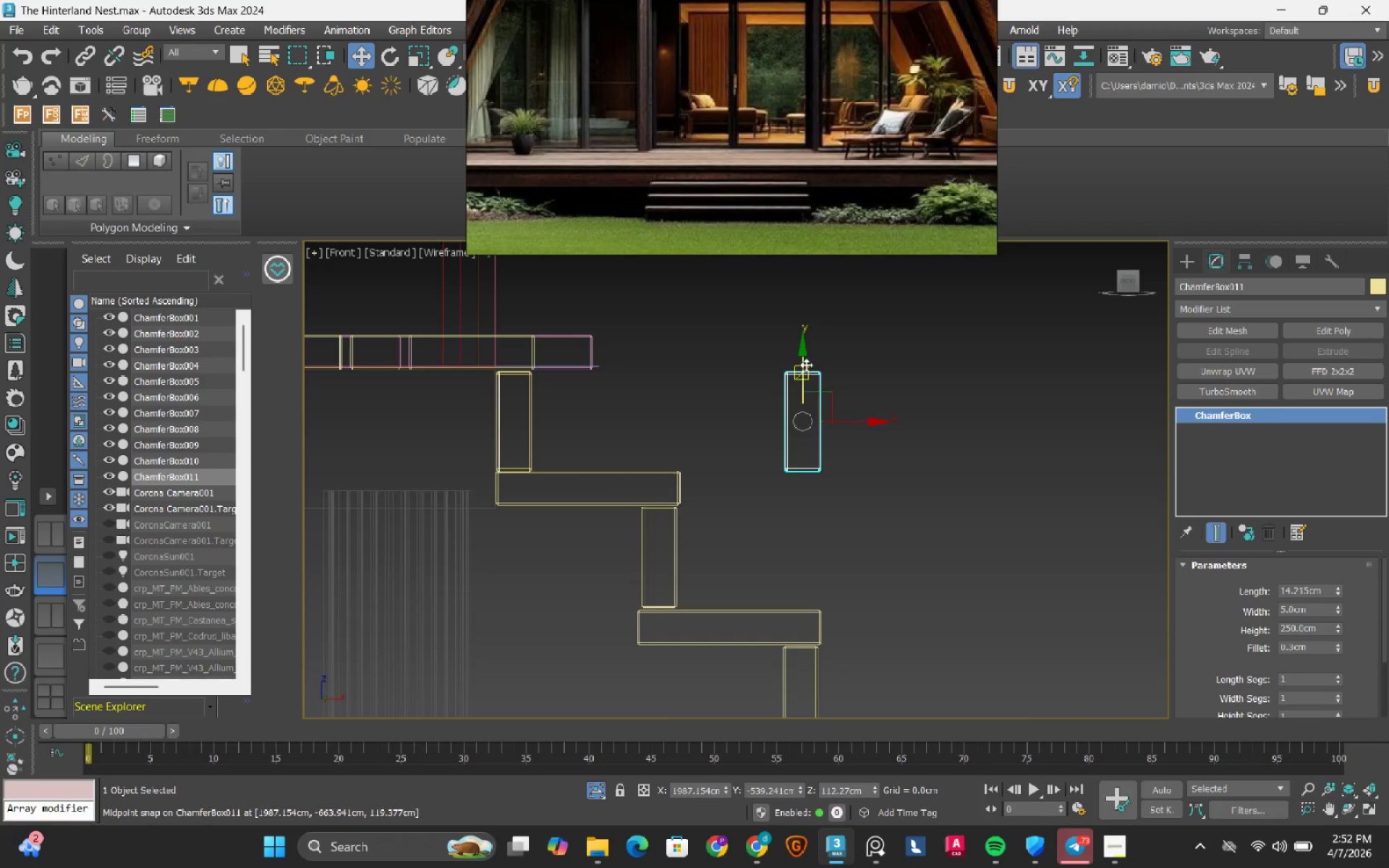 
left_click_drag(start_coordinate=[804, 361], to_coordinate=[681, 553])
 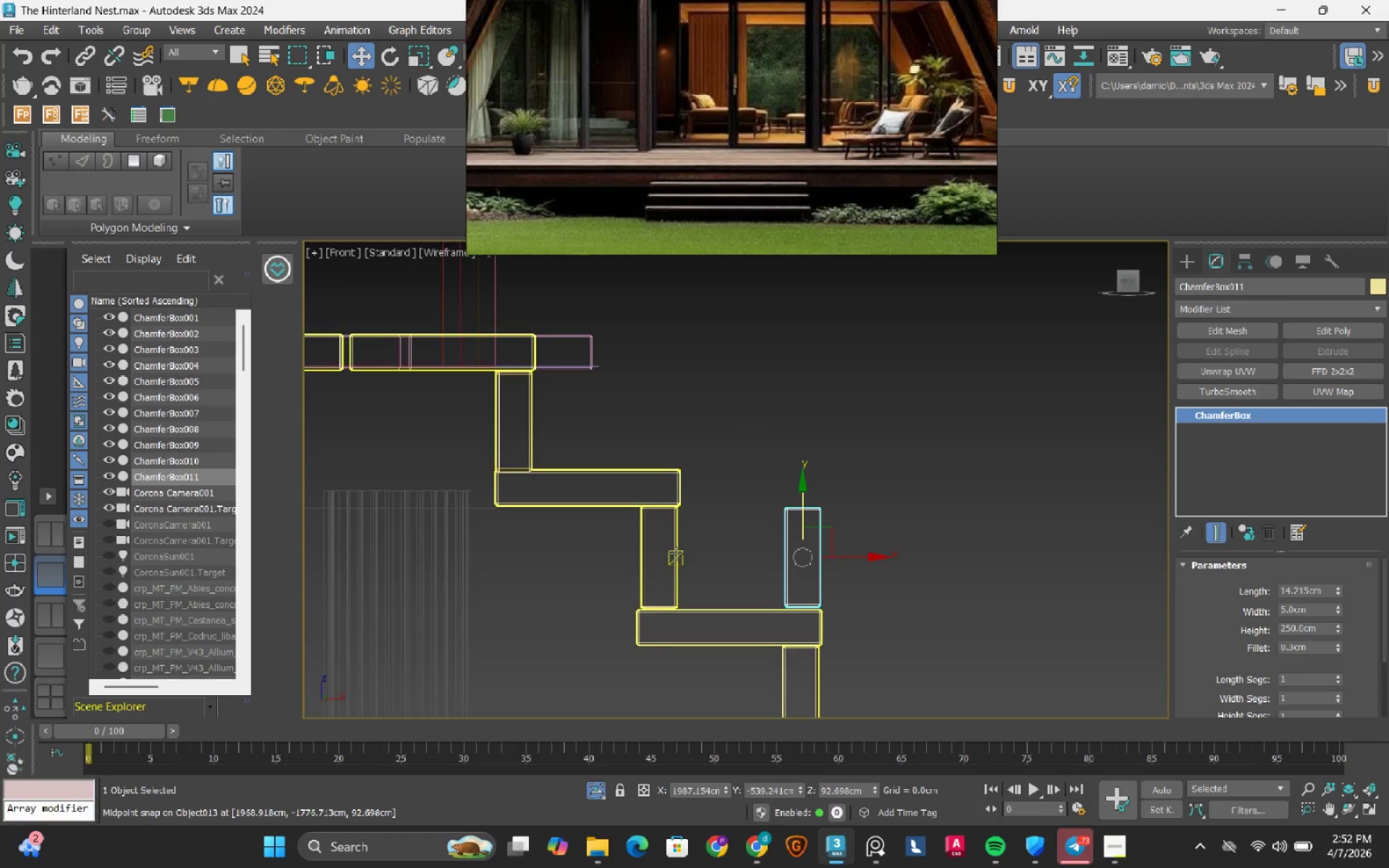 
scroll: coordinate [676, 553], scroll_direction: up, amount: 1.0
 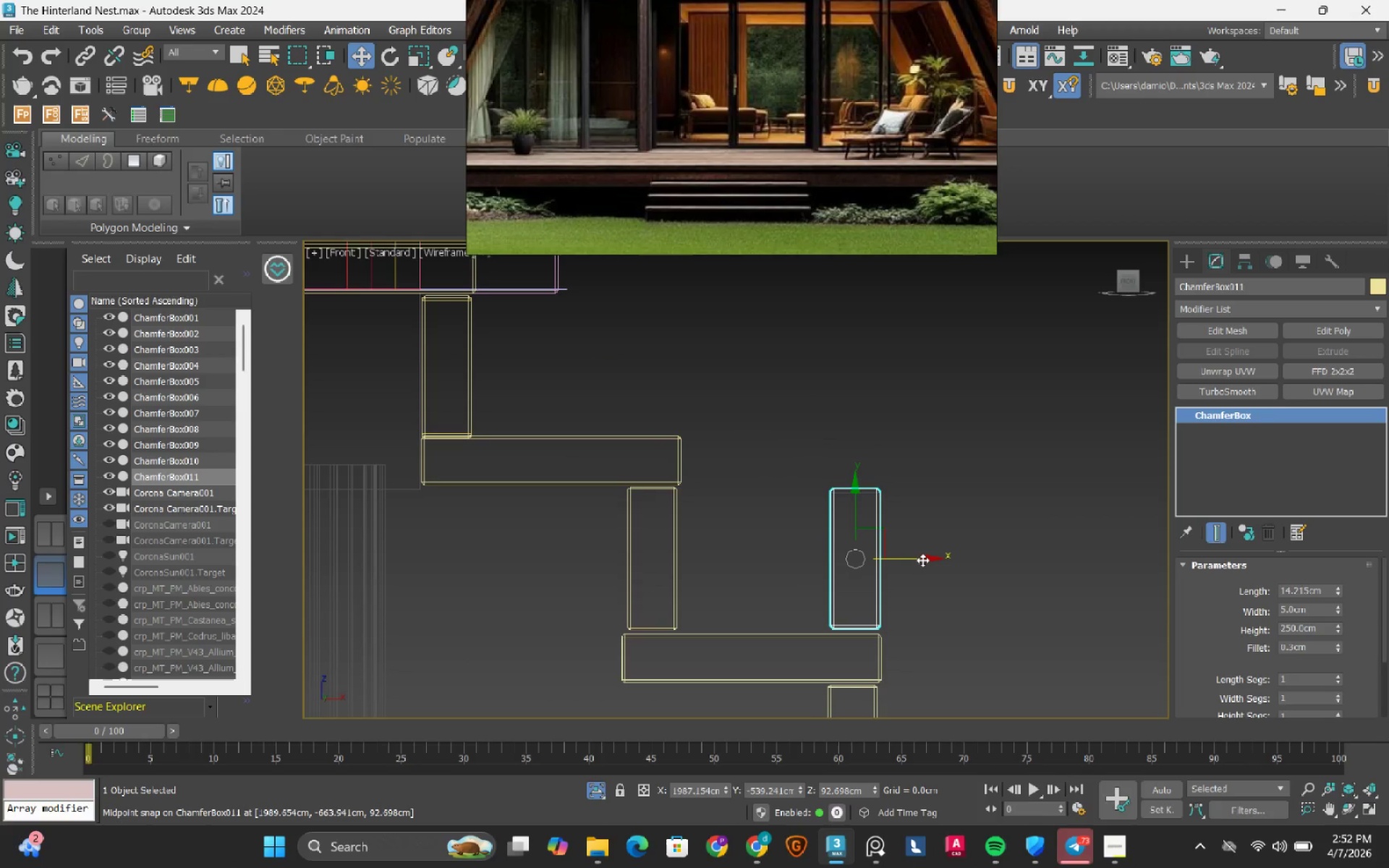 
left_click_drag(start_coordinate=[920, 560], to_coordinate=[641, 493])
 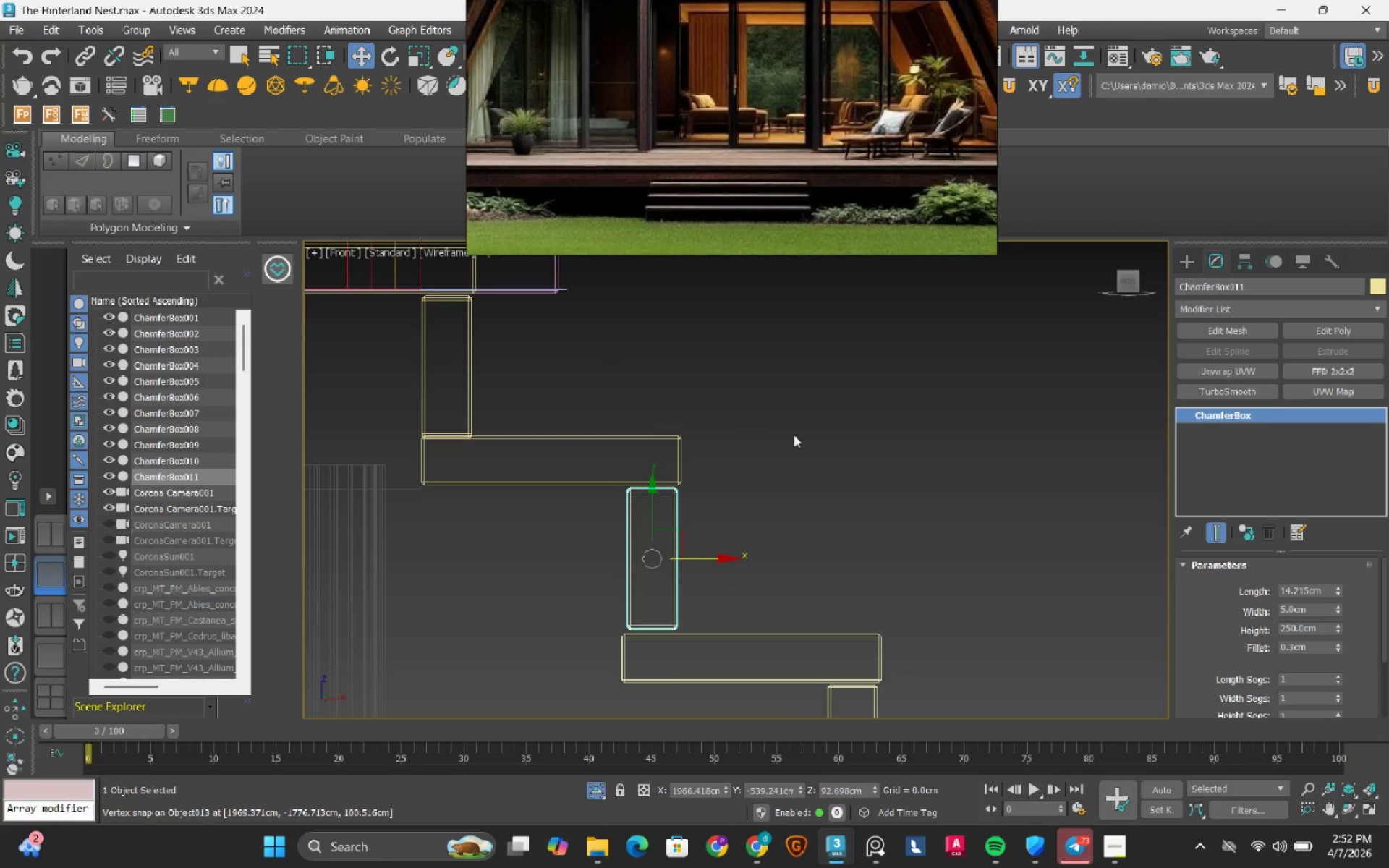 
left_click([796, 434])
 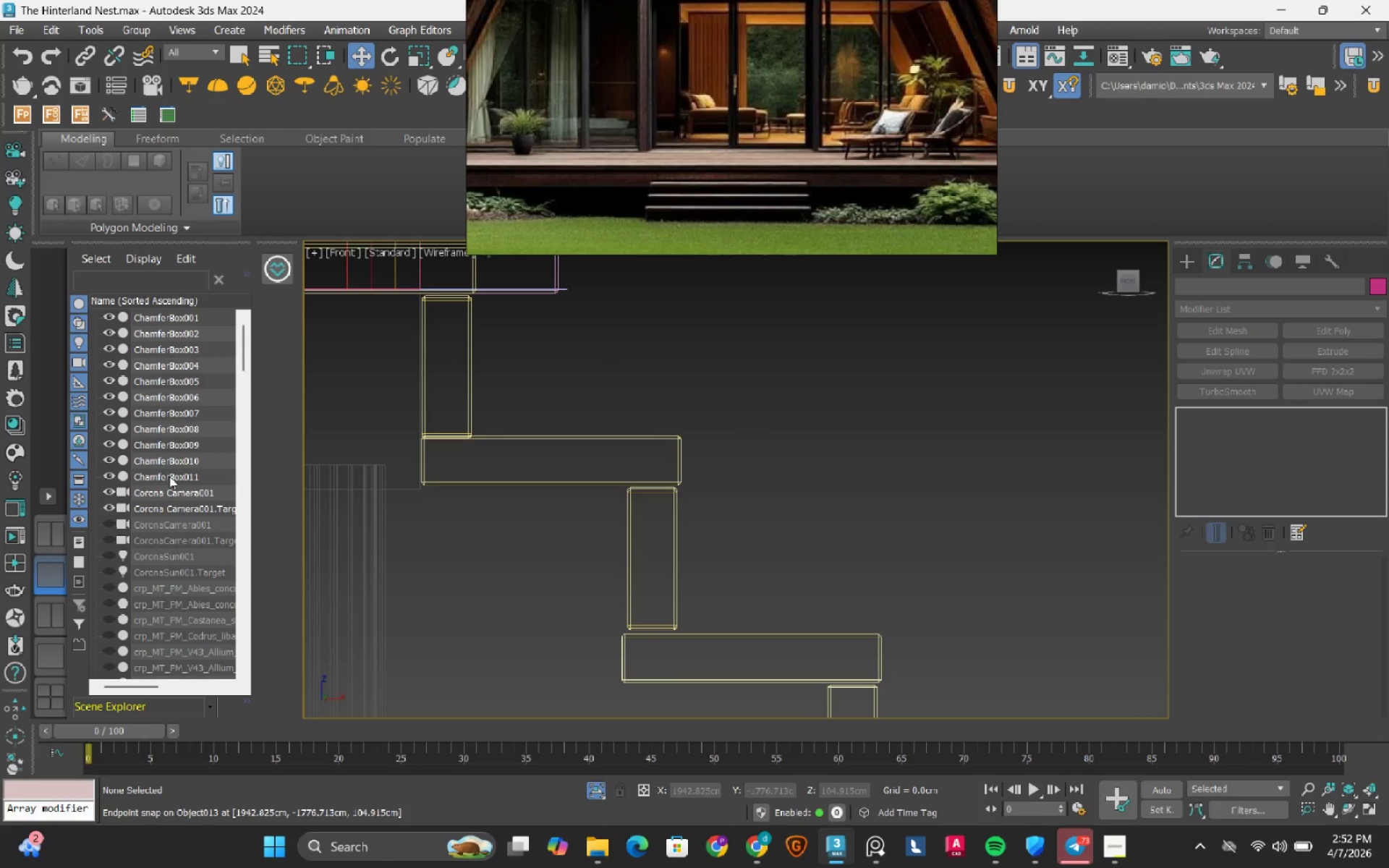 
left_click([169, 476])
 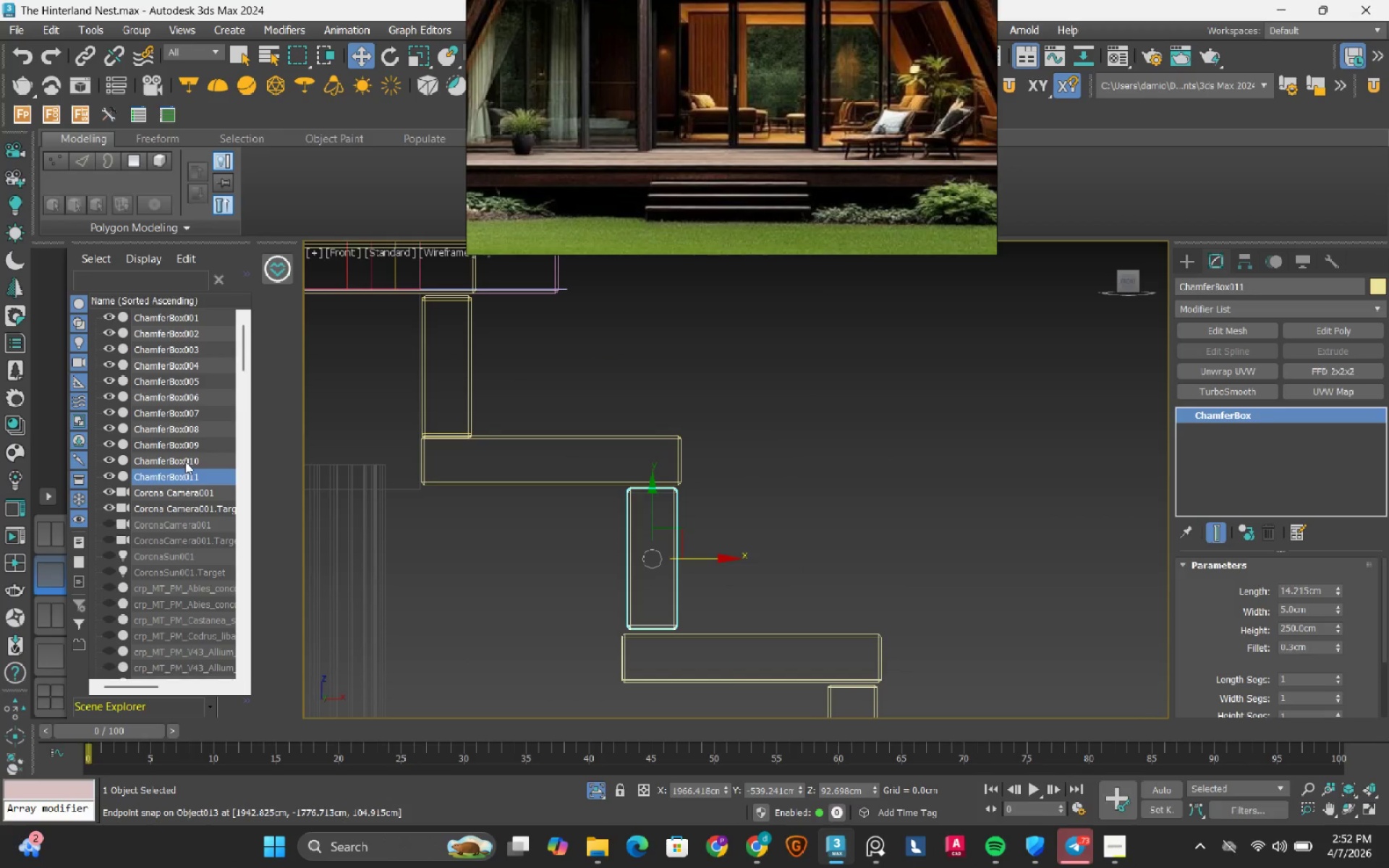 
left_click([187, 460])
 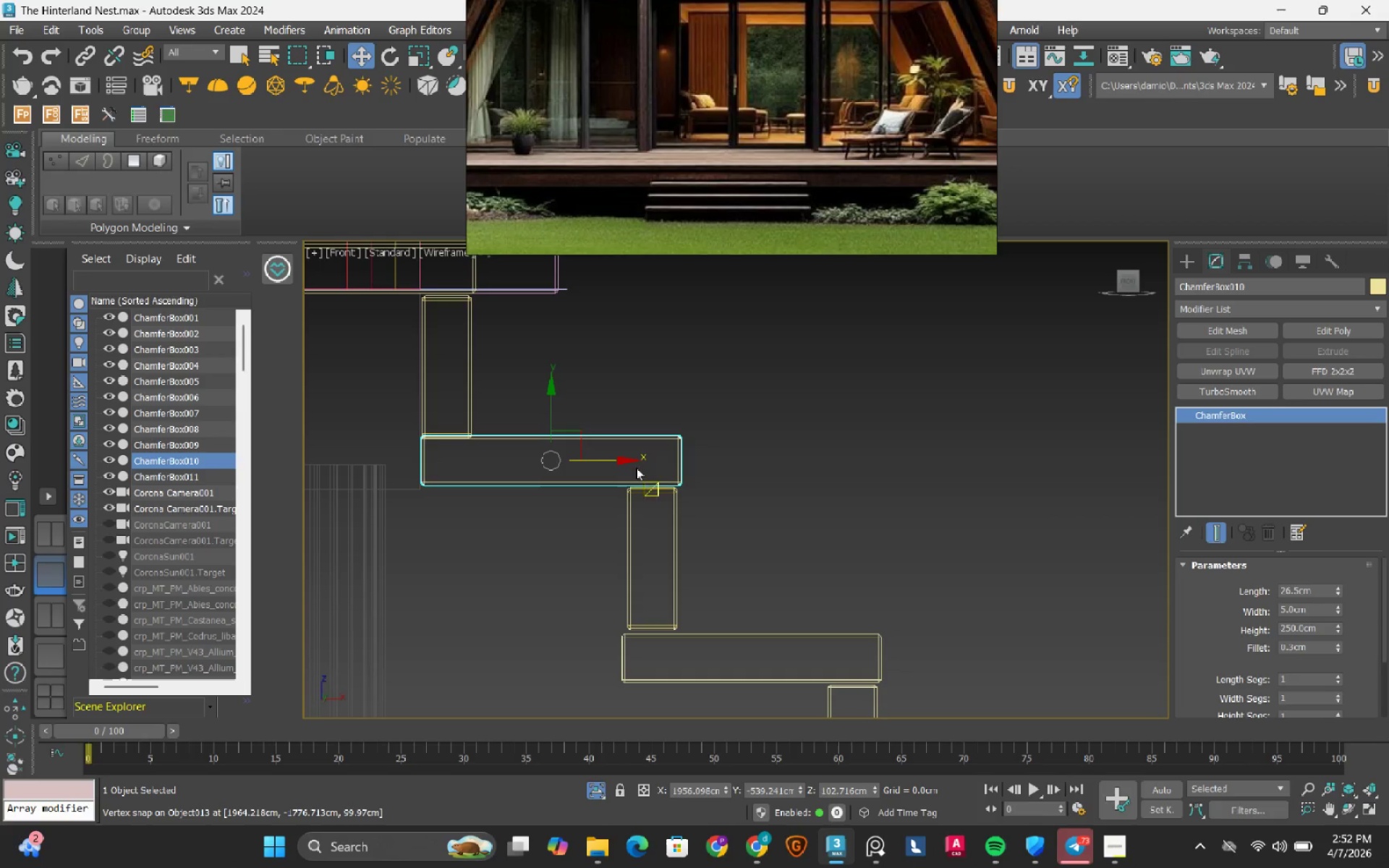 
hold_key(key=ShiftLeft, duration=1.19)
left_click_drag(start_coordinate=[600, 459], to_coordinate=[913, 480])
 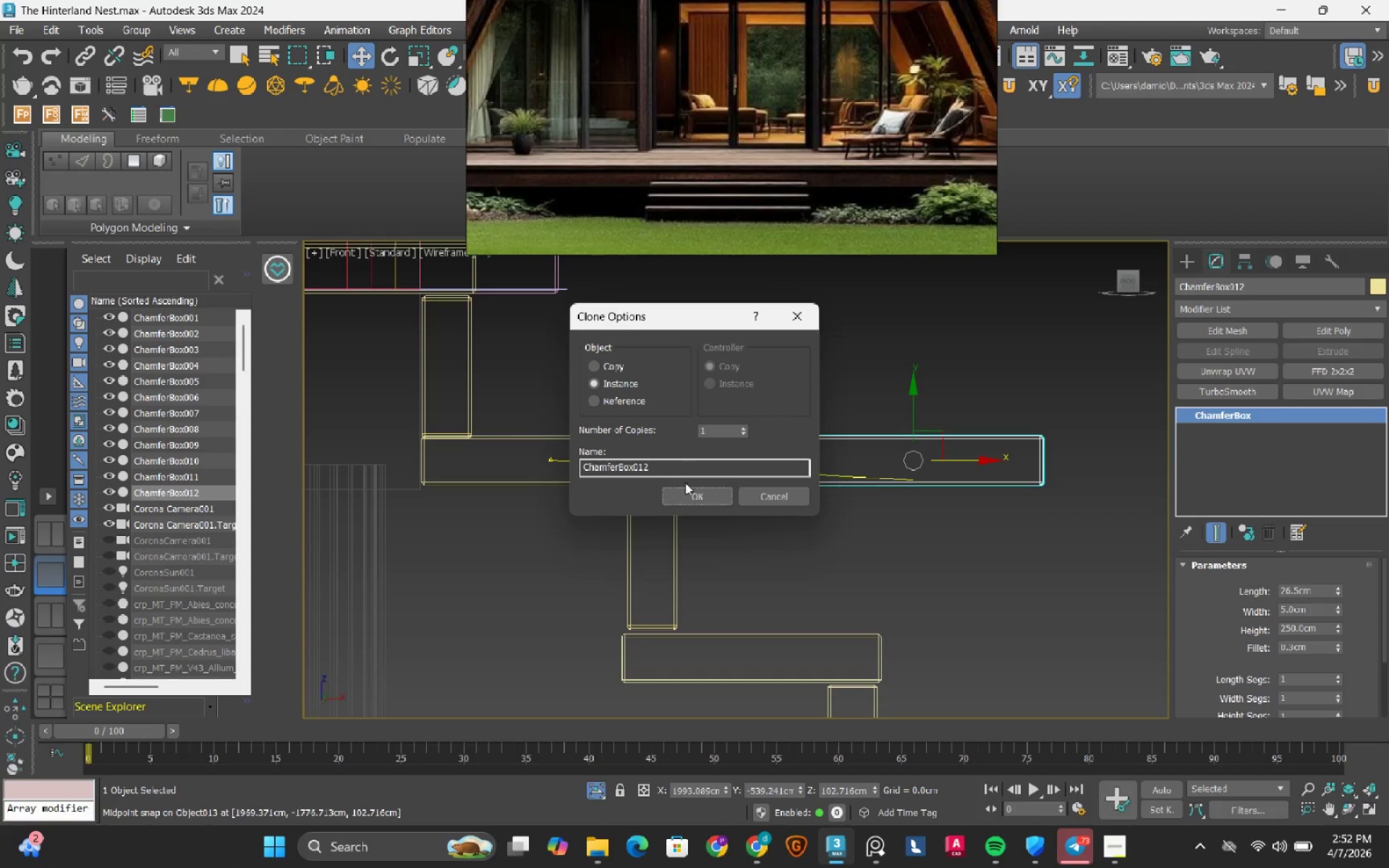 
left_click([702, 498])
 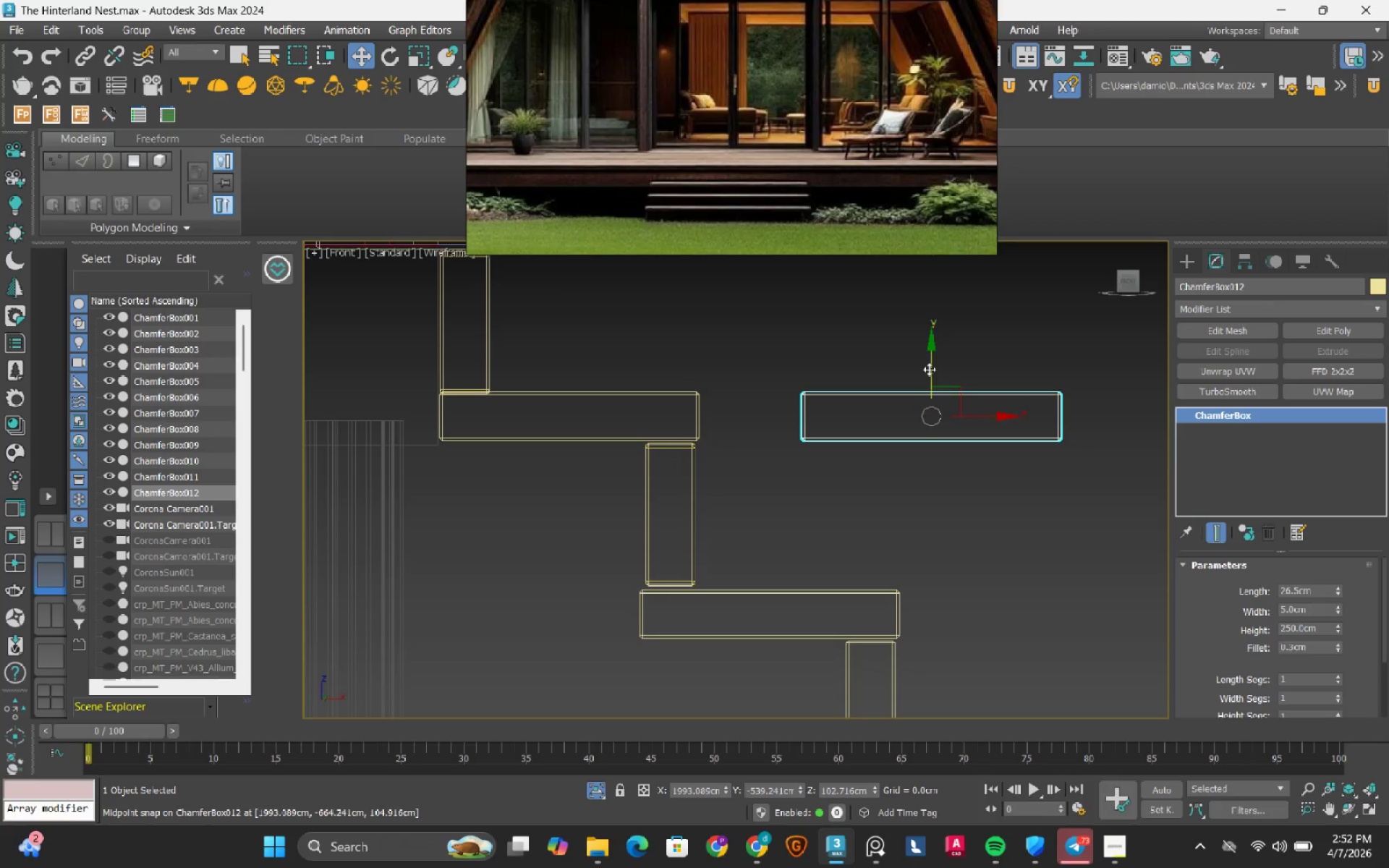 
left_click_drag(start_coordinate=[927, 361], to_coordinate=[654, 616])
 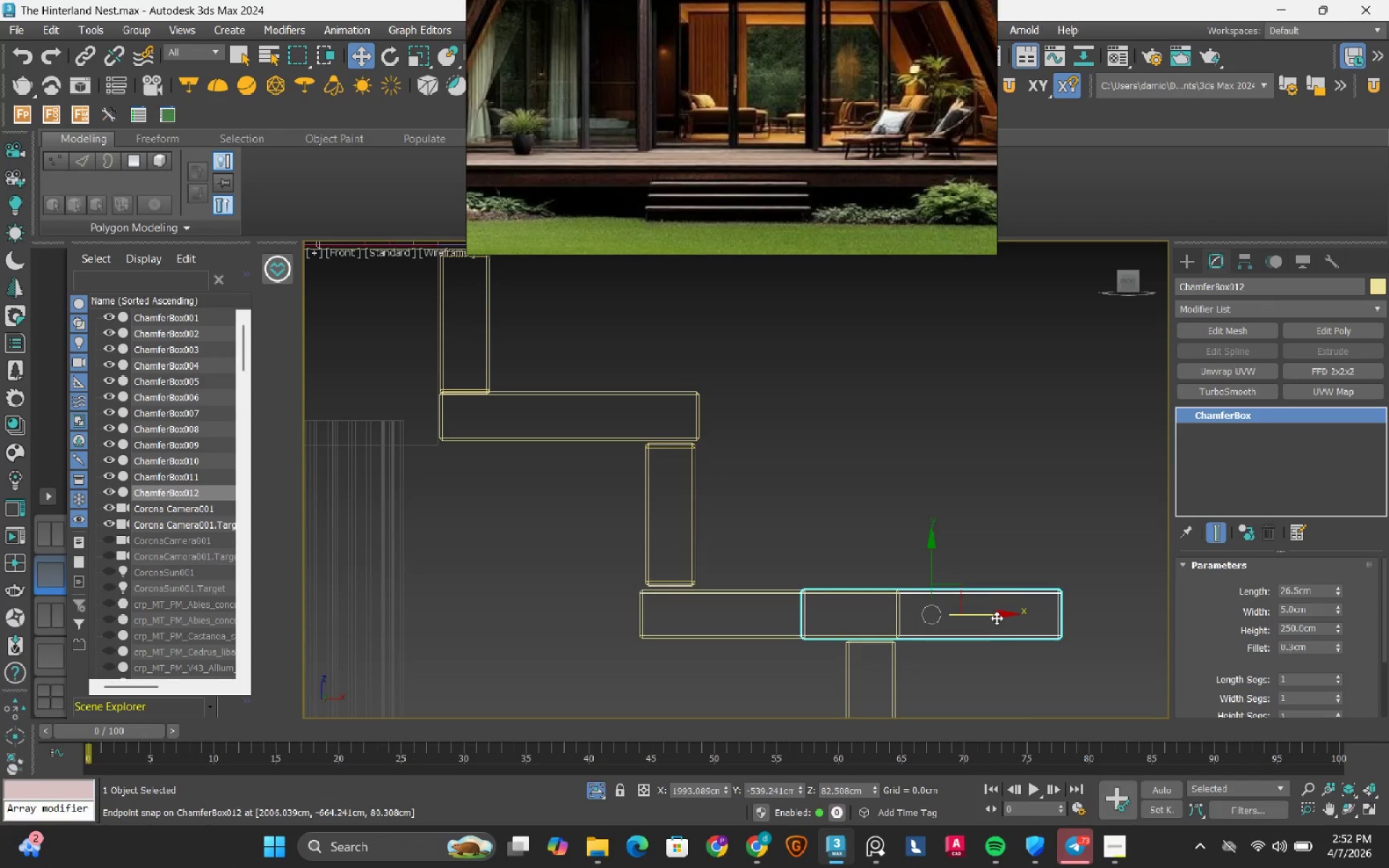 
left_click_drag(start_coordinate=[996, 618], to_coordinate=[770, 597])
 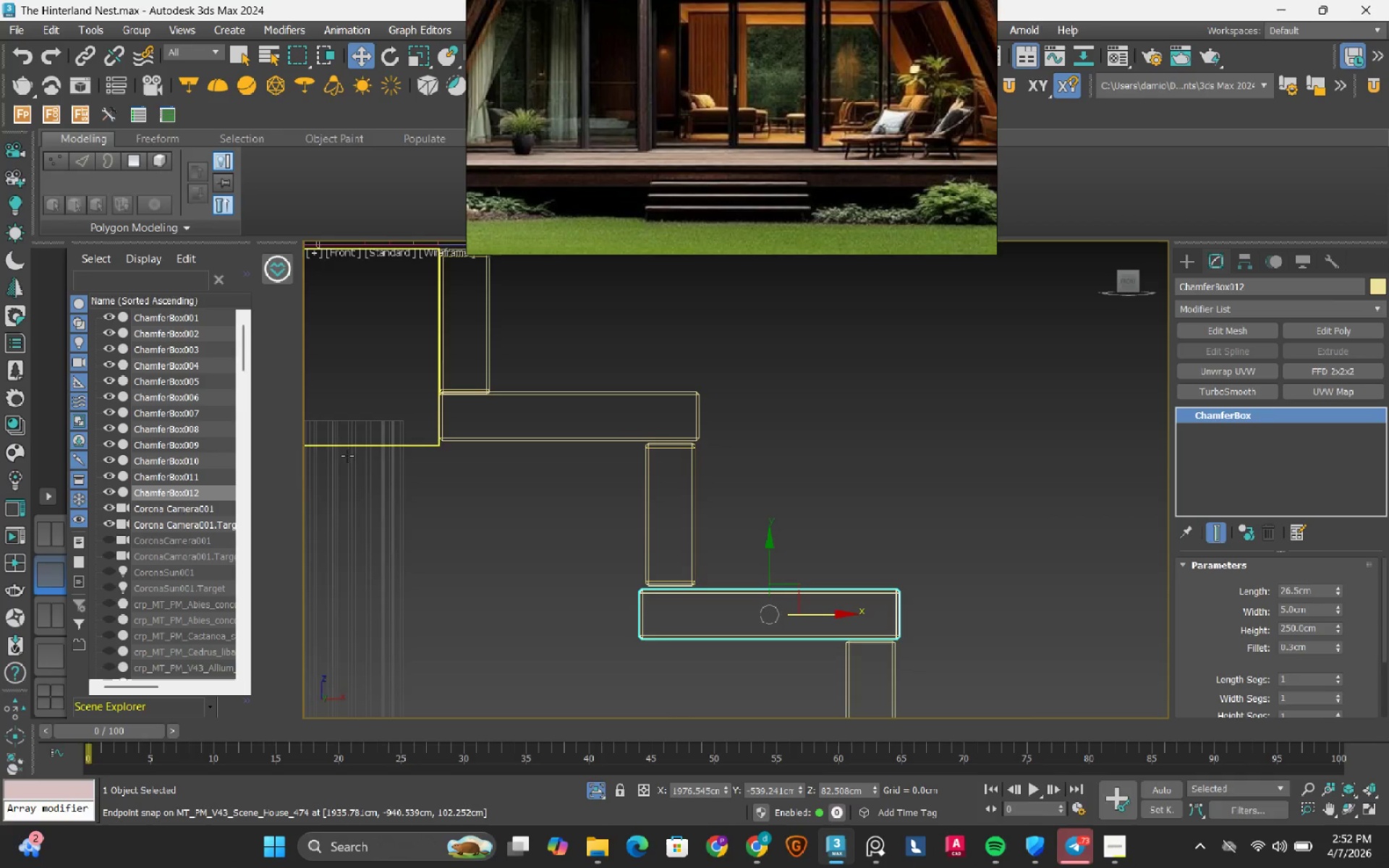 
left_click([163, 477])
 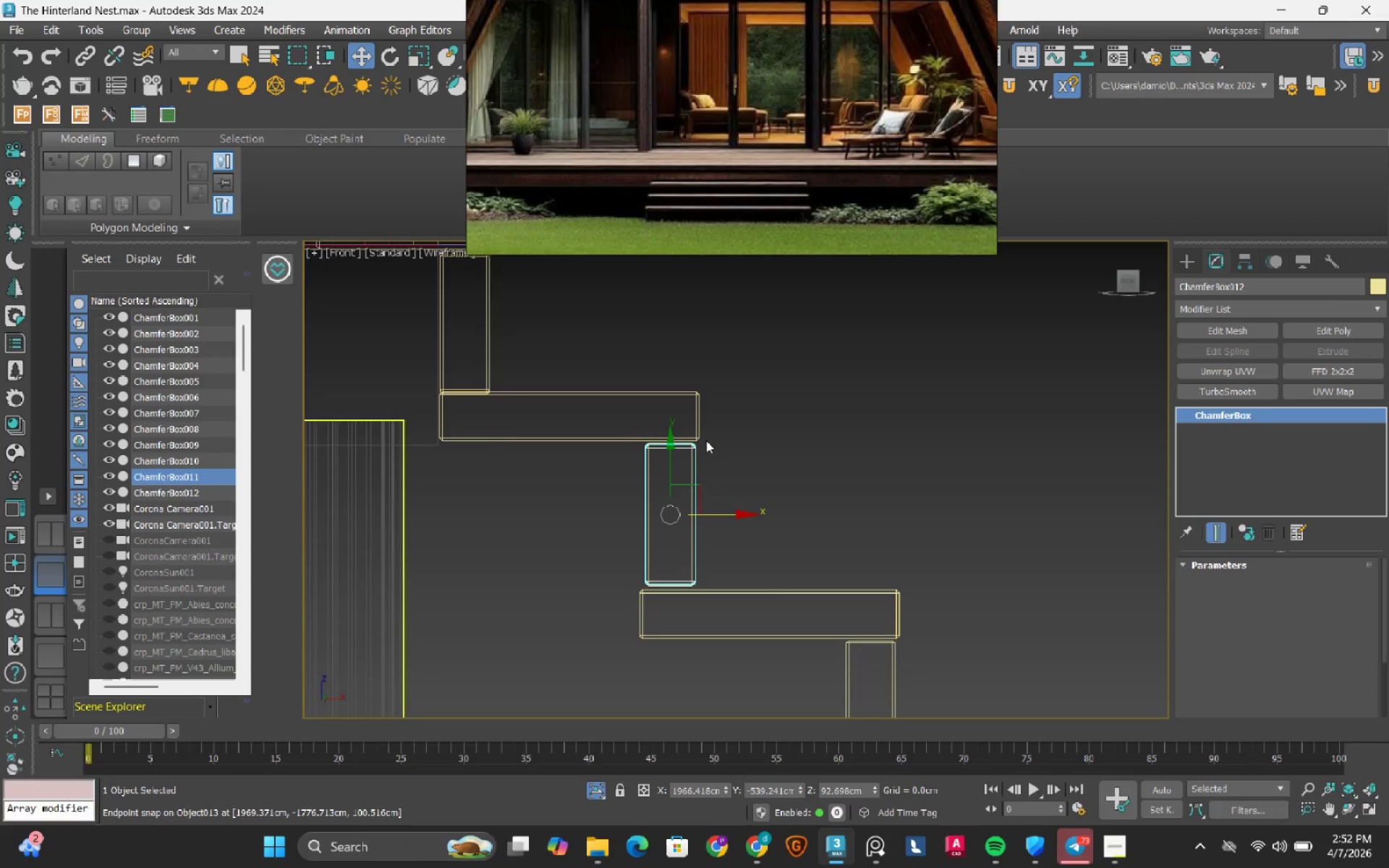 
scroll: coordinate [709, 439], scroll_direction: down, amount: 1.0
 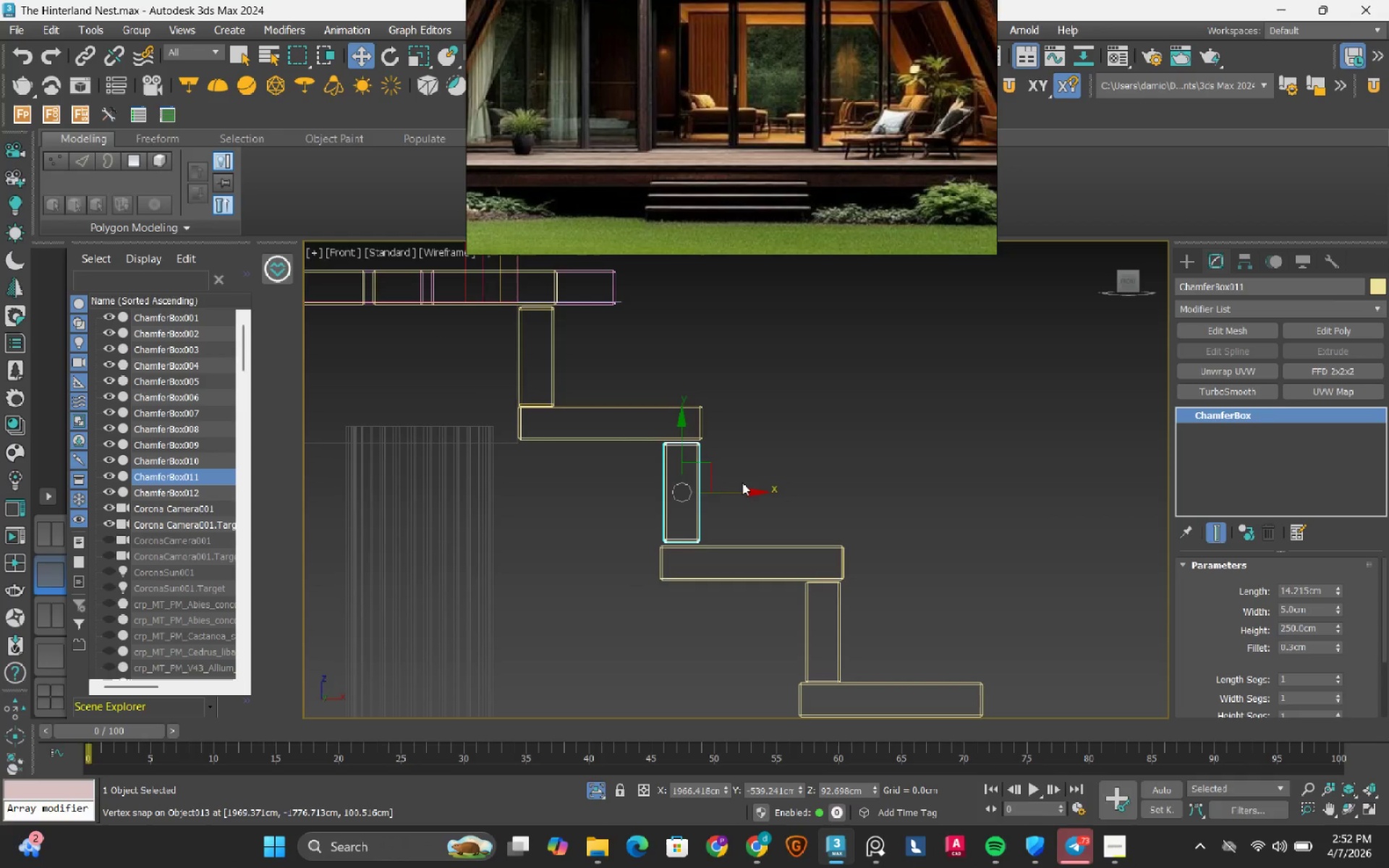 
hold_key(key=ShiftLeft, duration=1.12)
left_click_drag(start_coordinate=[738, 493], to_coordinate=[921, 500])
 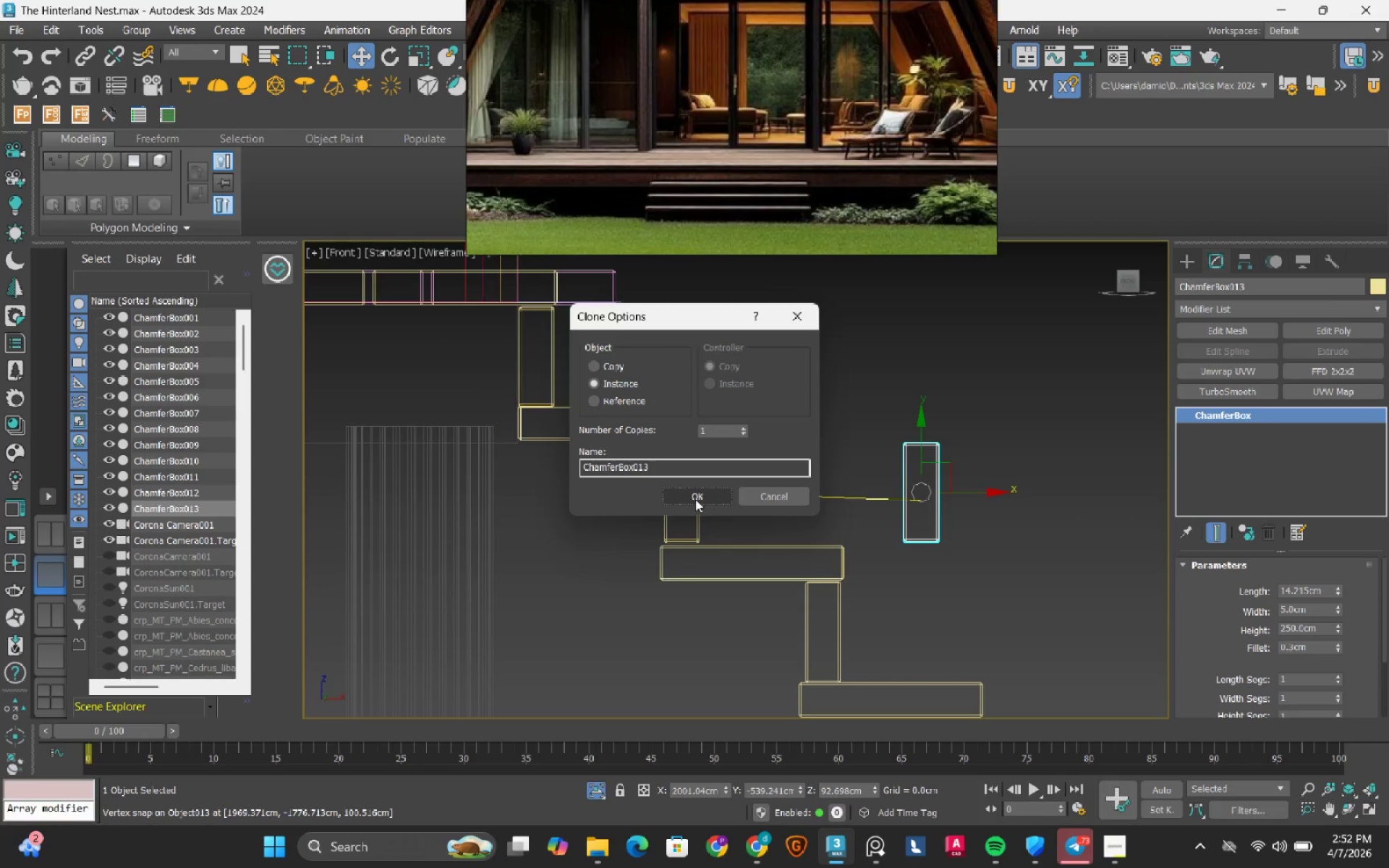 
left_click([695, 499])
 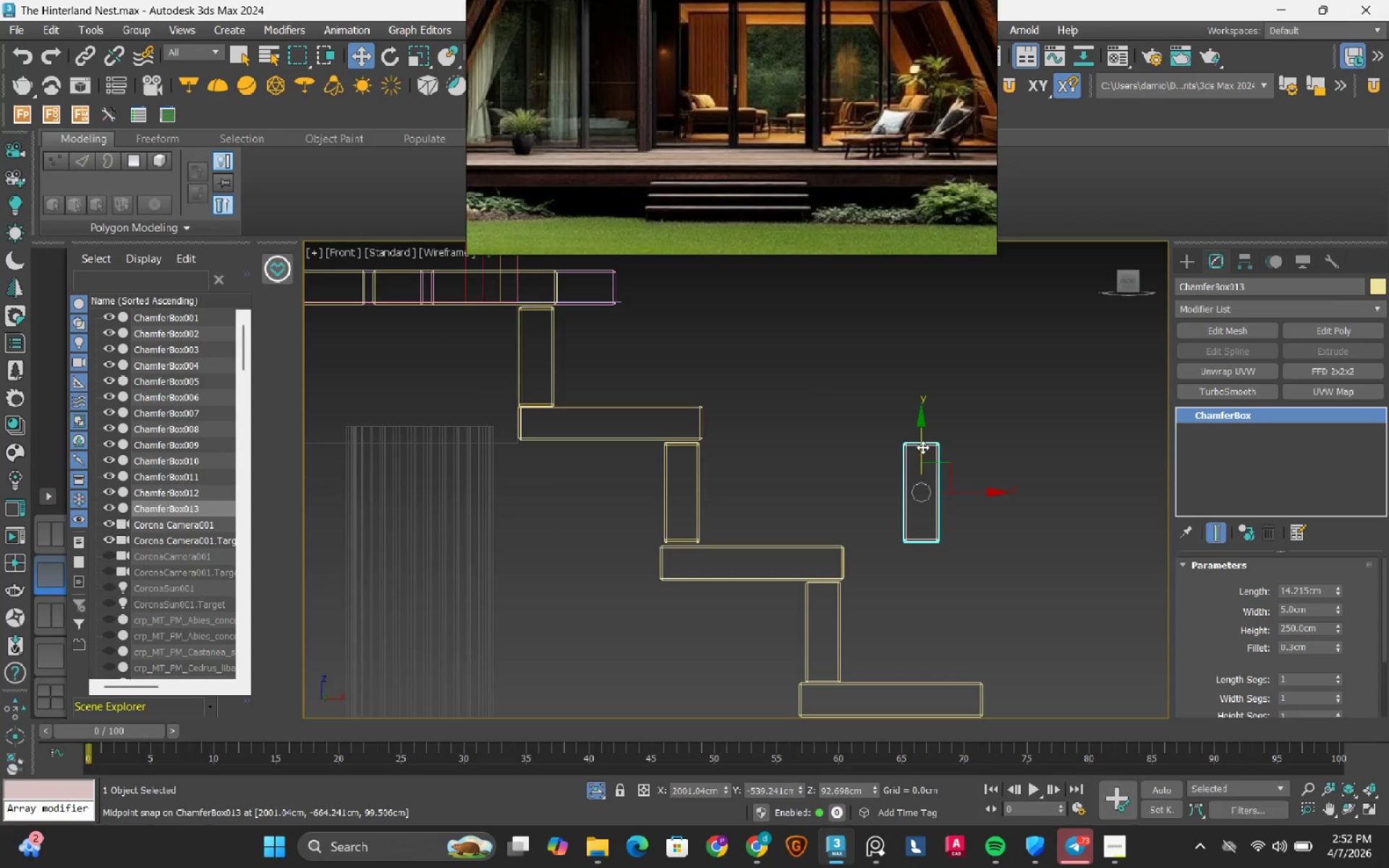 
left_click_drag(start_coordinate=[922, 444], to_coordinate=[850, 630])
 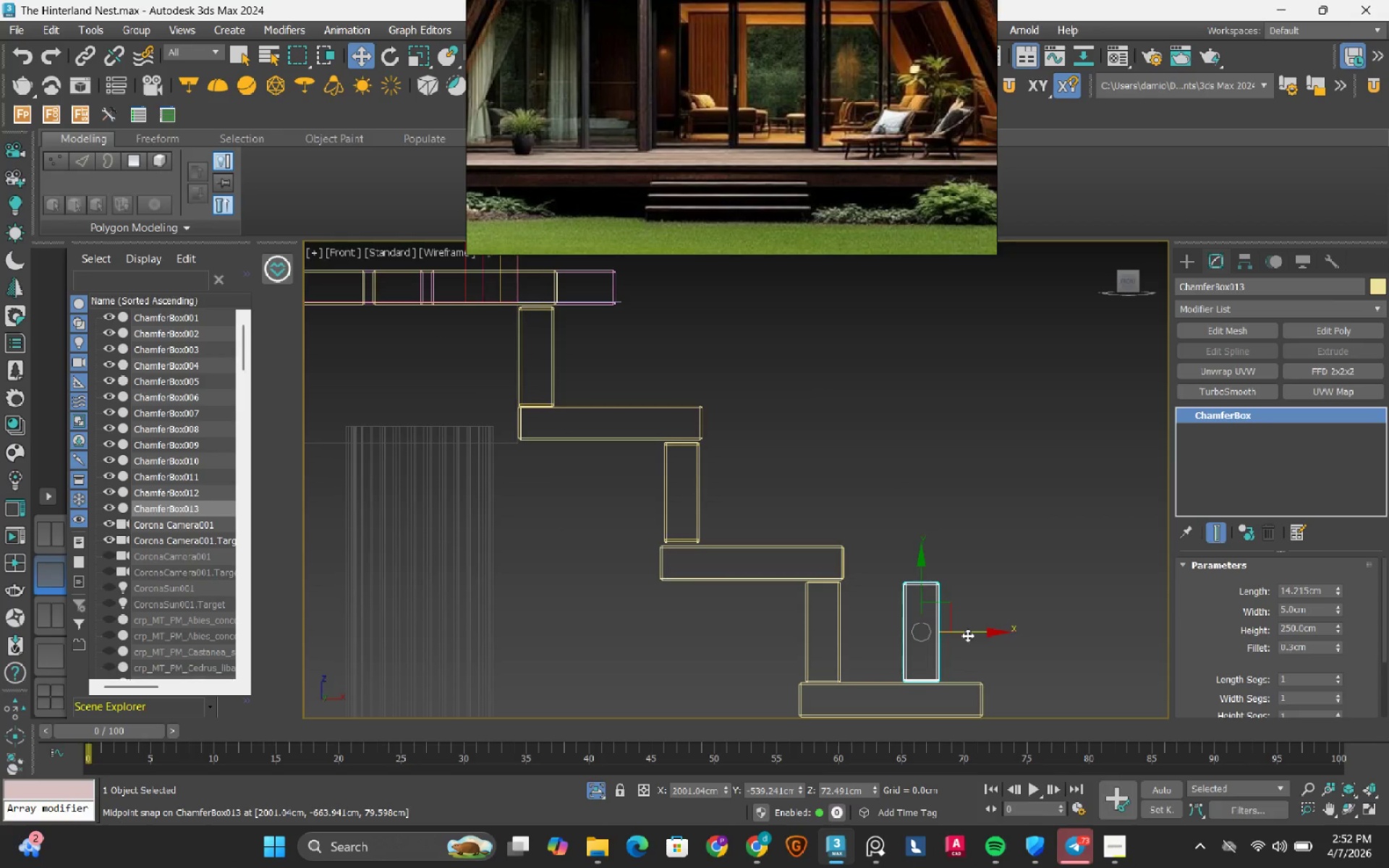 
left_click_drag(start_coordinate=[967, 636], to_coordinate=[829, 589])
 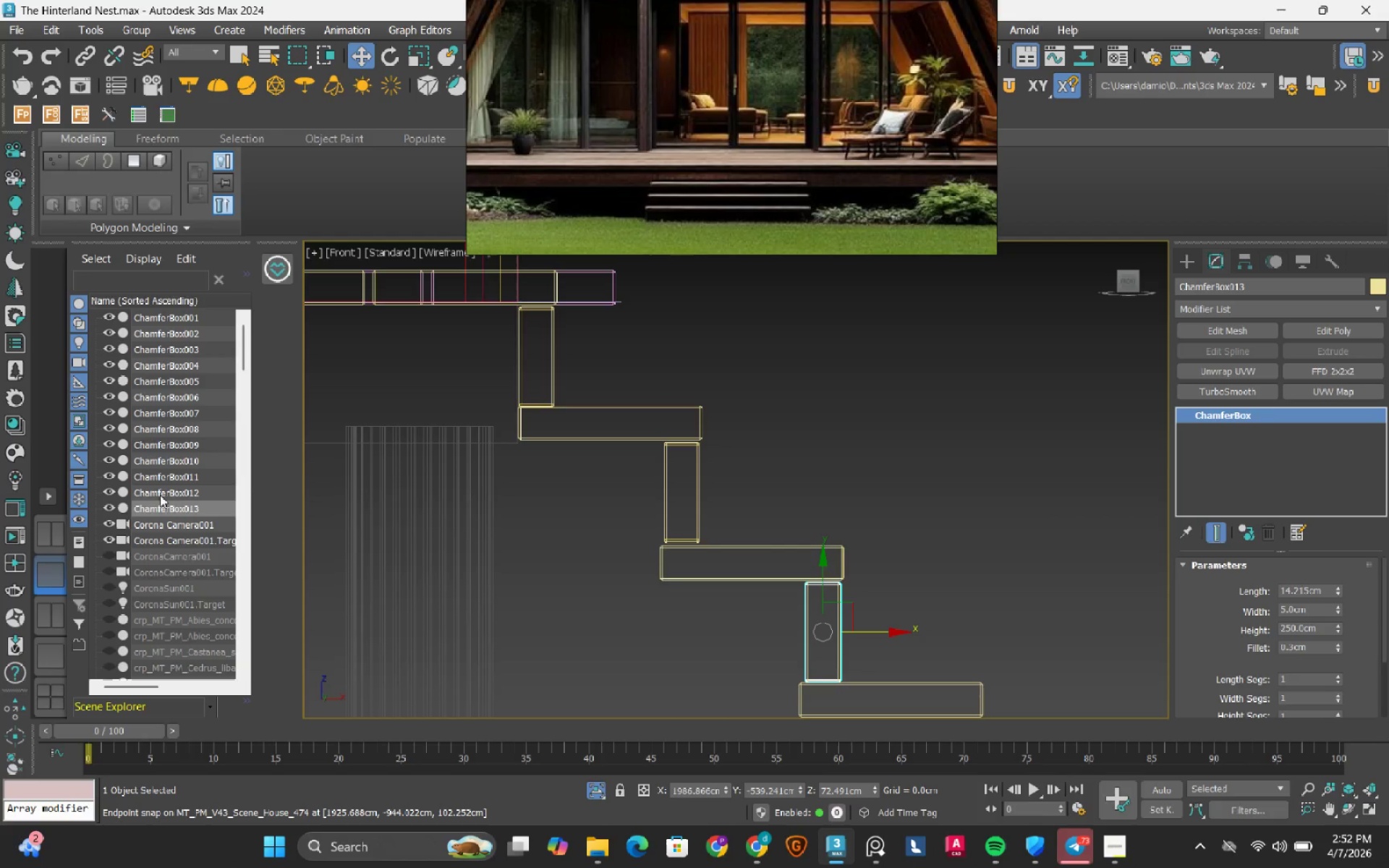 
left_click([174, 488])
 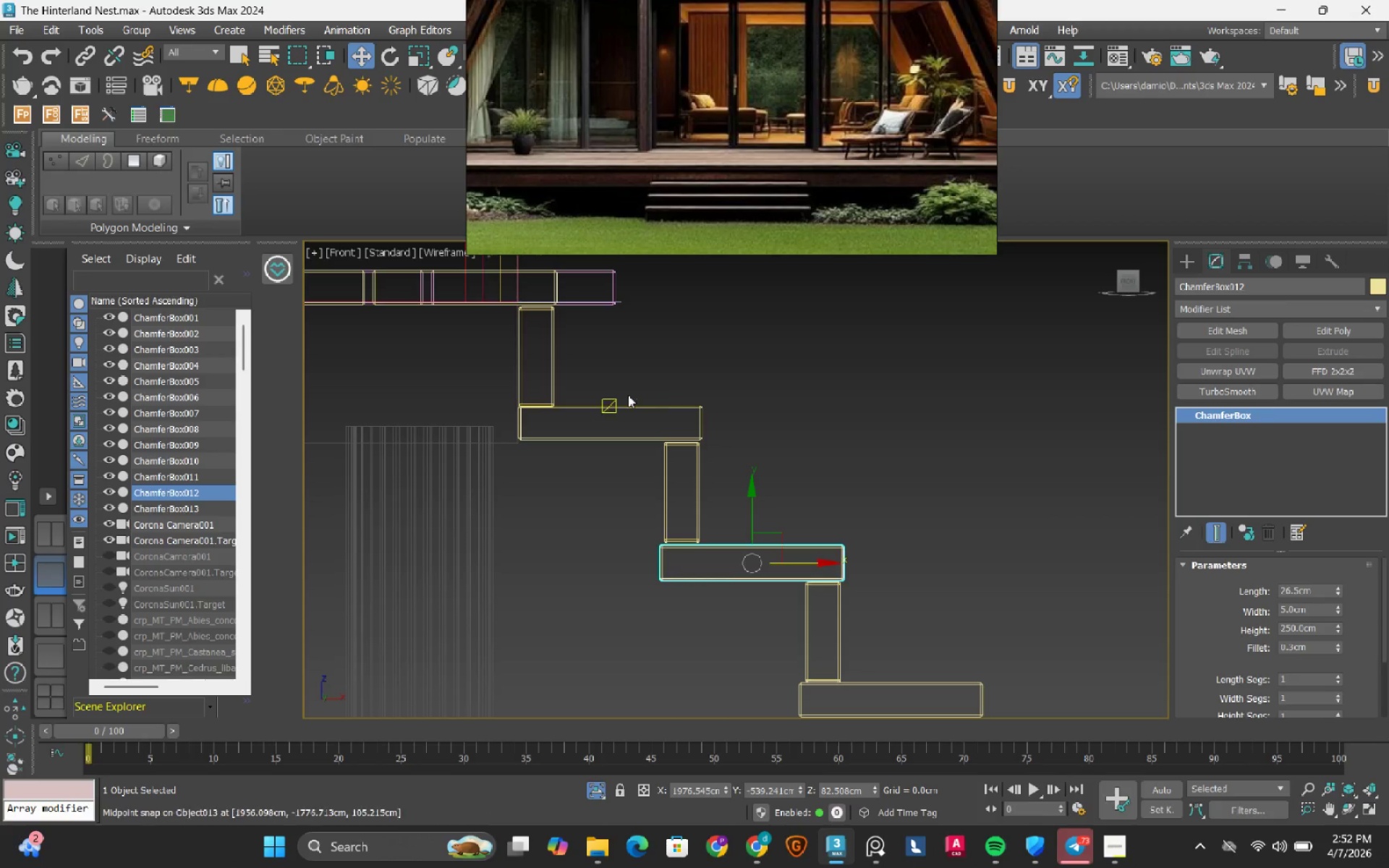 
right_click([824, 469])
 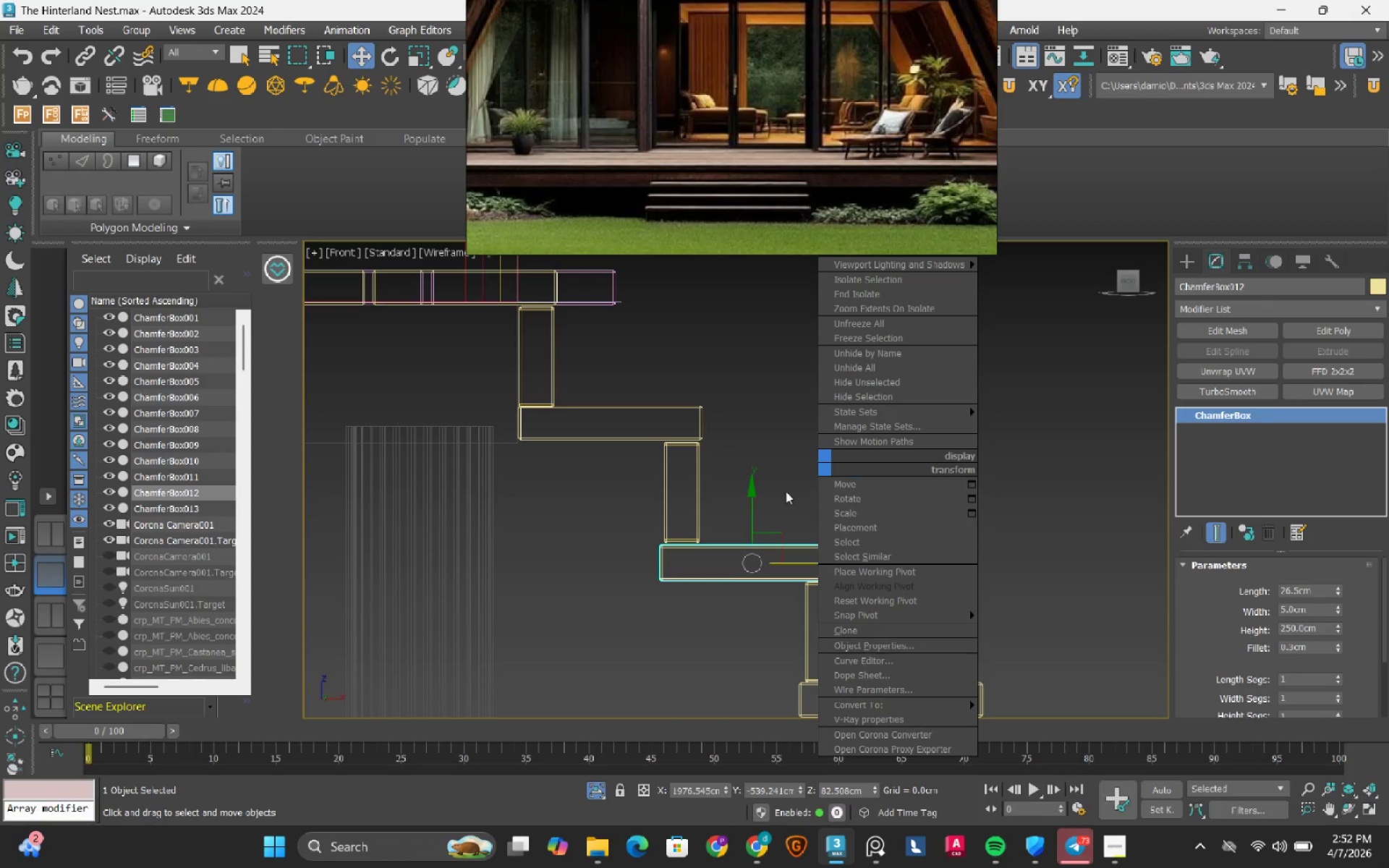 
wait(7.56)
 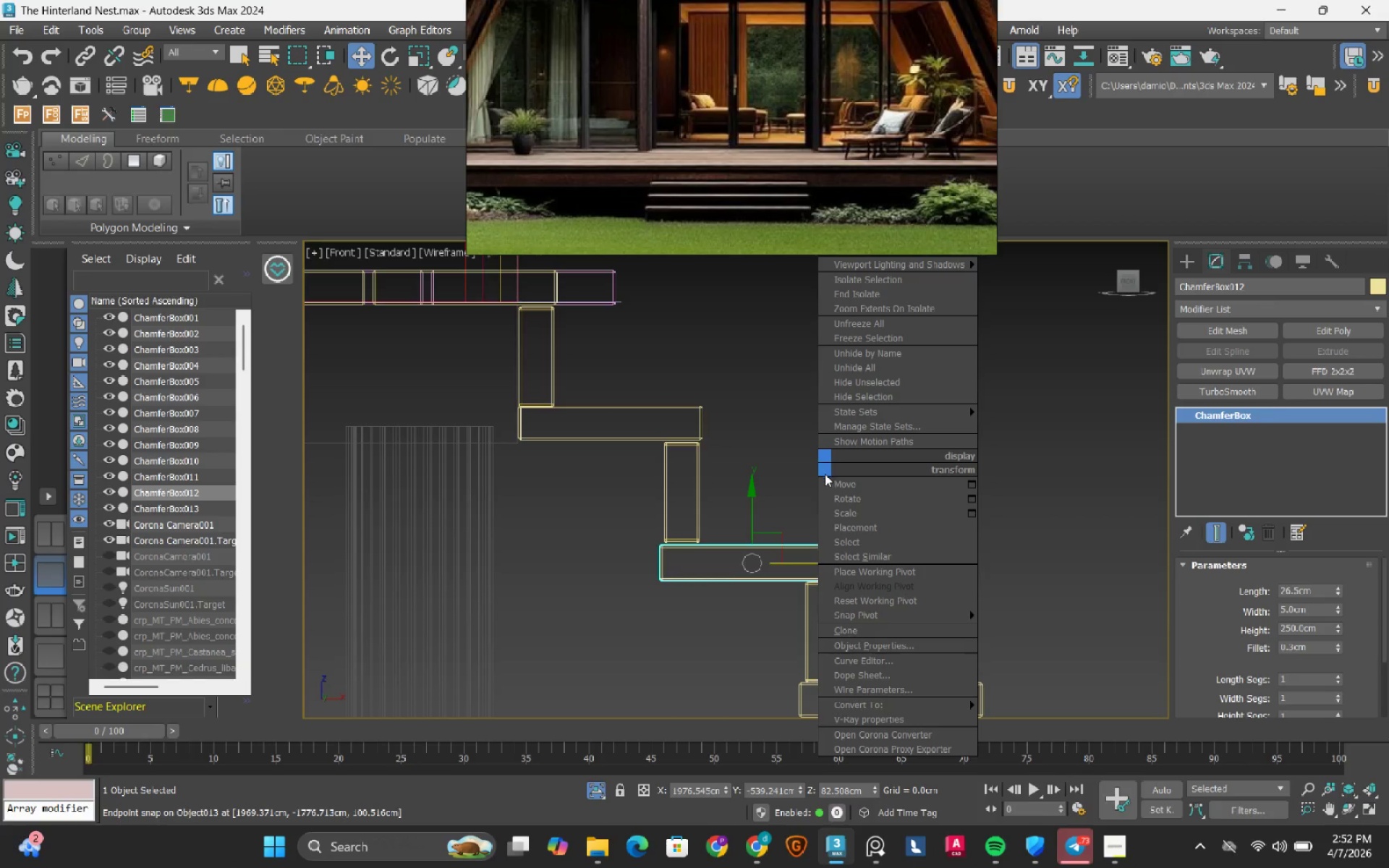 
left_click([896, 627])
 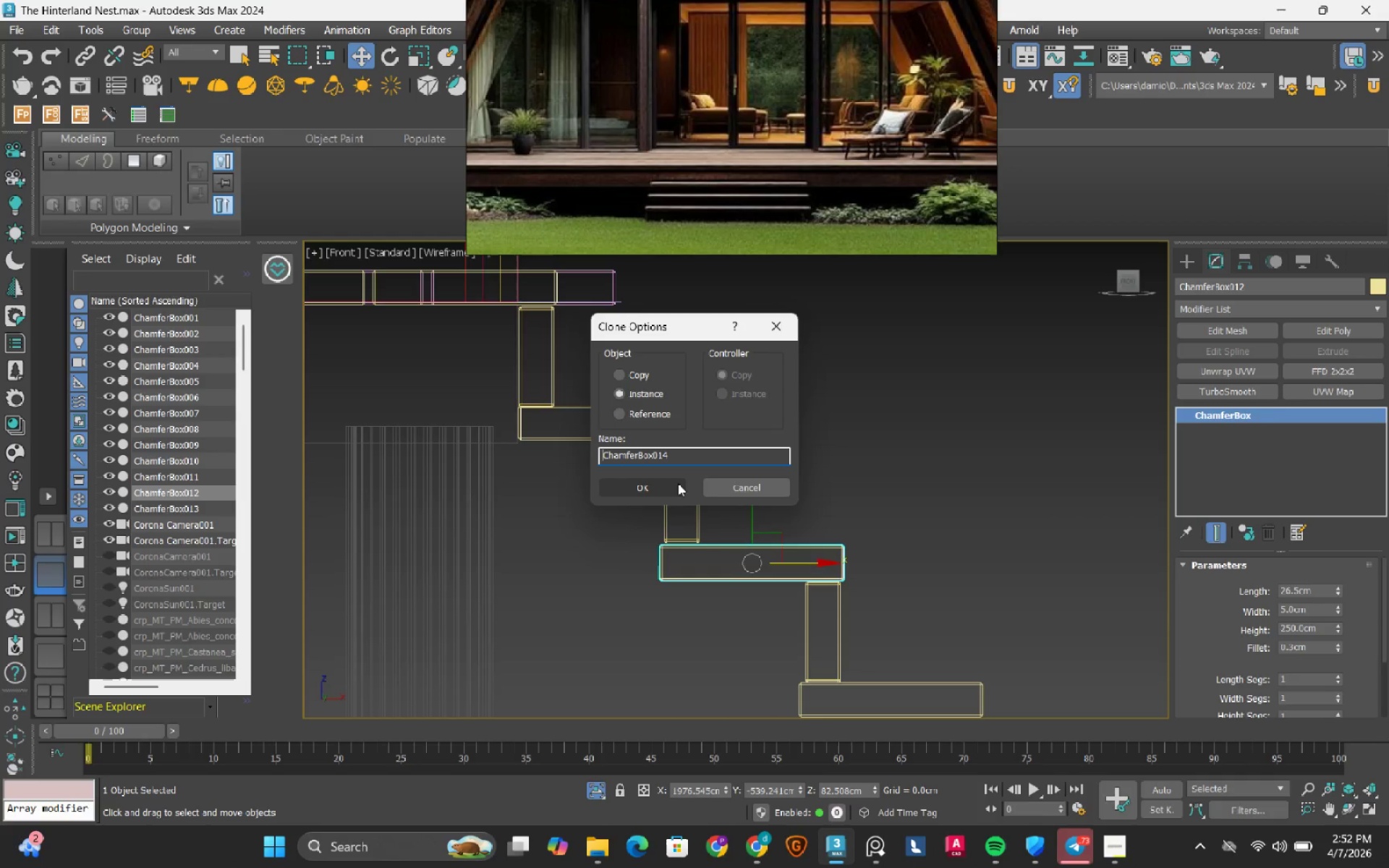 
left_click([676, 485])
 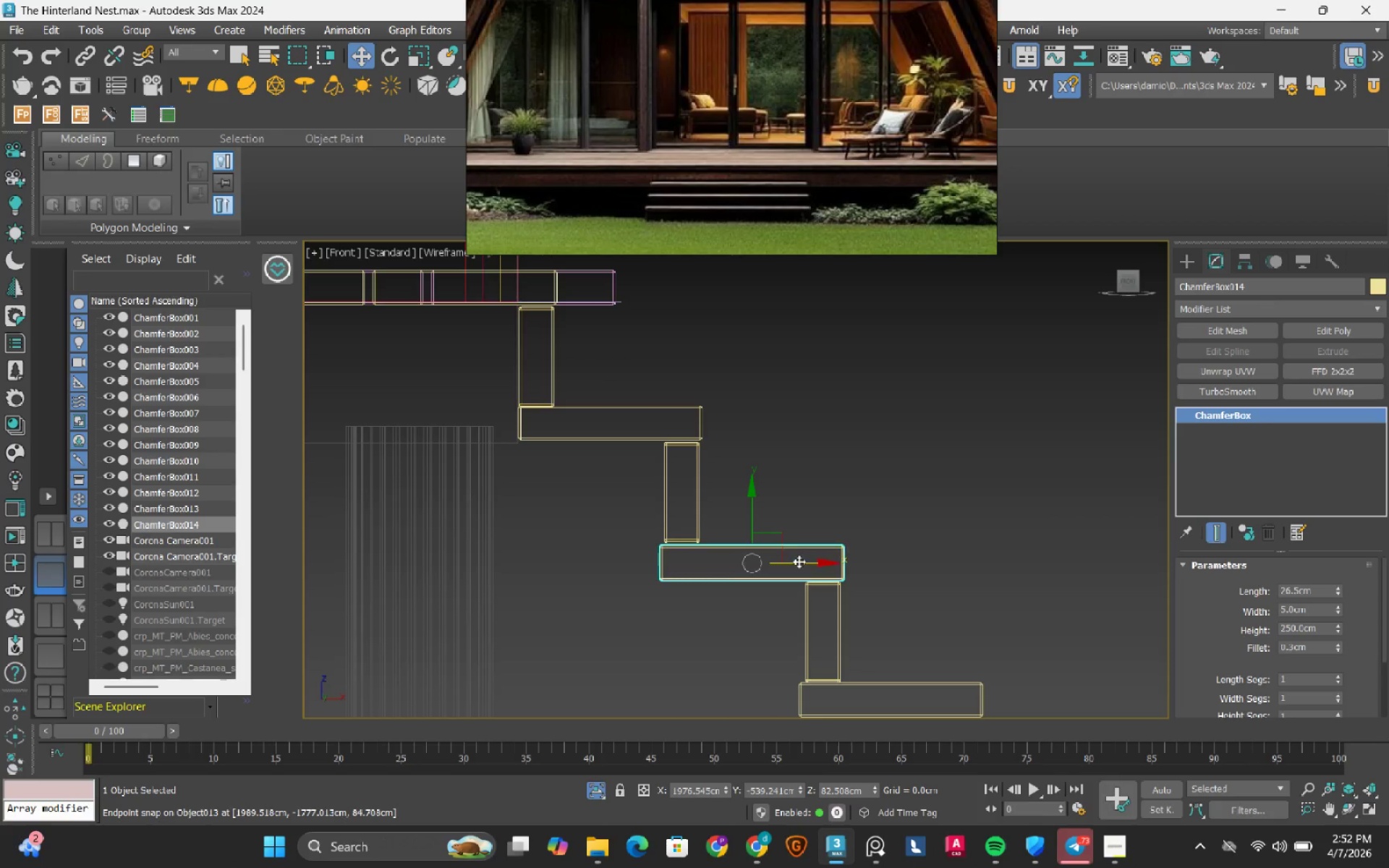 
left_click_drag(start_coordinate=[799, 563], to_coordinate=[980, 579])
 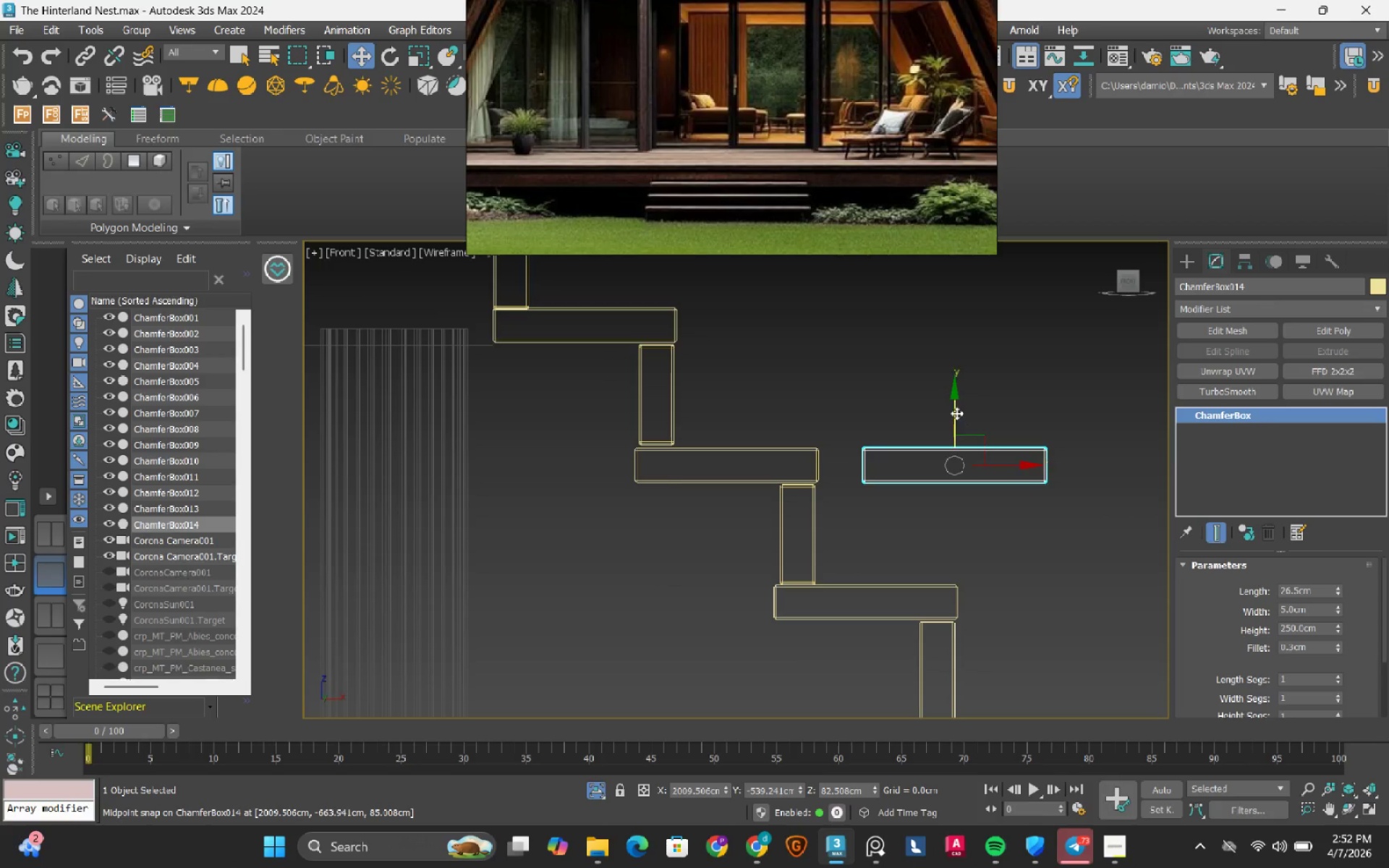 
left_click_drag(start_coordinate=[952, 418], to_coordinate=[778, 603])
 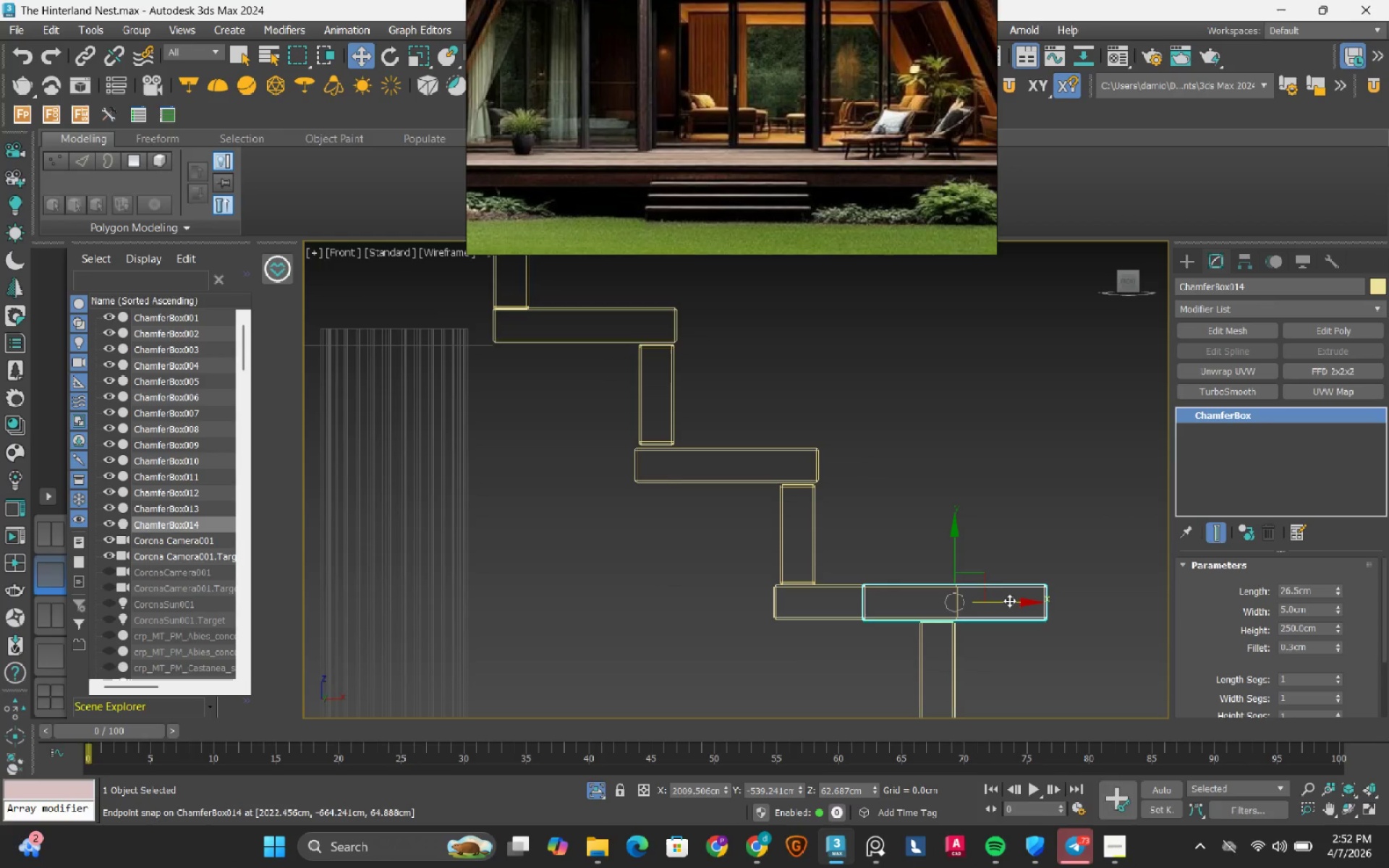 
left_click_drag(start_coordinate=[1009, 601], to_coordinate=[868, 586])
 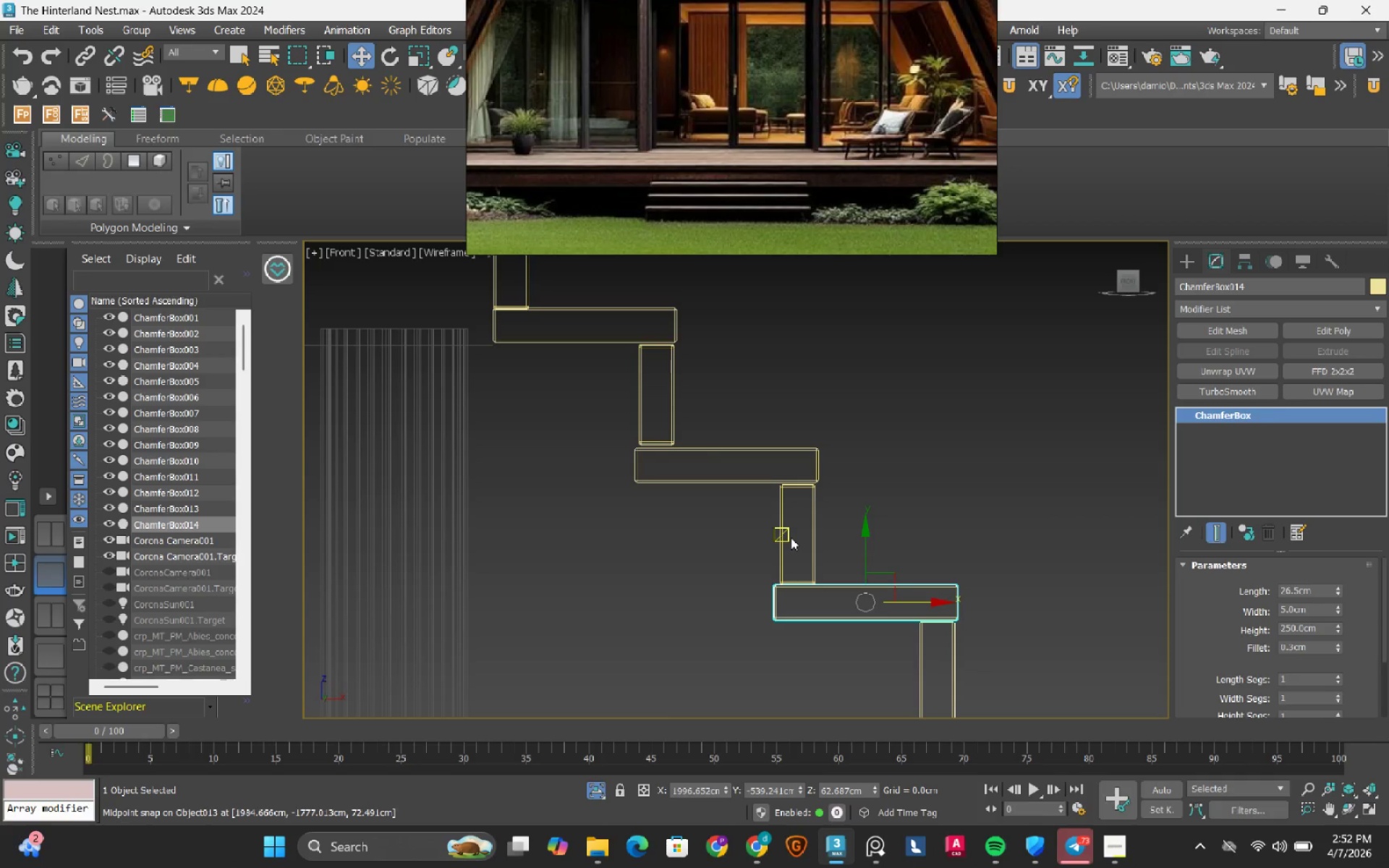 
wait(5.53)
 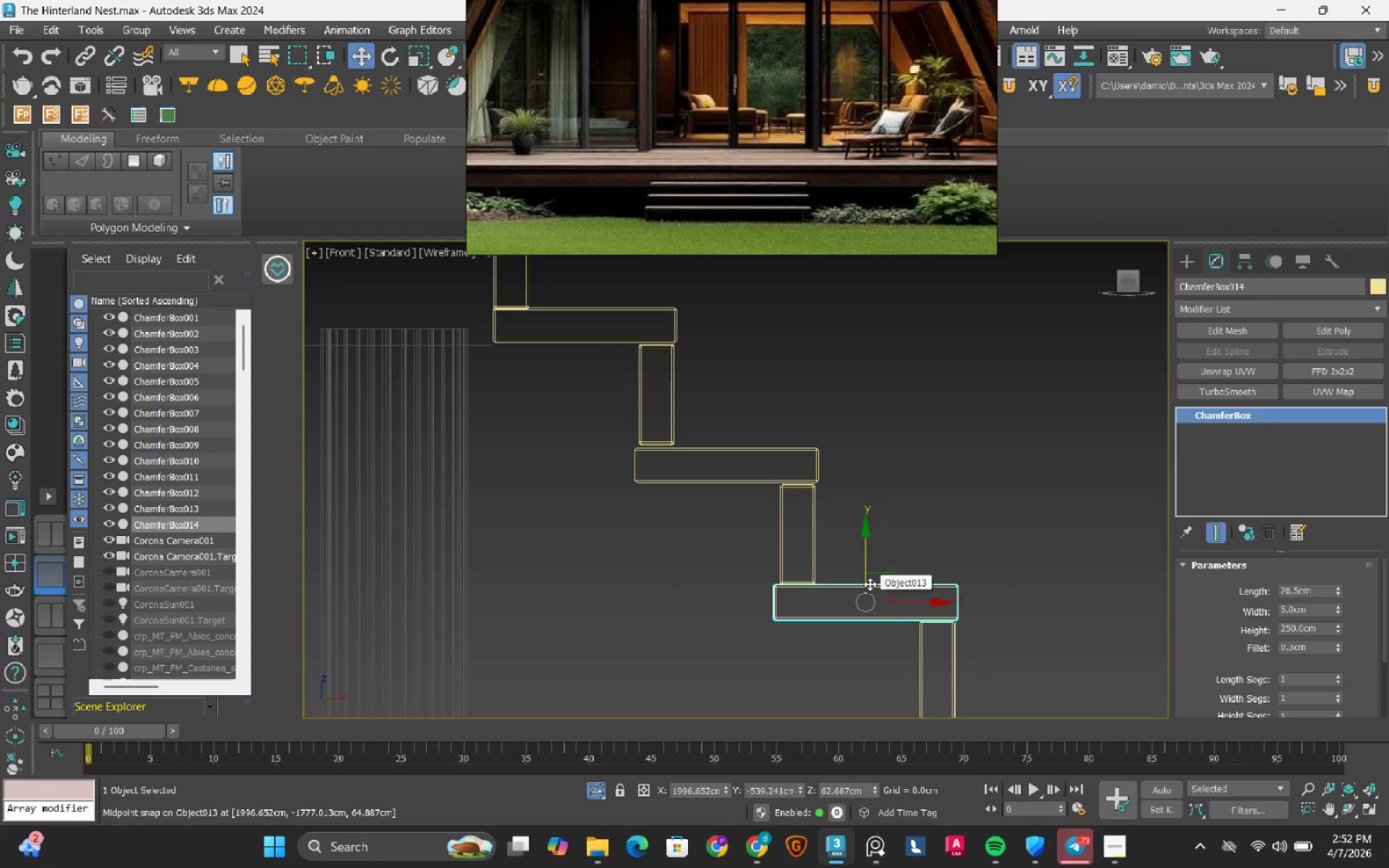 
left_click([193, 511])
 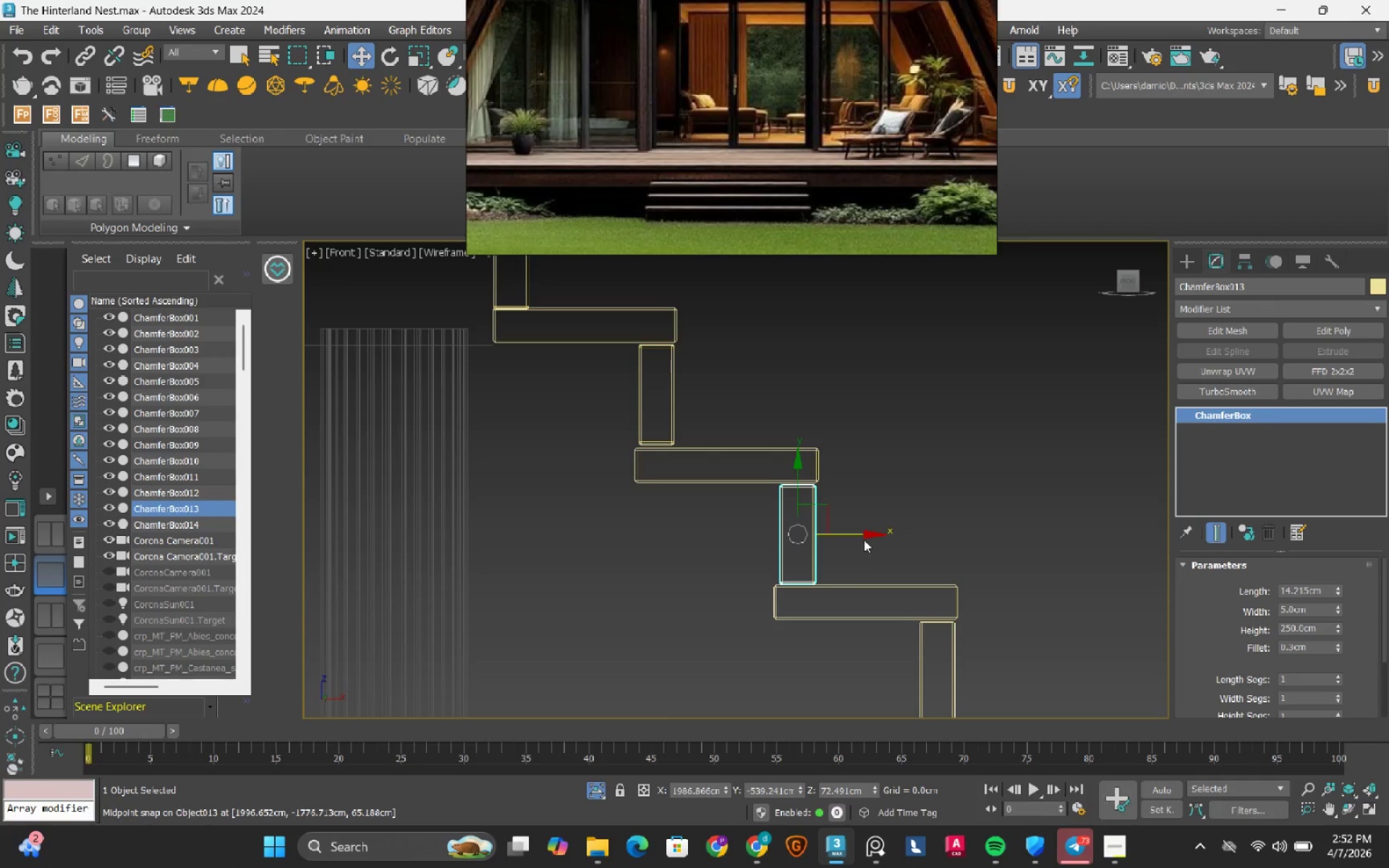 
hold_key(key=ShiftLeft, duration=0.95)
left_click_drag(start_coordinate=[860, 535], to_coordinate=[1033, 544])
 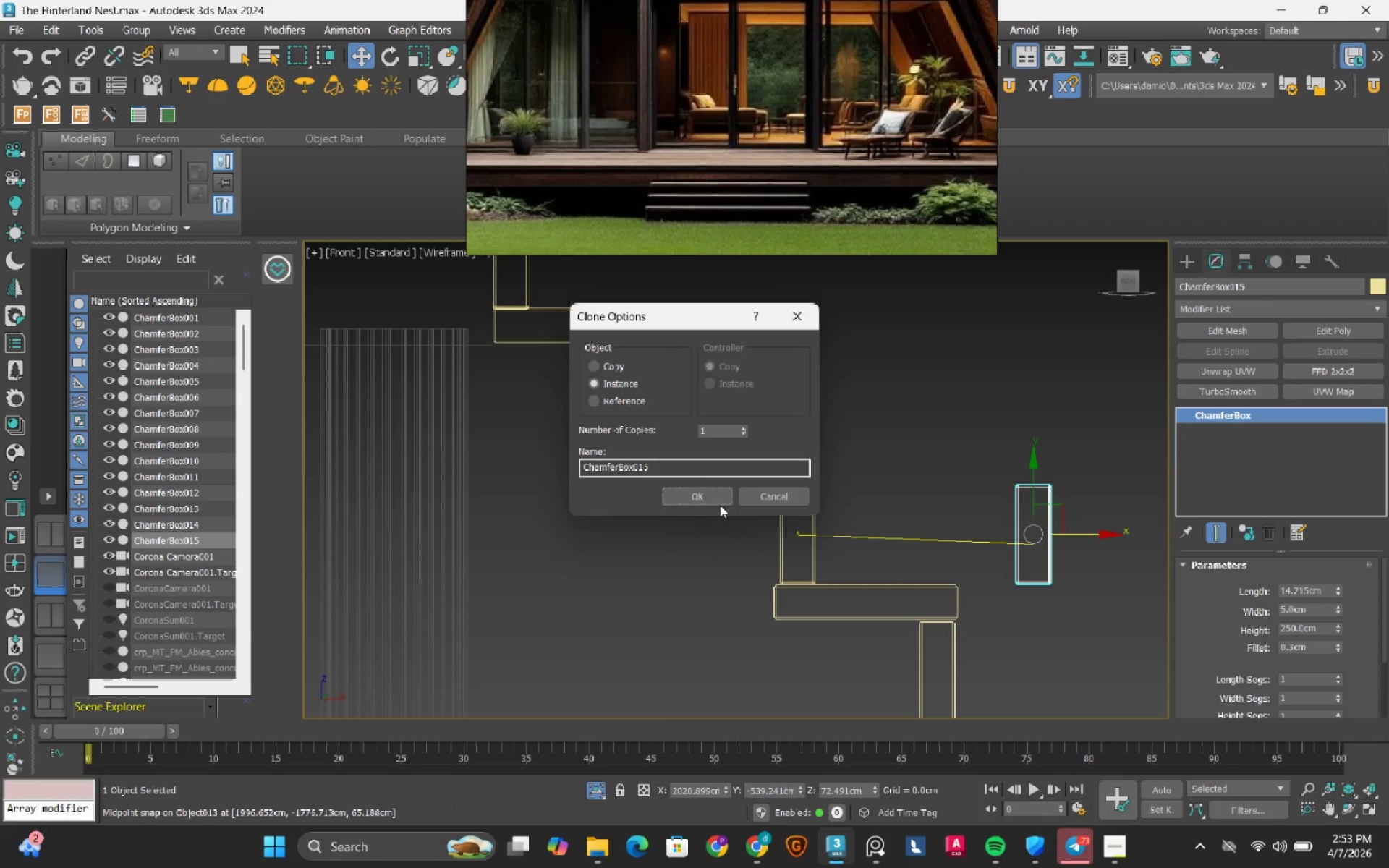 
left_click([718, 501])
 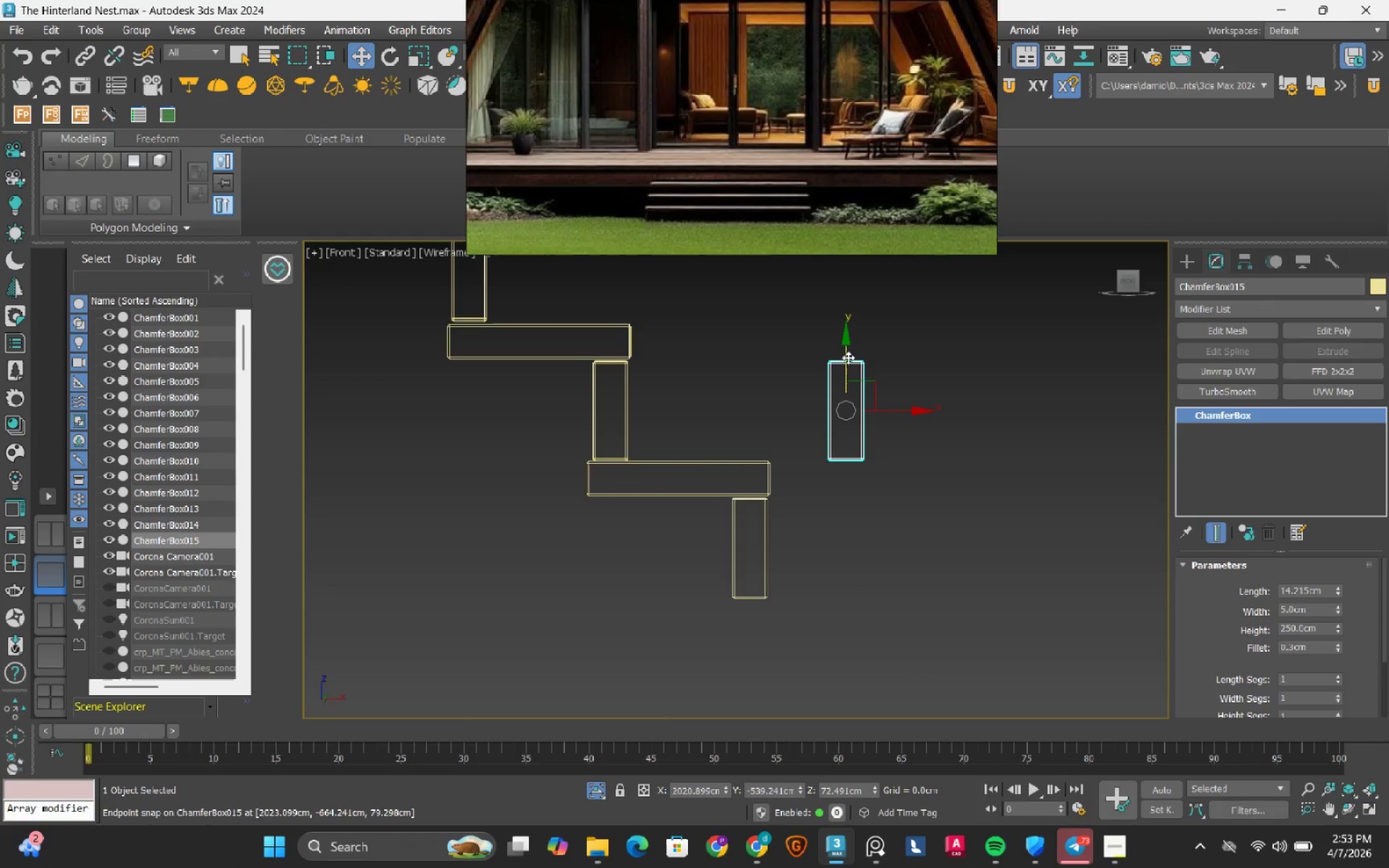 
left_click_drag(start_coordinate=[849, 354], to_coordinate=[761, 558])
 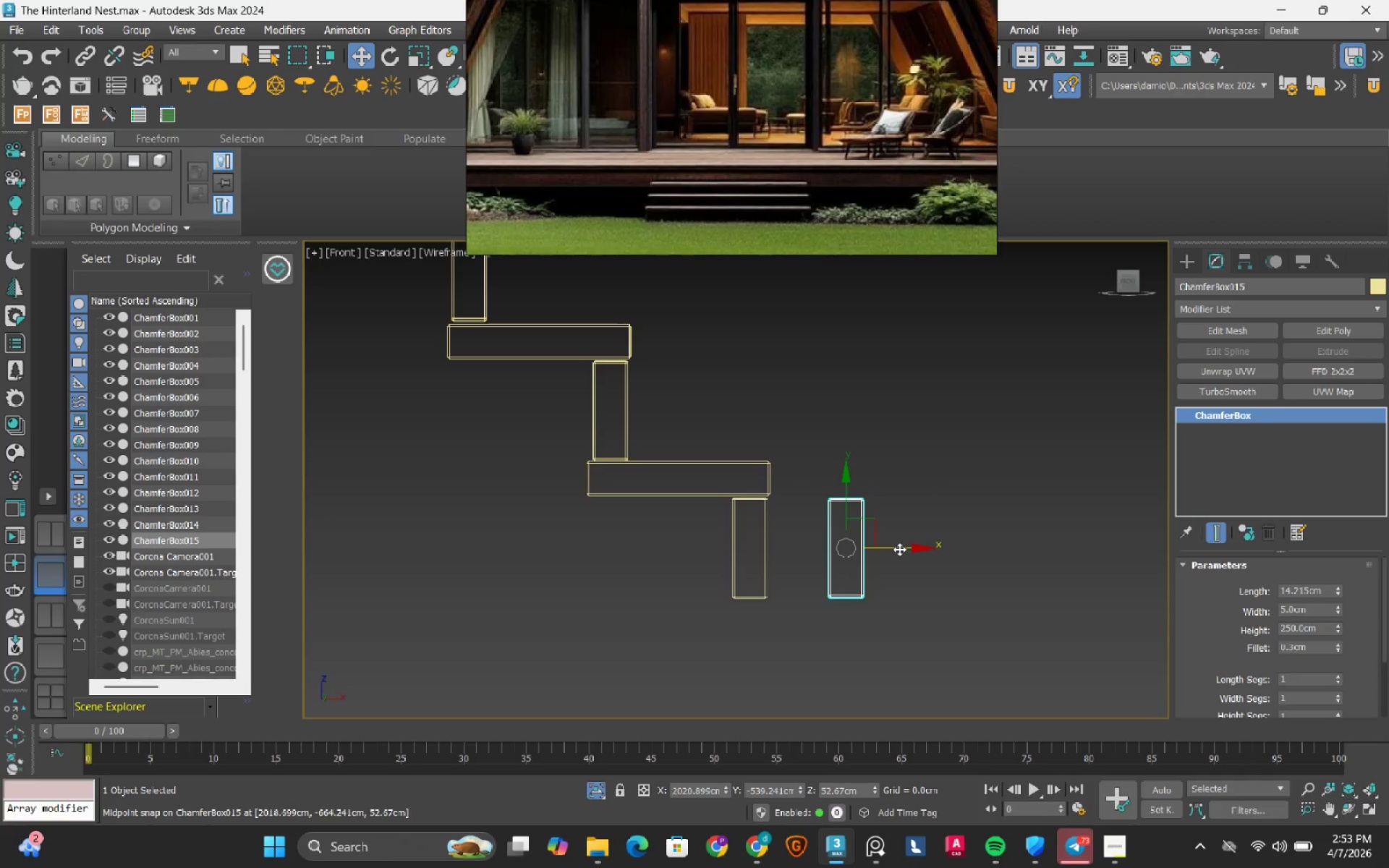 
left_click_drag(start_coordinate=[899, 549], to_coordinate=[752, 598])
 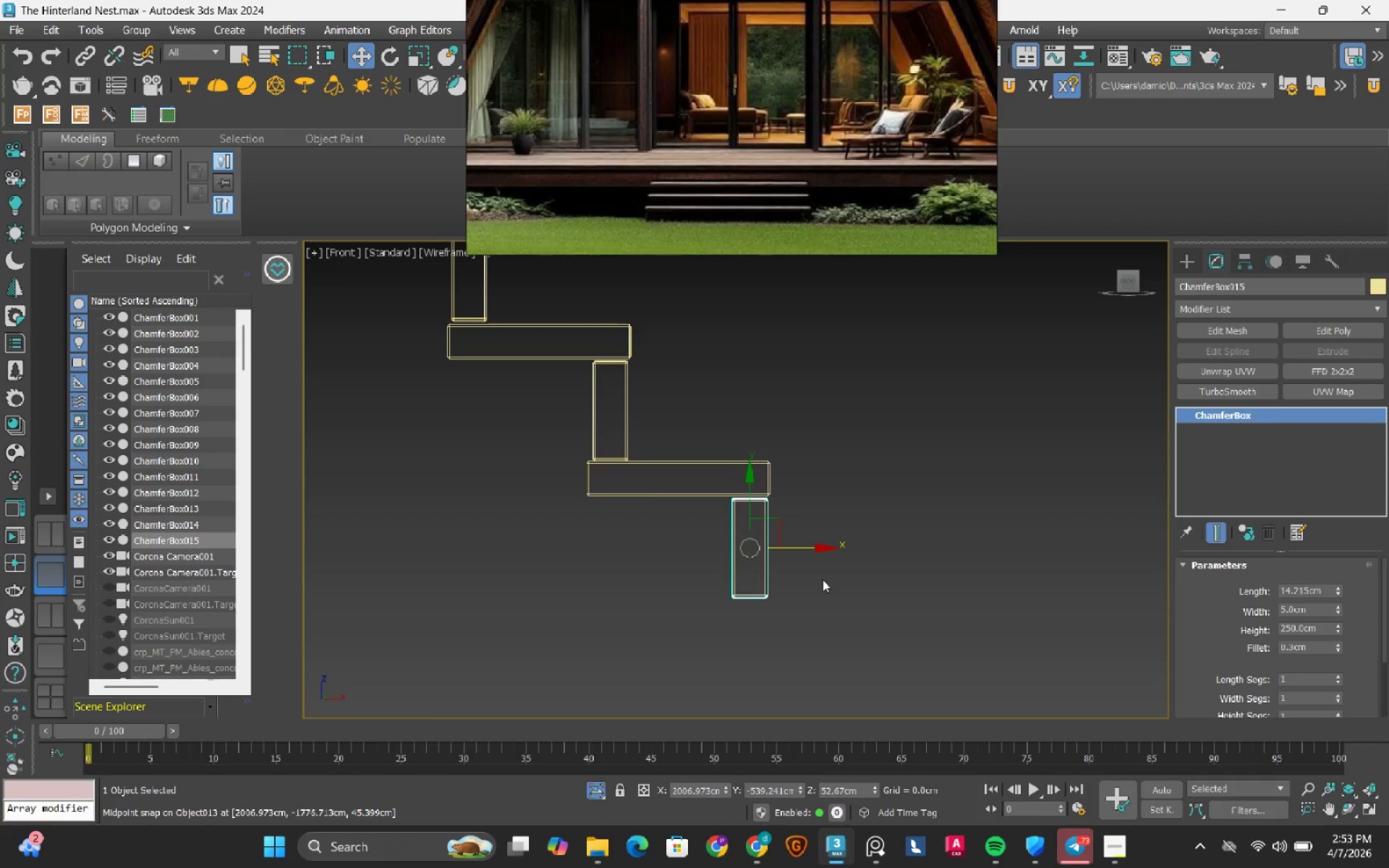 
scroll: coordinate [827, 584], scroll_direction: down, amount: 4.0
 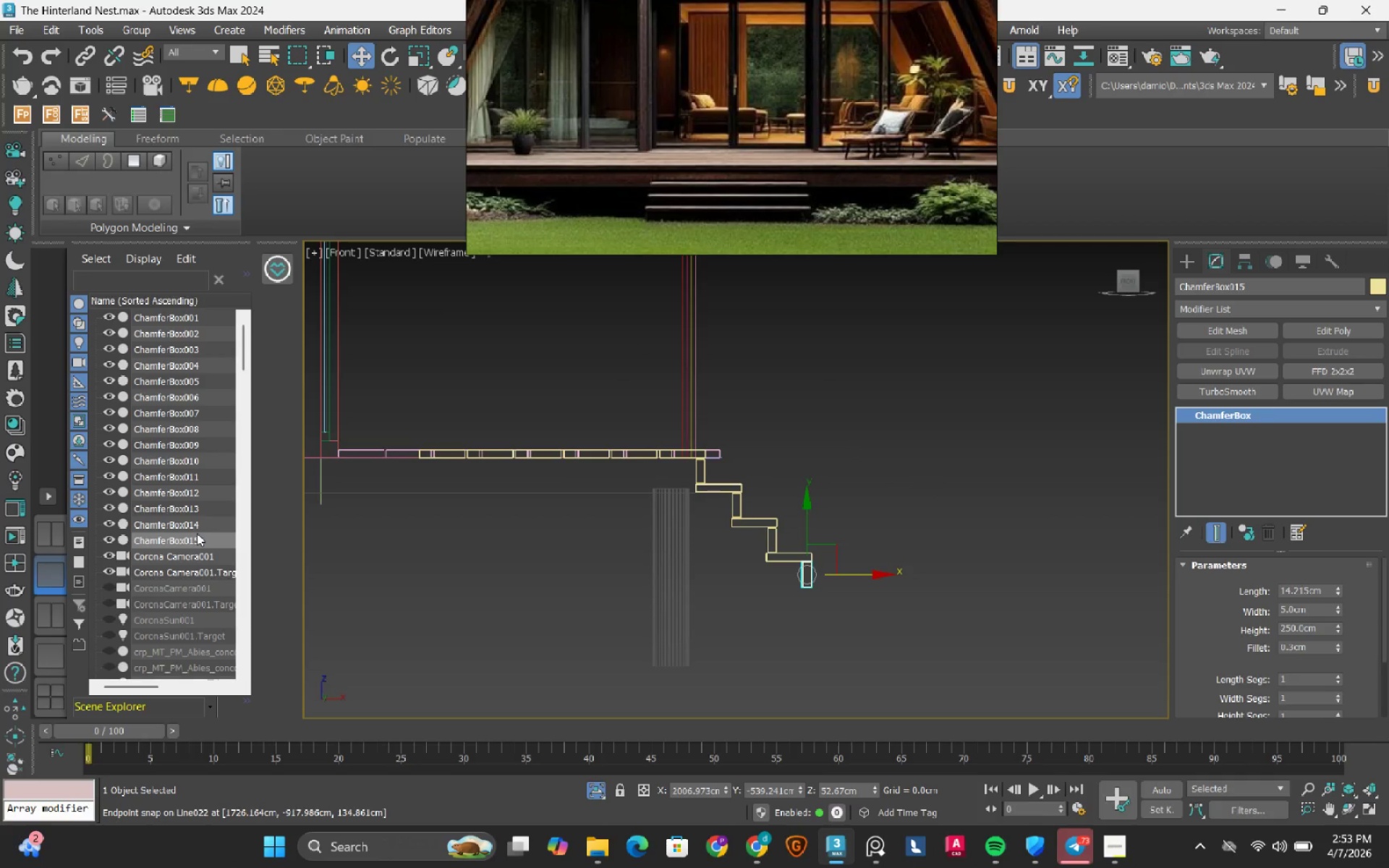 
left_click([197, 527])
 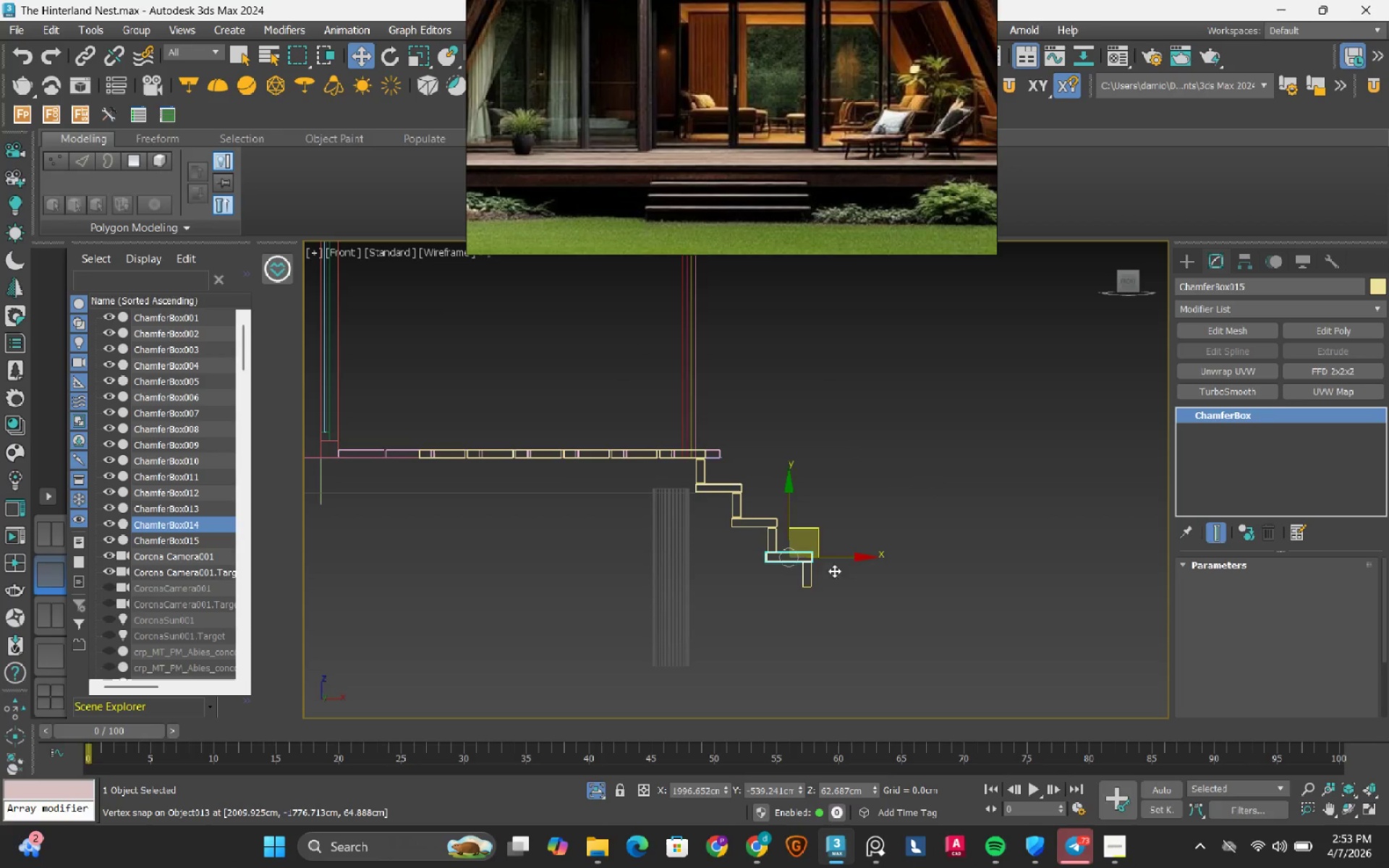 
scroll: coordinate [834, 571], scroll_direction: up, amount: 1.0
 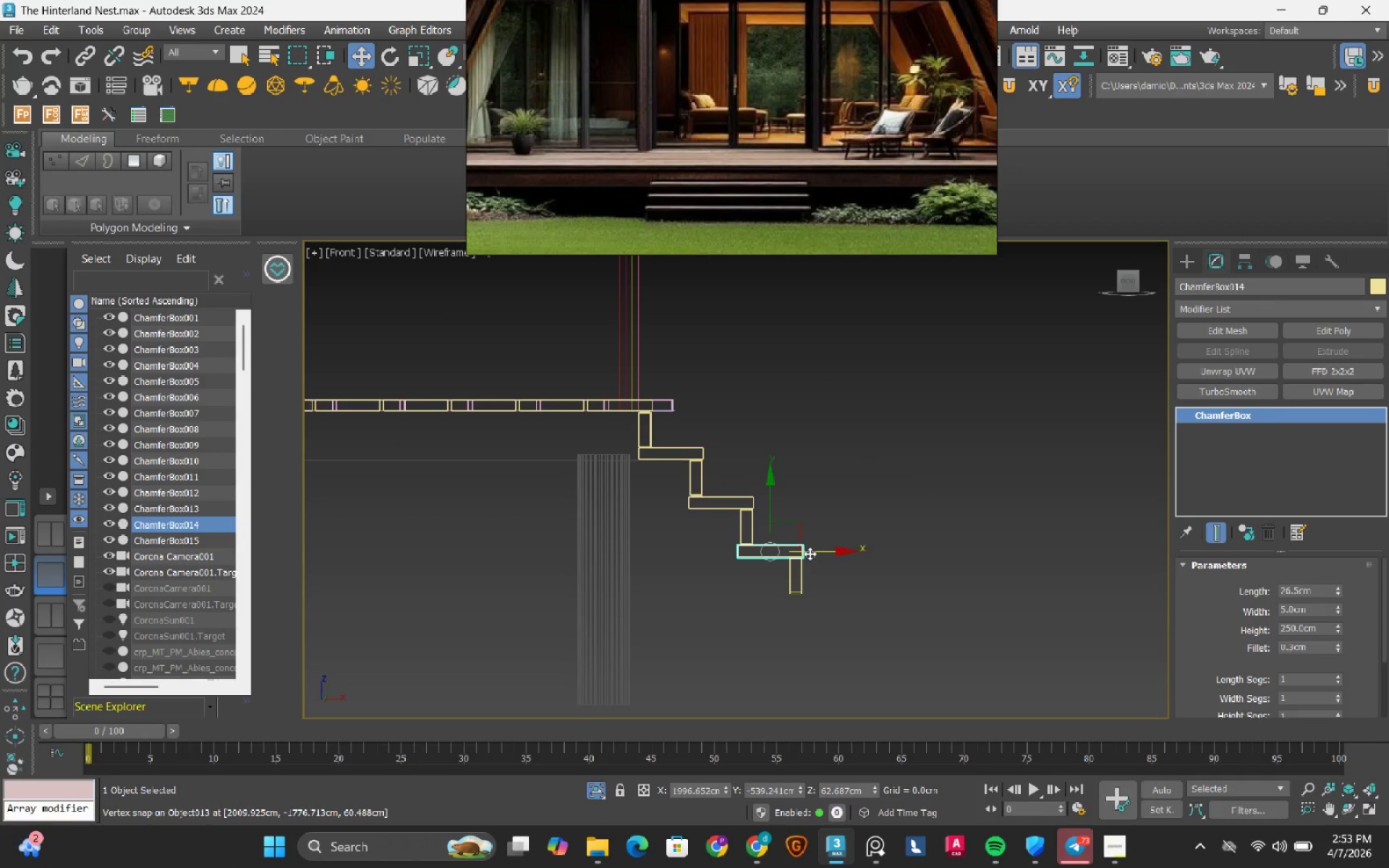 
hold_key(key=ShiftLeft, duration=0.97)
left_click_drag(start_coordinate=[812, 553], to_coordinate=[886, 561])
 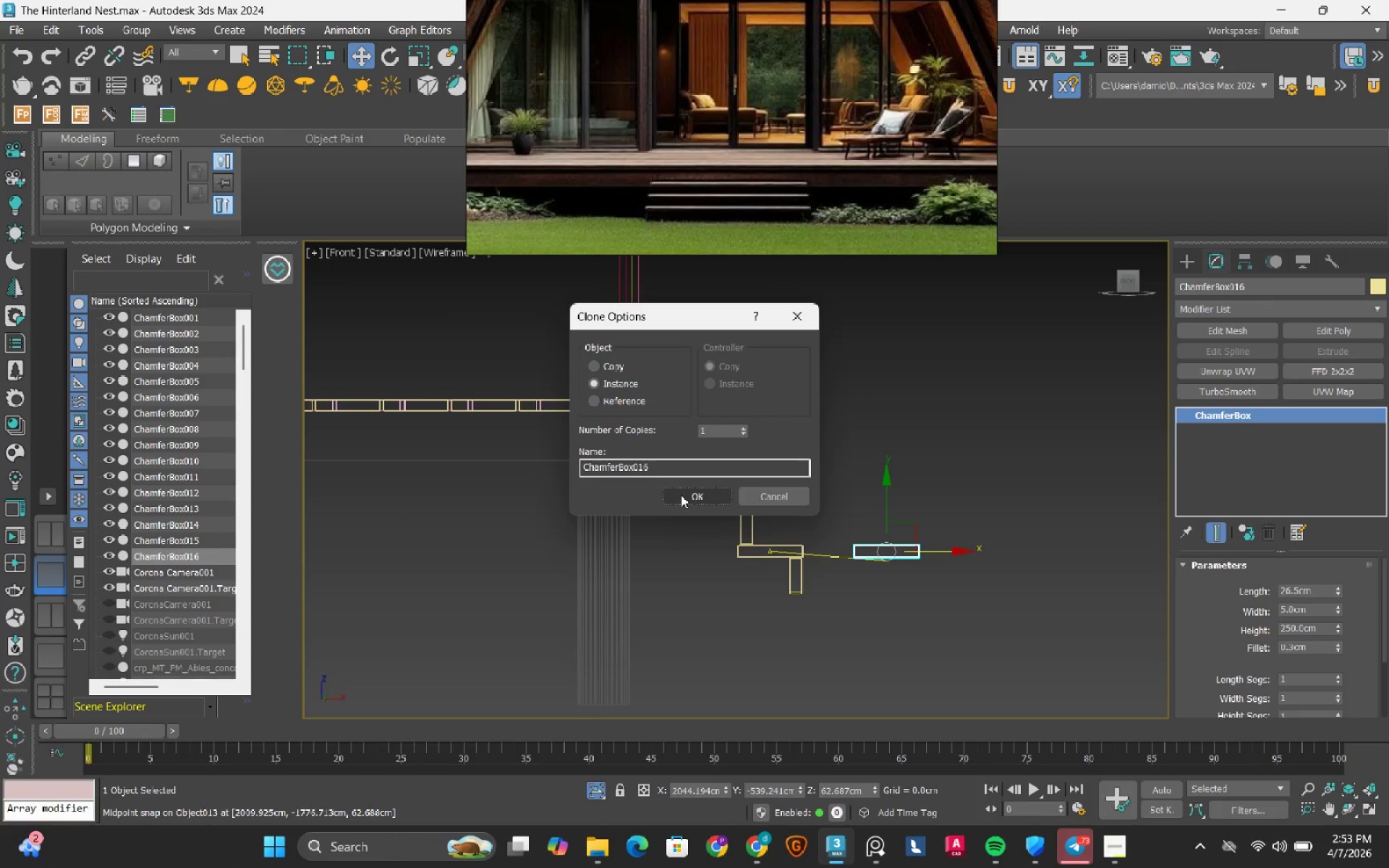 
left_click([681, 495])
 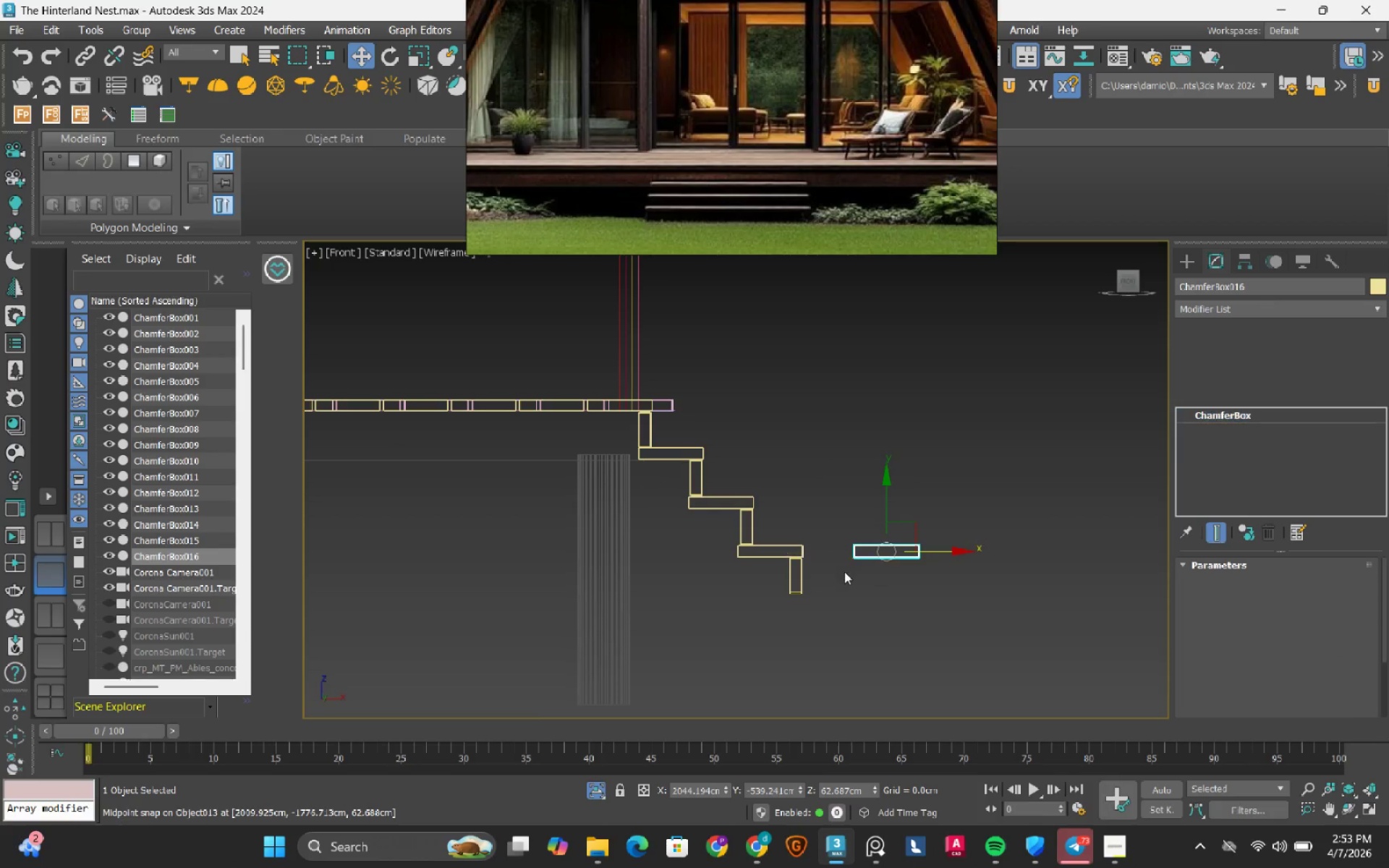 
scroll: coordinate [844, 576], scroll_direction: up, amount: 2.0
 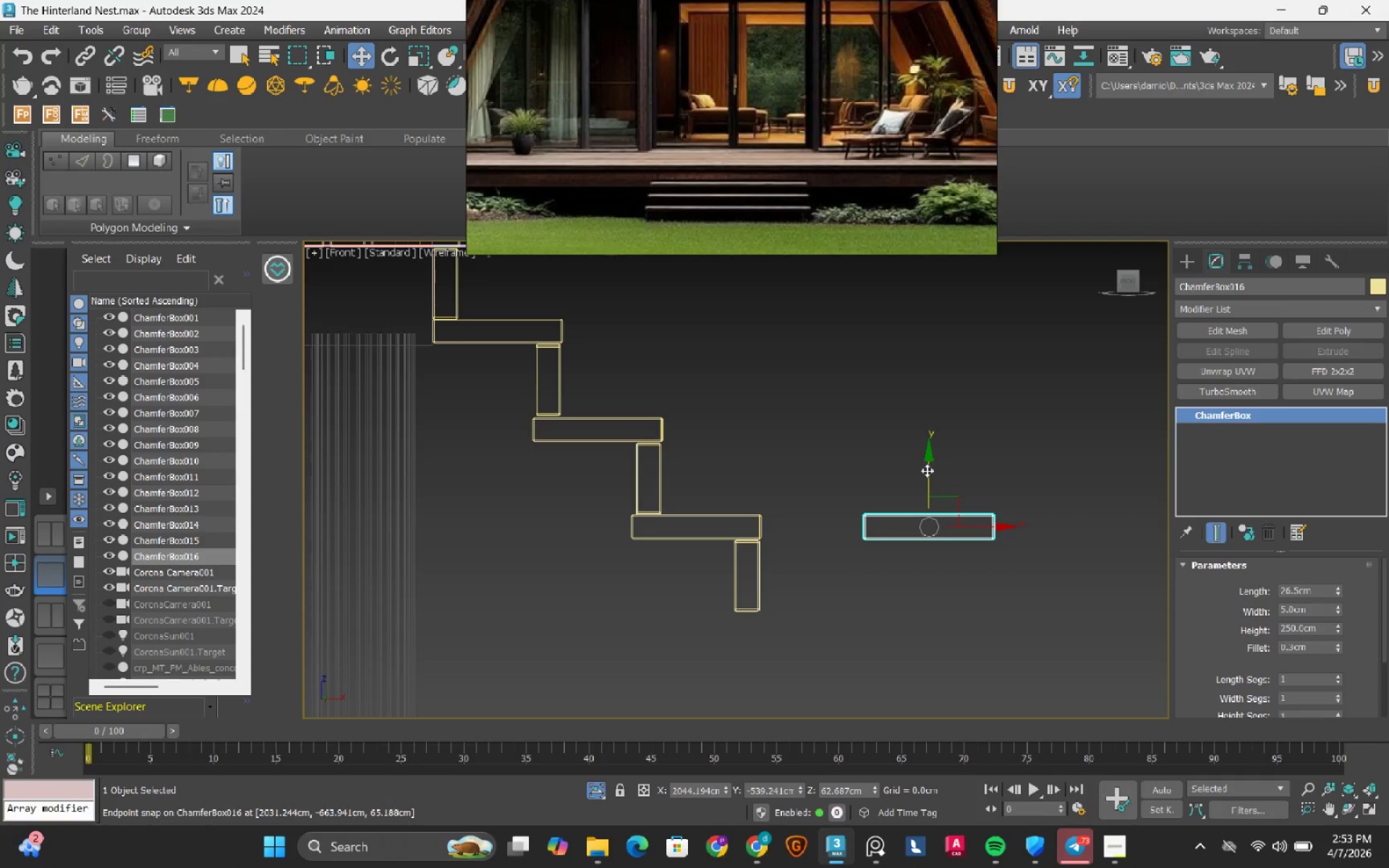 
left_click_drag(start_coordinate=[926, 470], to_coordinate=[849, 621])
 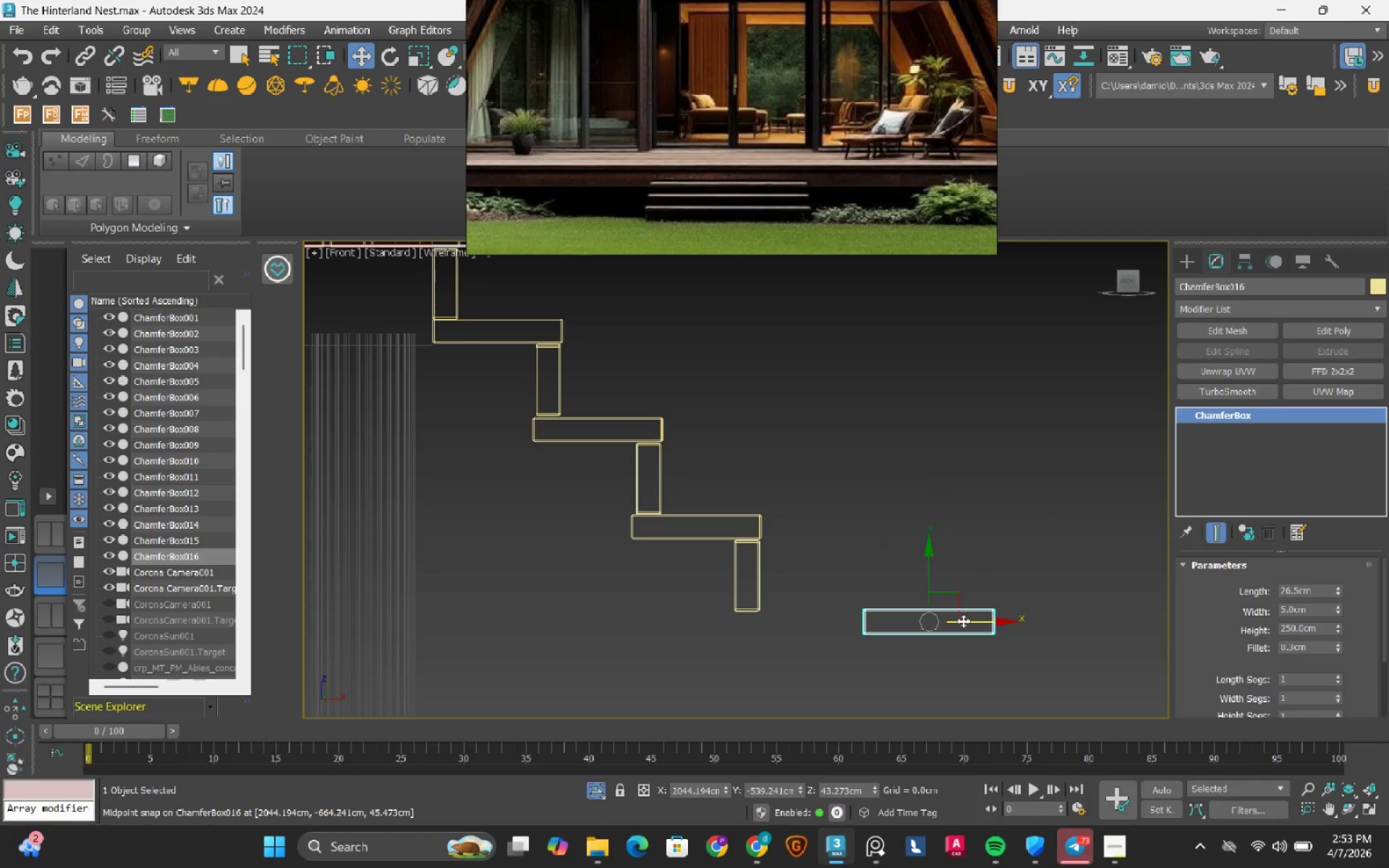 
left_click_drag(start_coordinate=[964, 621], to_coordinate=[812, 595])
 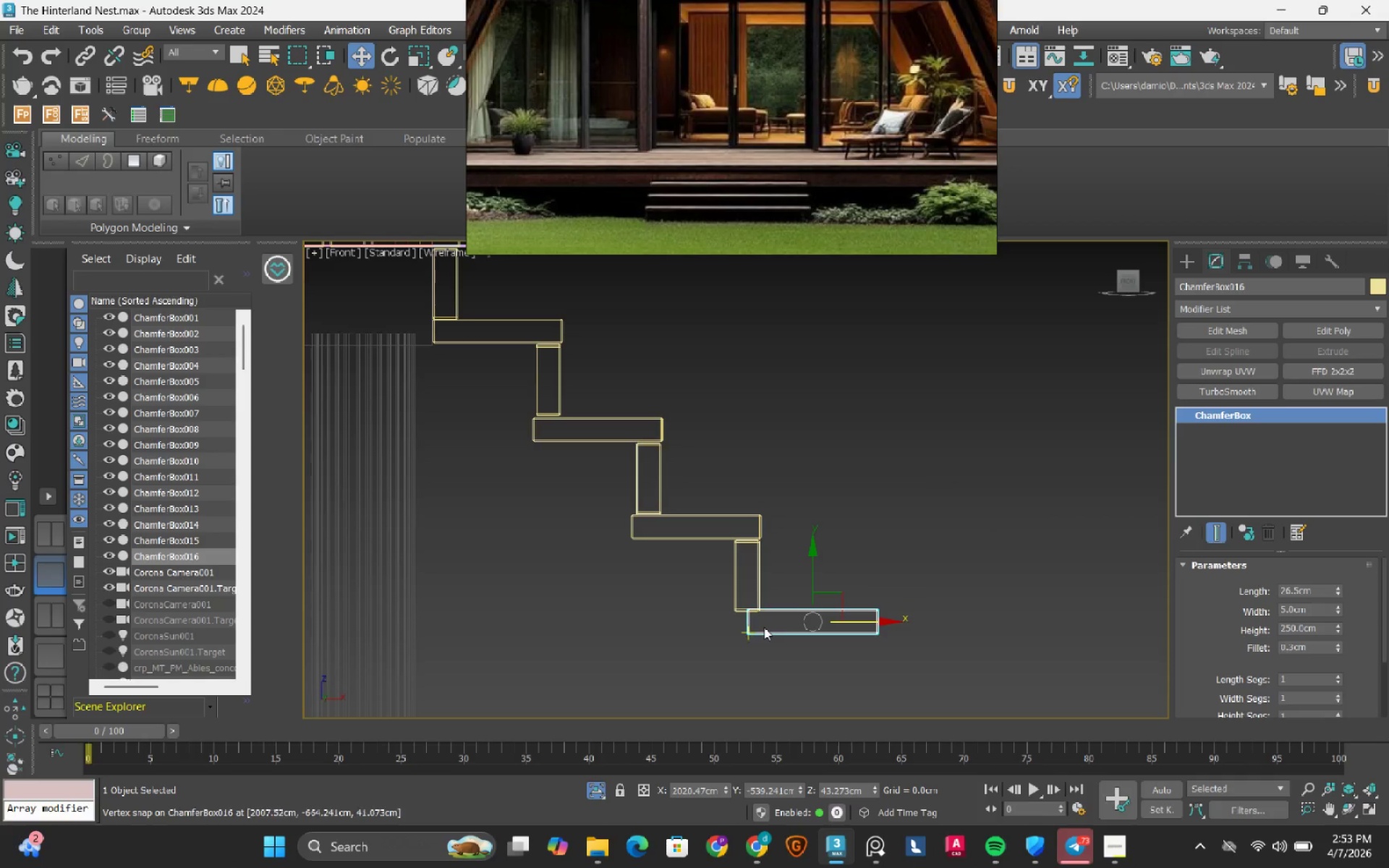 
scroll: coordinate [752, 628], scroll_direction: up, amount: 5.0
 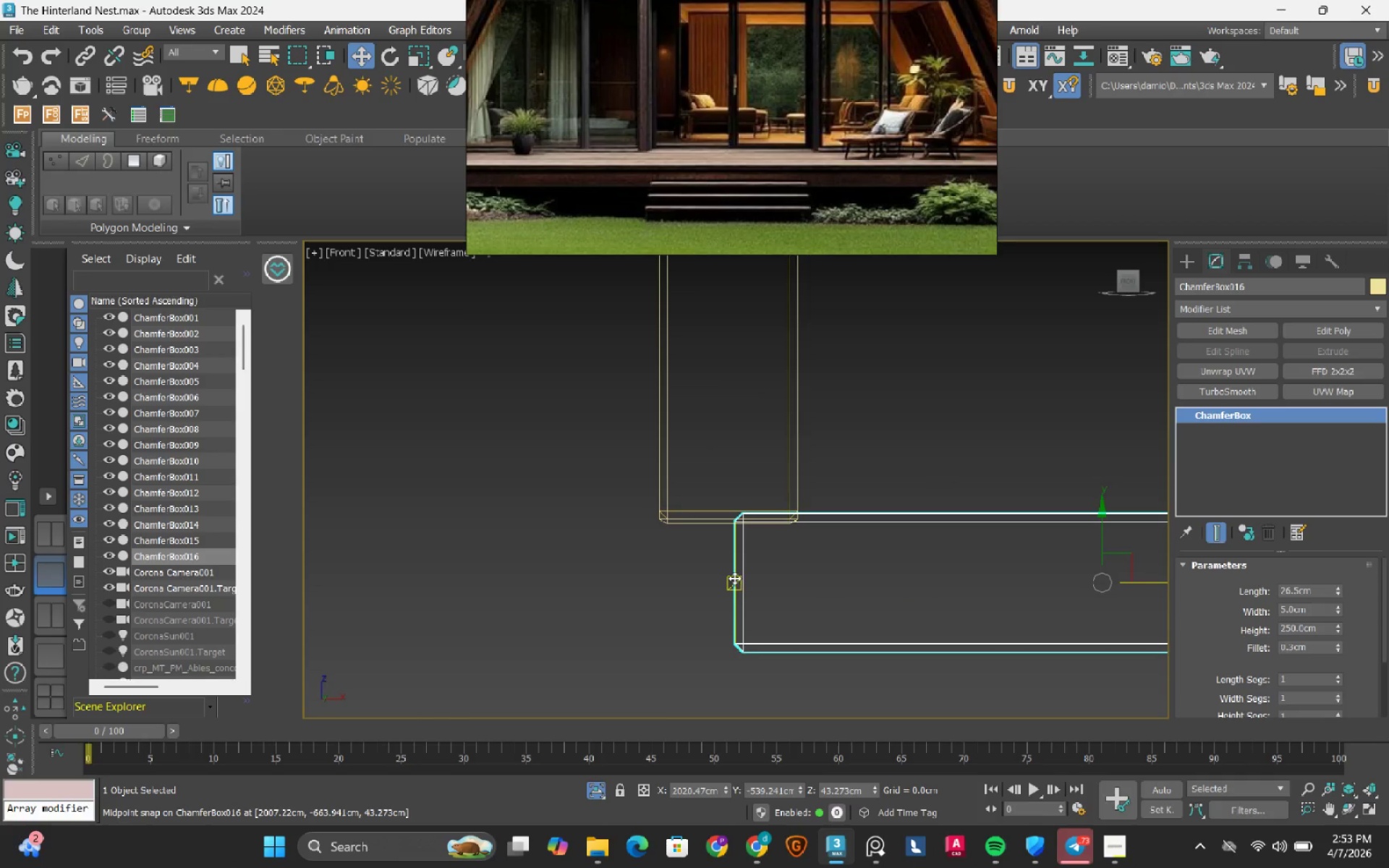 
left_click_drag(start_coordinate=[734, 578], to_coordinate=[653, 494])
 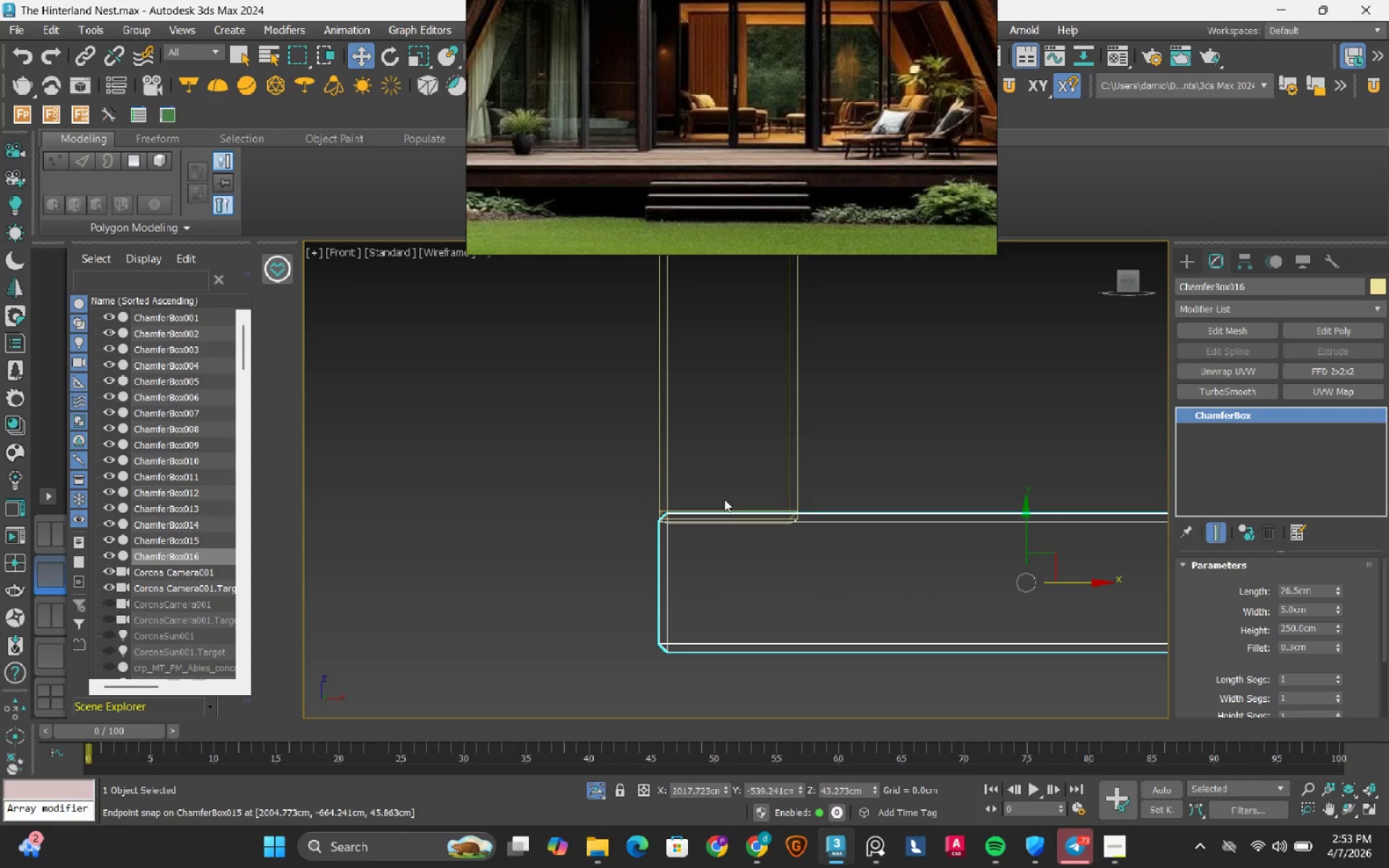 
scroll: coordinate [730, 512], scroll_direction: down, amount: 6.0
 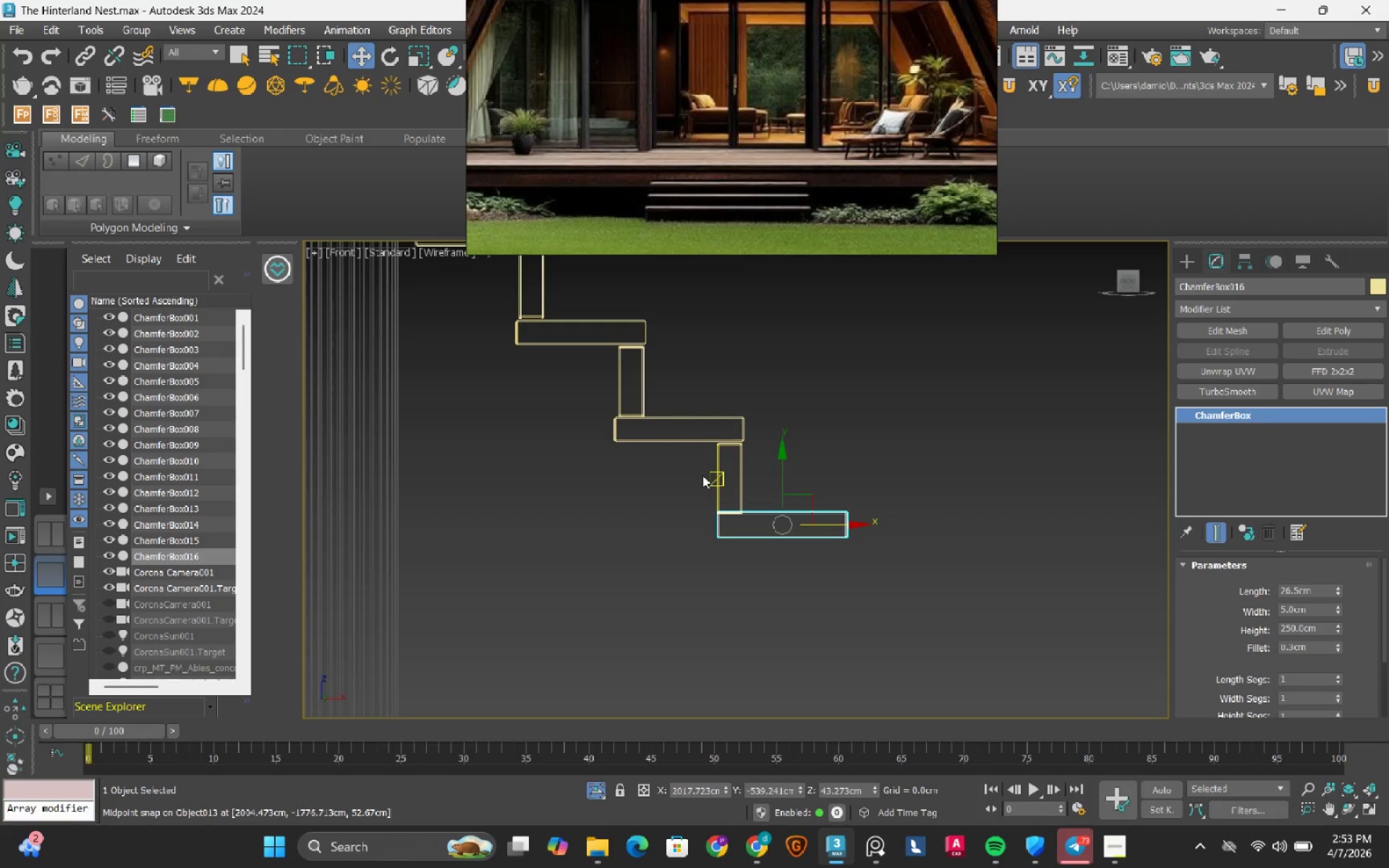 
scroll: coordinate [814, 626], scroll_direction: up, amount: 3.0
 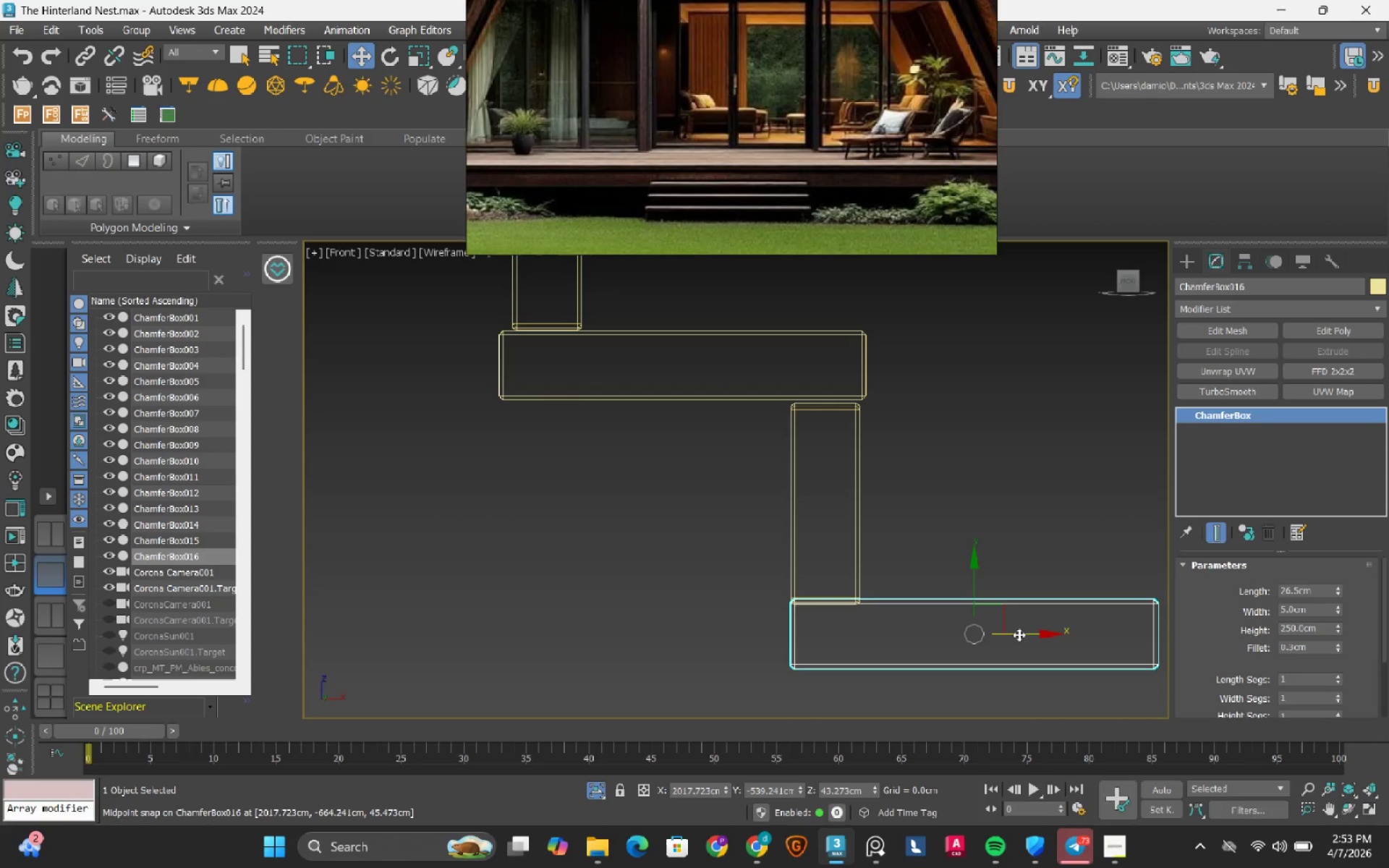 
left_click_drag(start_coordinate=[1018, 634], to_coordinate=[962, 648])
 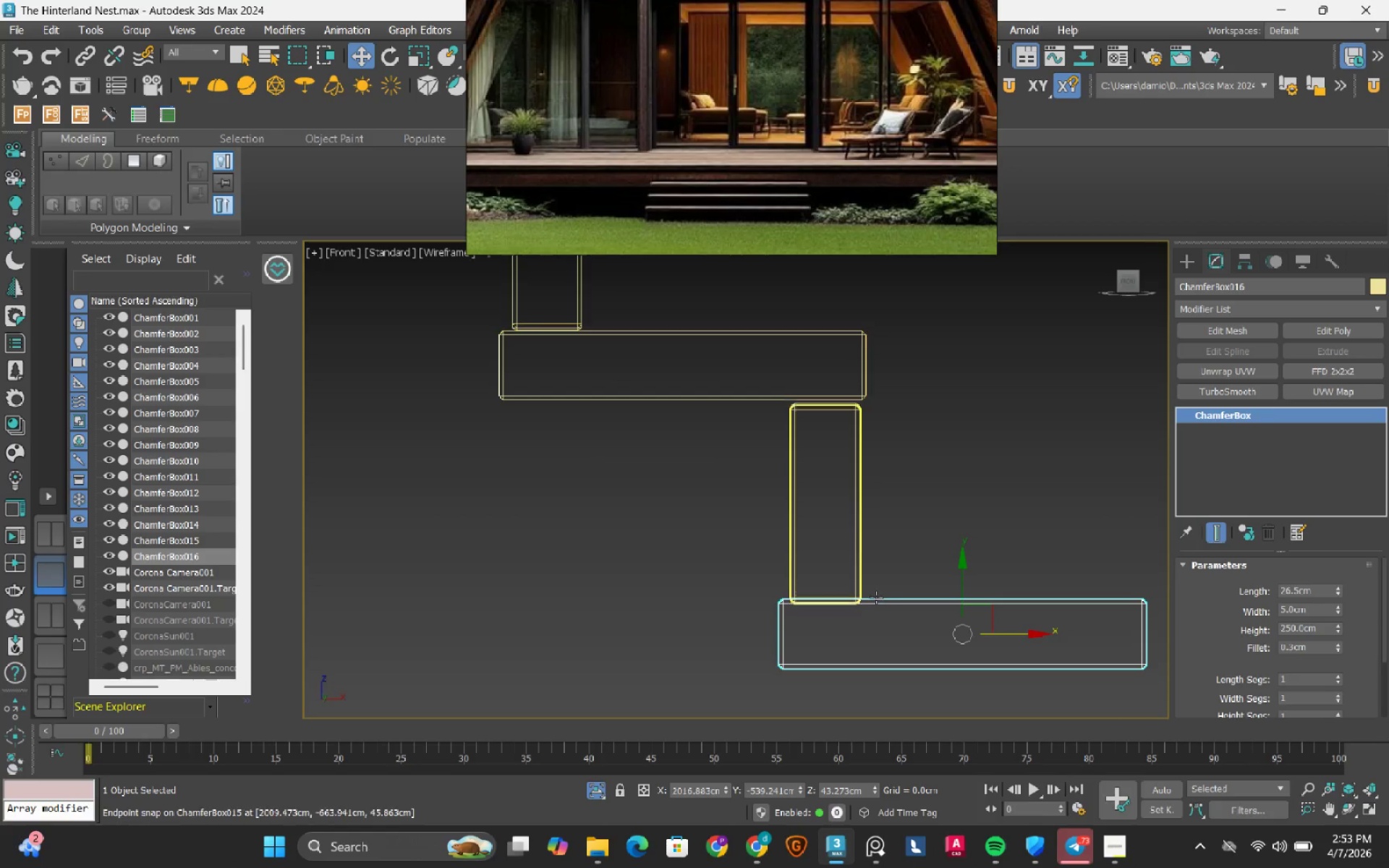 
scroll: coordinate [899, 597], scroll_direction: up, amount: 3.0
 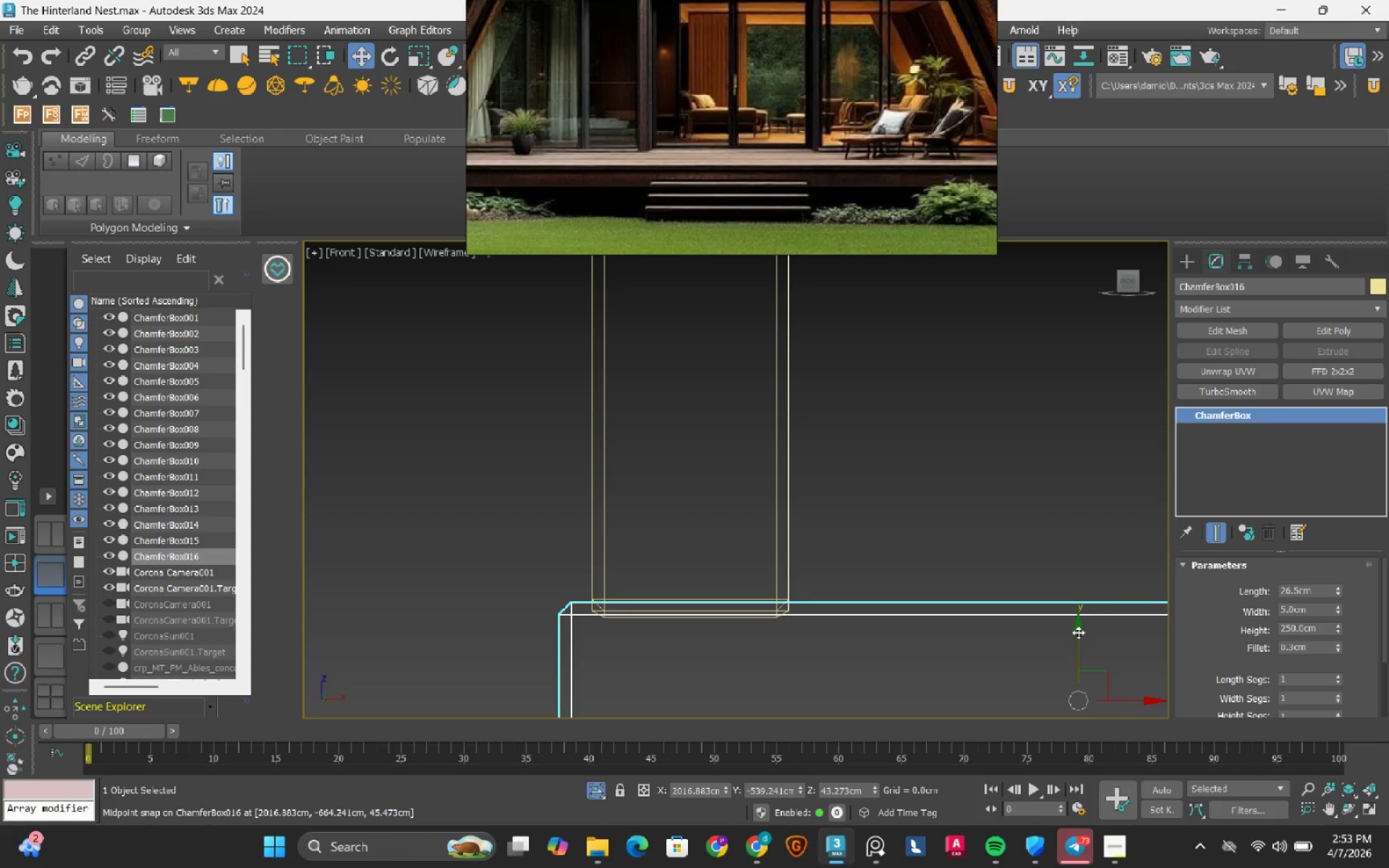 
left_click([1078, 632])
 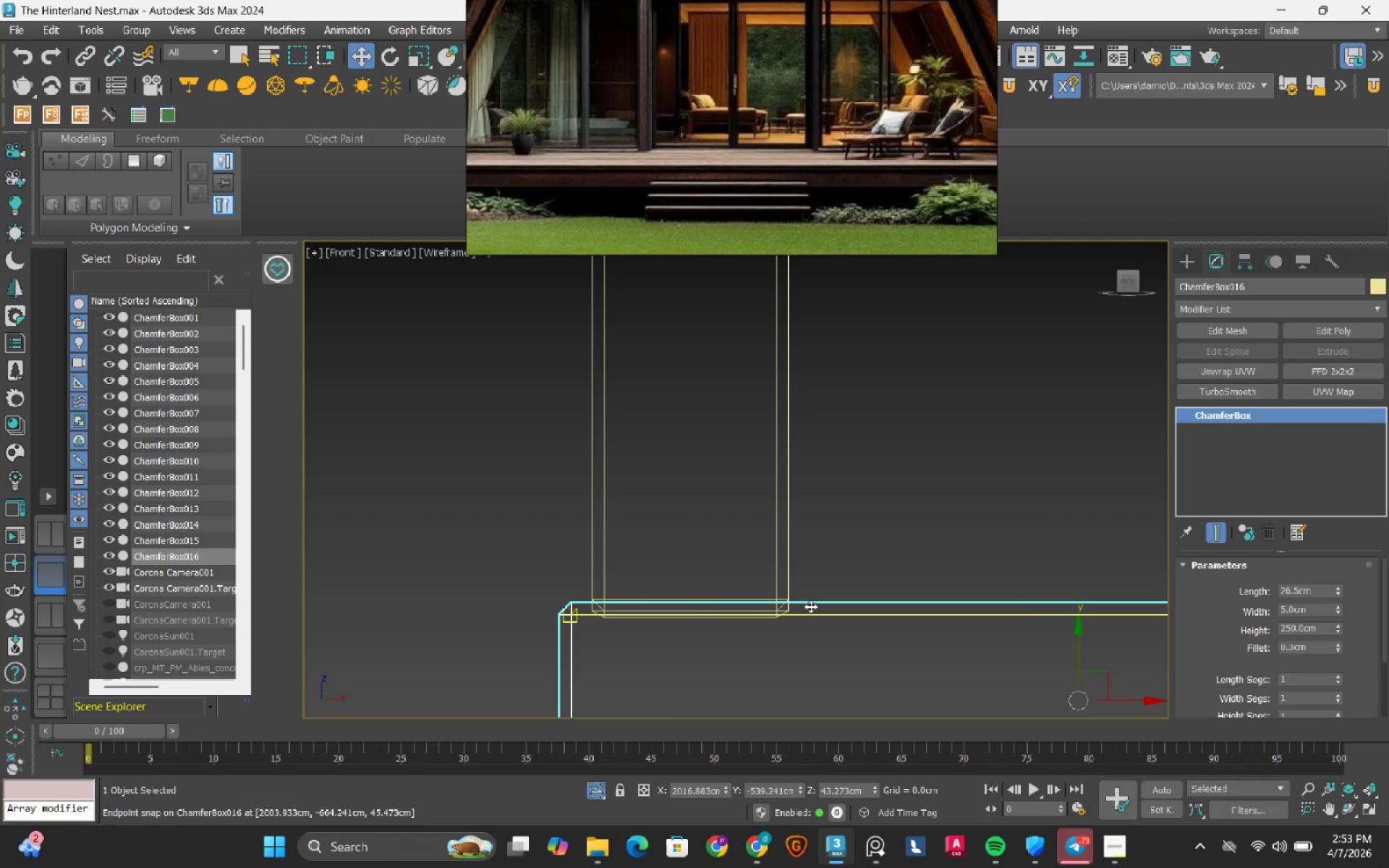 
scroll: coordinate [570, 598], scroll_direction: up, amount: 3.0
 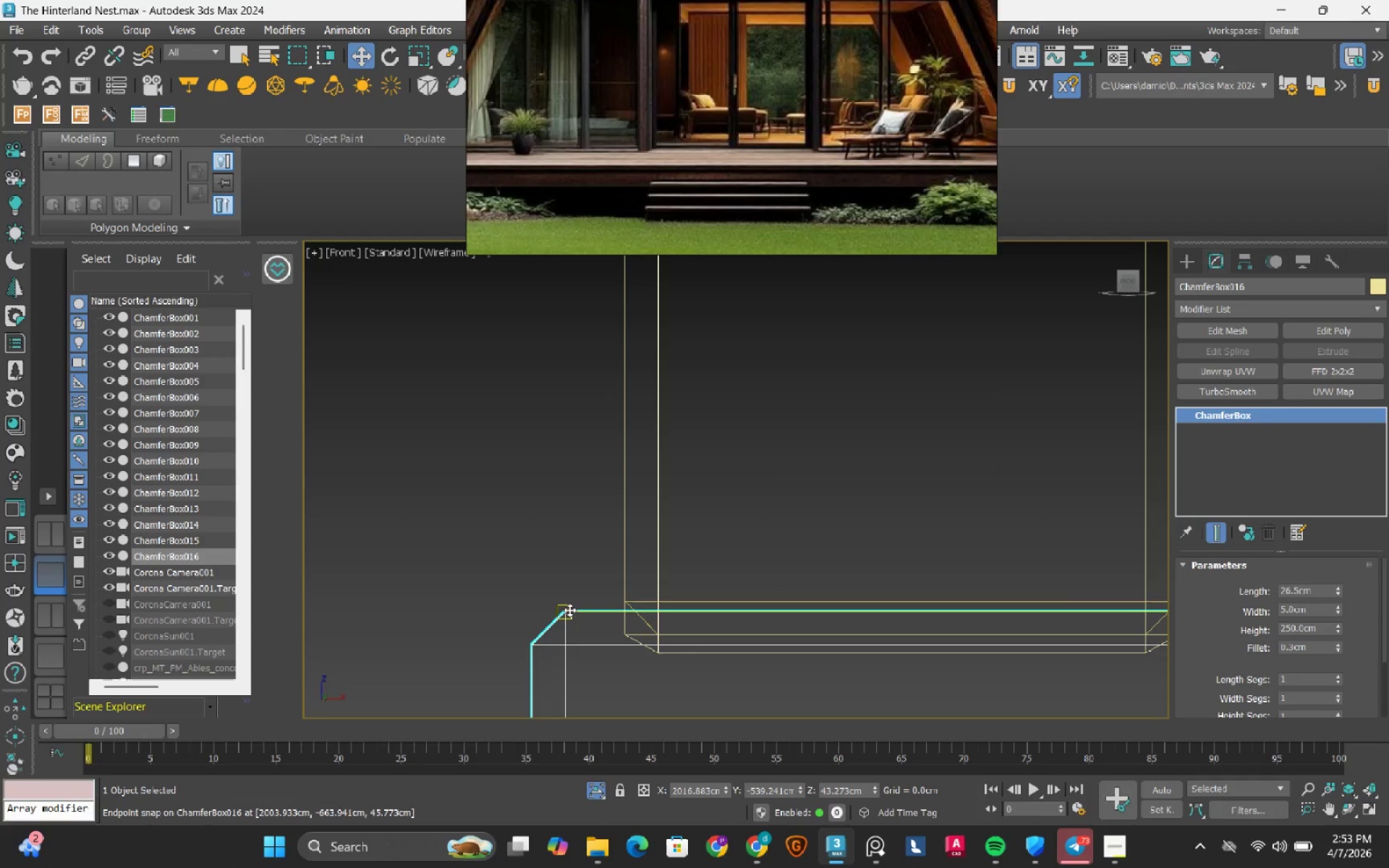 
left_click_drag(start_coordinate=[569, 610], to_coordinate=[663, 658])
 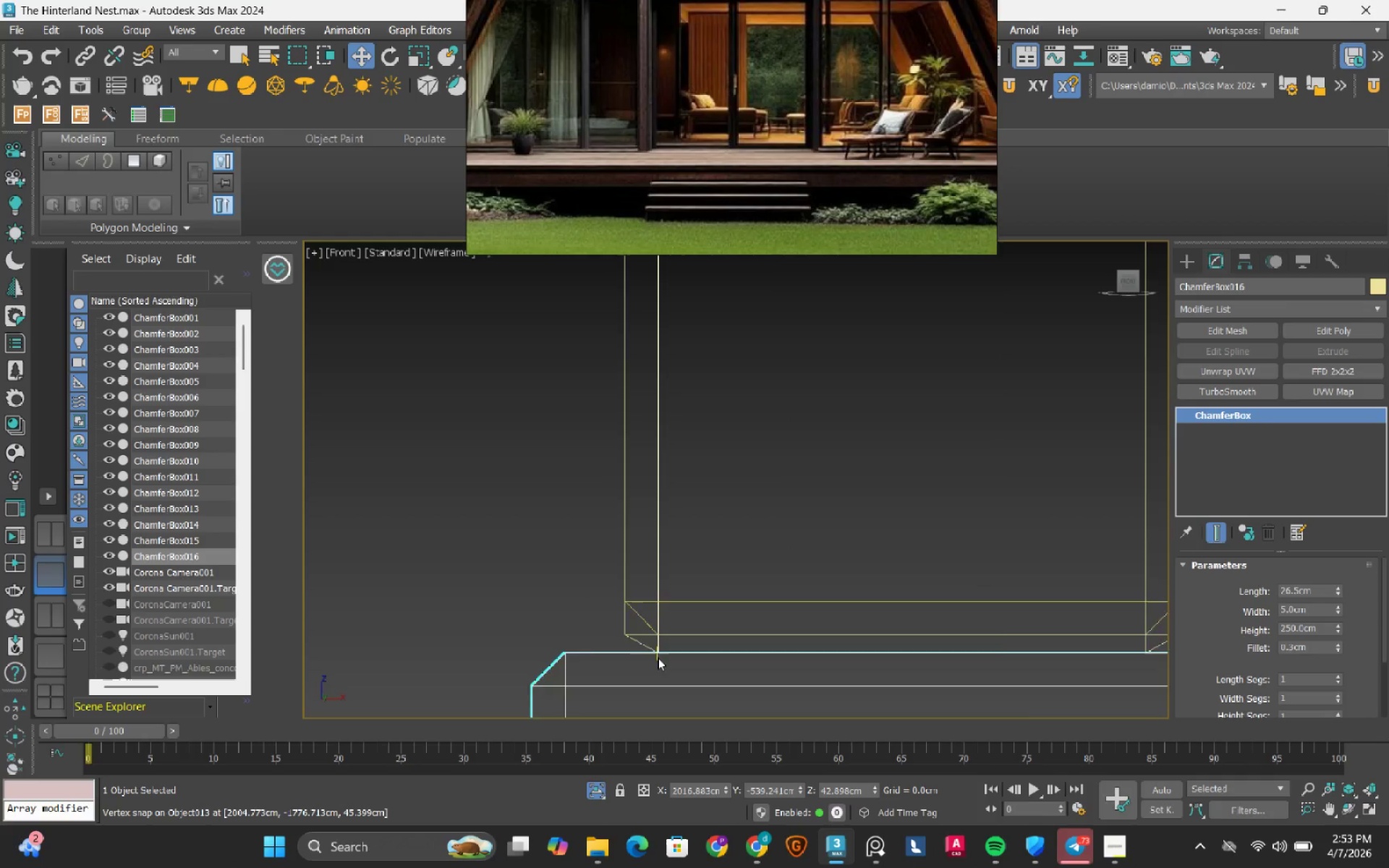 
scroll: coordinate [658, 658], scroll_direction: down, amount: 7.0
 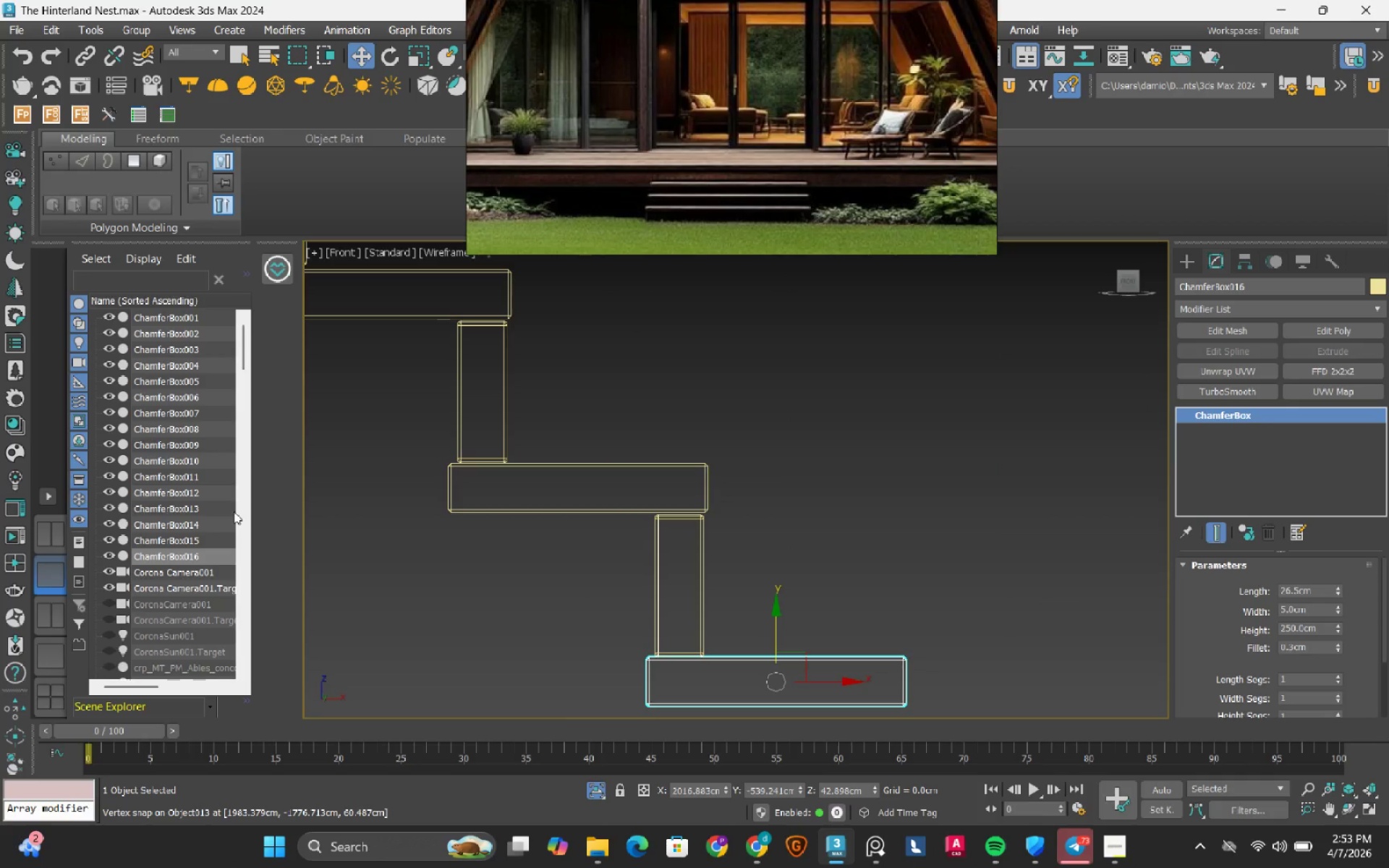 
left_click([179, 539])
 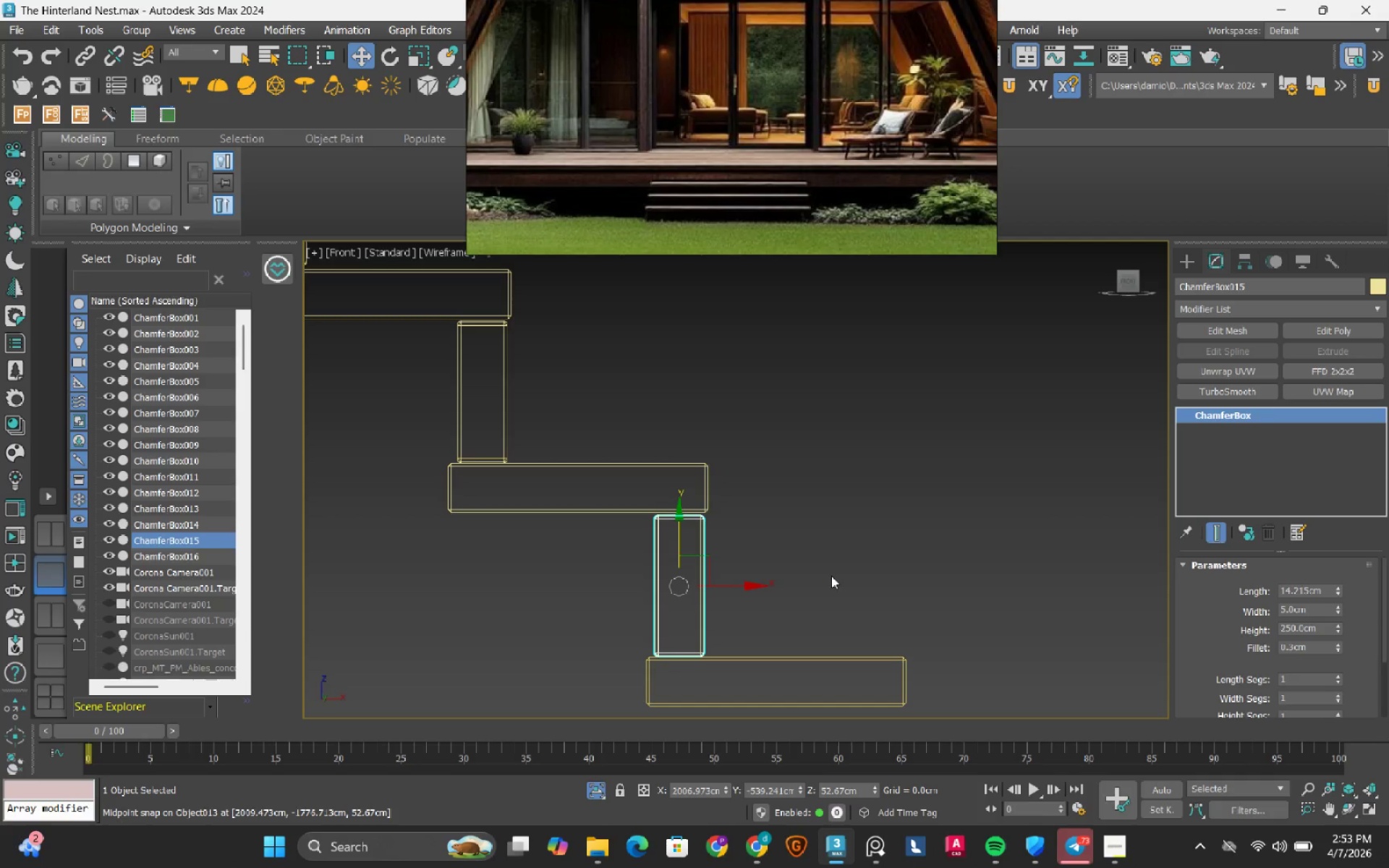 
scroll: coordinate [790, 569], scroll_direction: down, amount: 3.0
 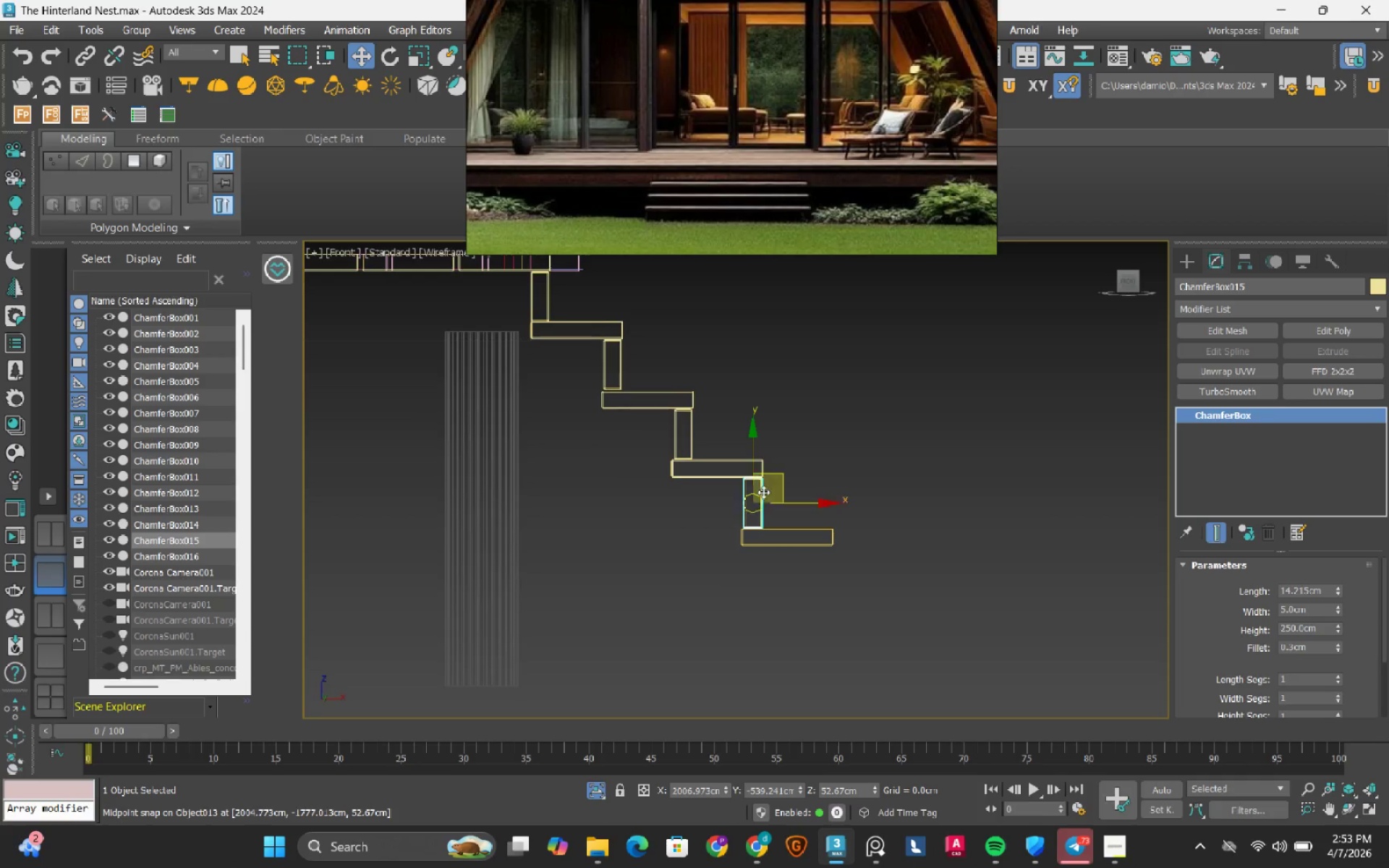 
hold_key(key=Enter, duration=0.86)
 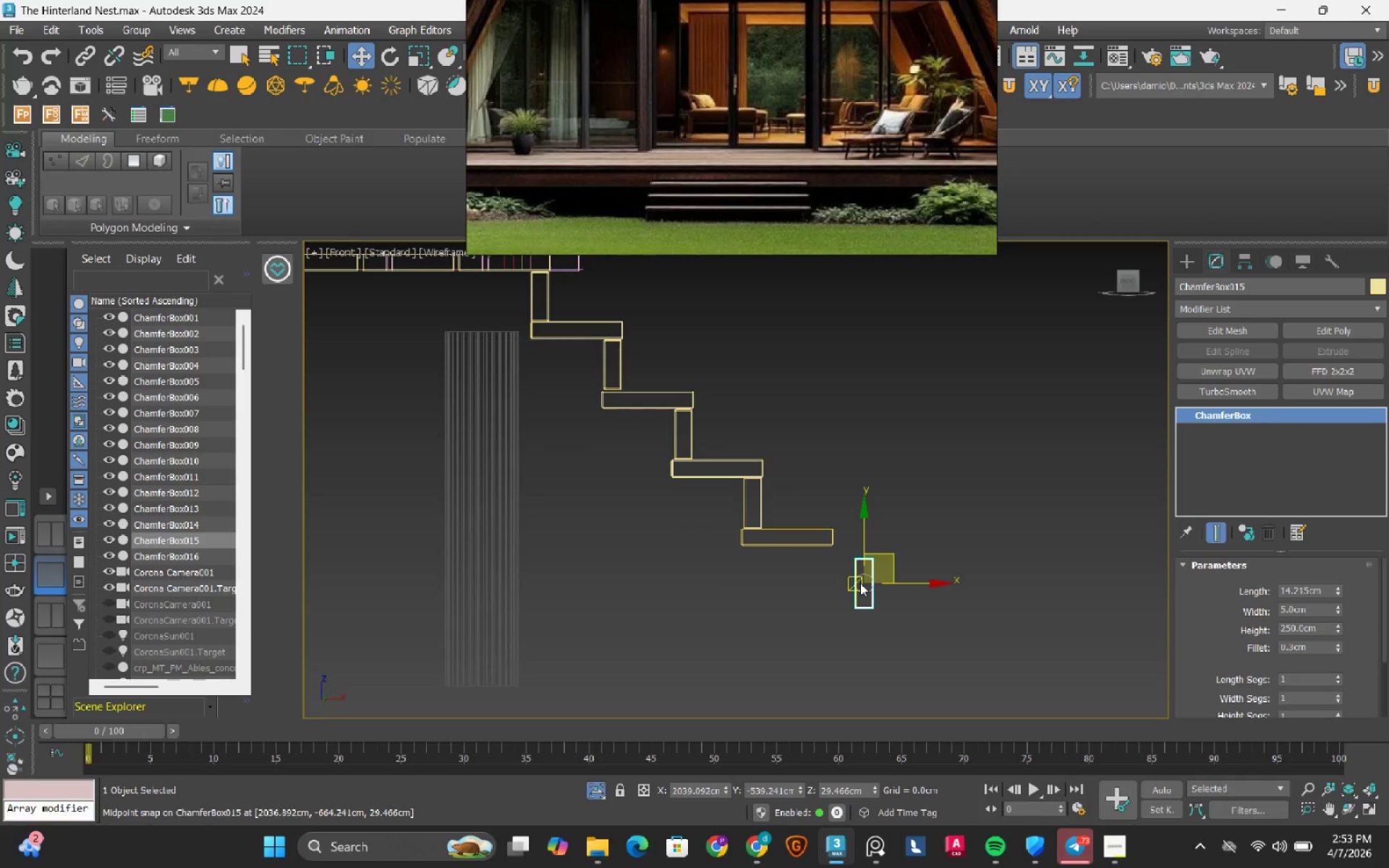 
left_click_drag(start_coordinate=[785, 482], to_coordinate=[864, 583])
 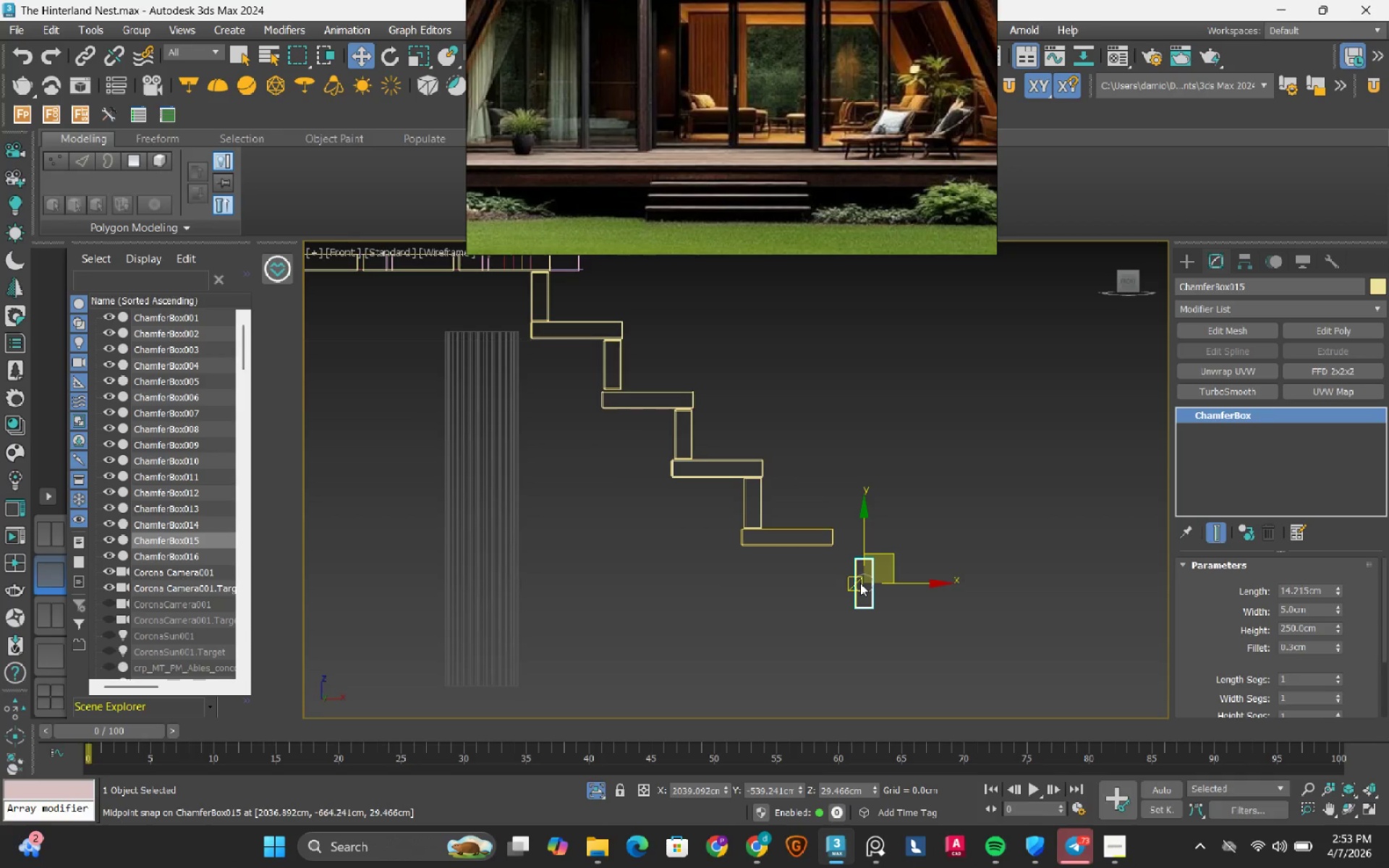 
scroll: coordinate [867, 543], scroll_direction: up, amount: 5.0
 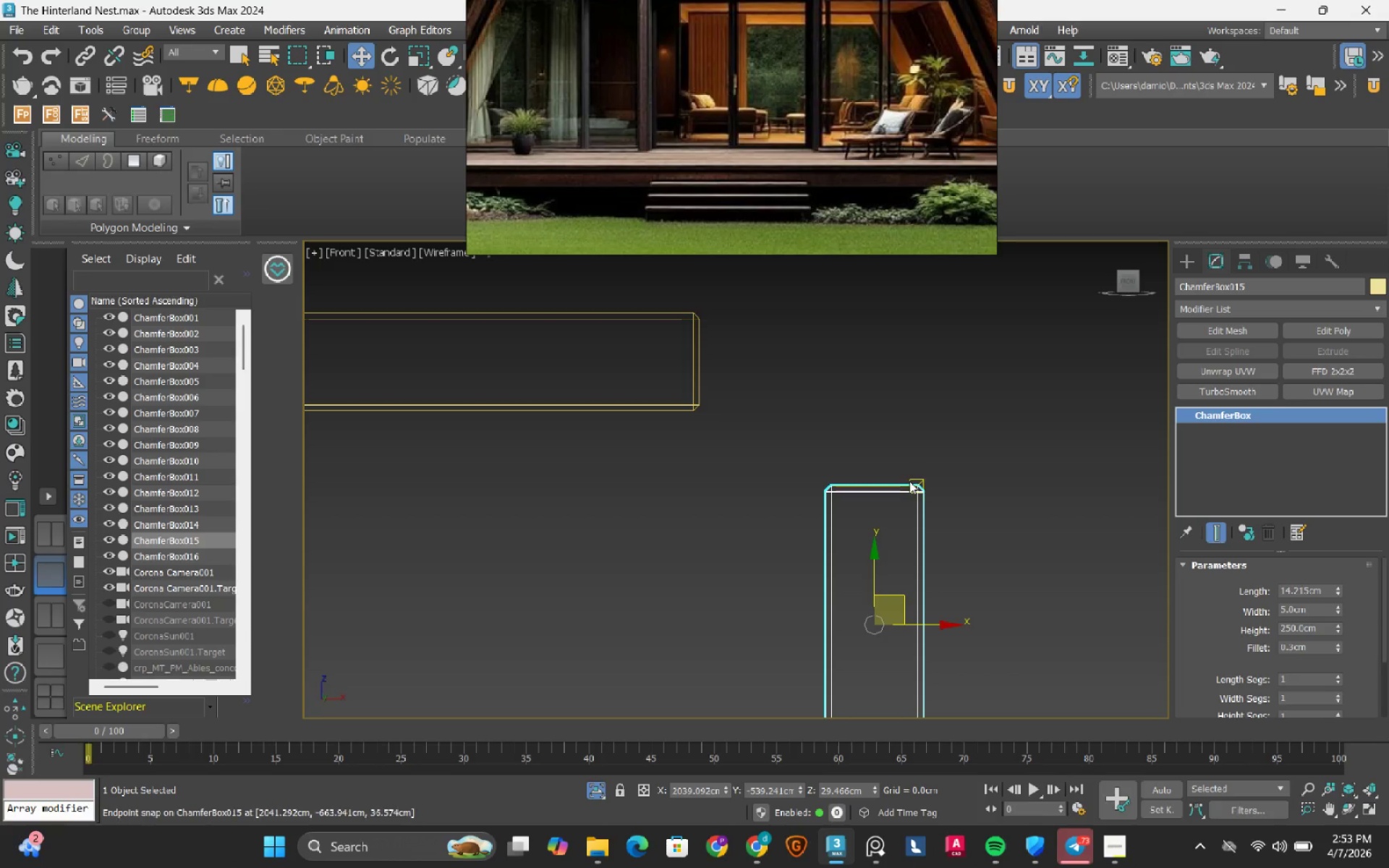 
left_click_drag(start_coordinate=[916, 485], to_coordinate=[699, 422])
 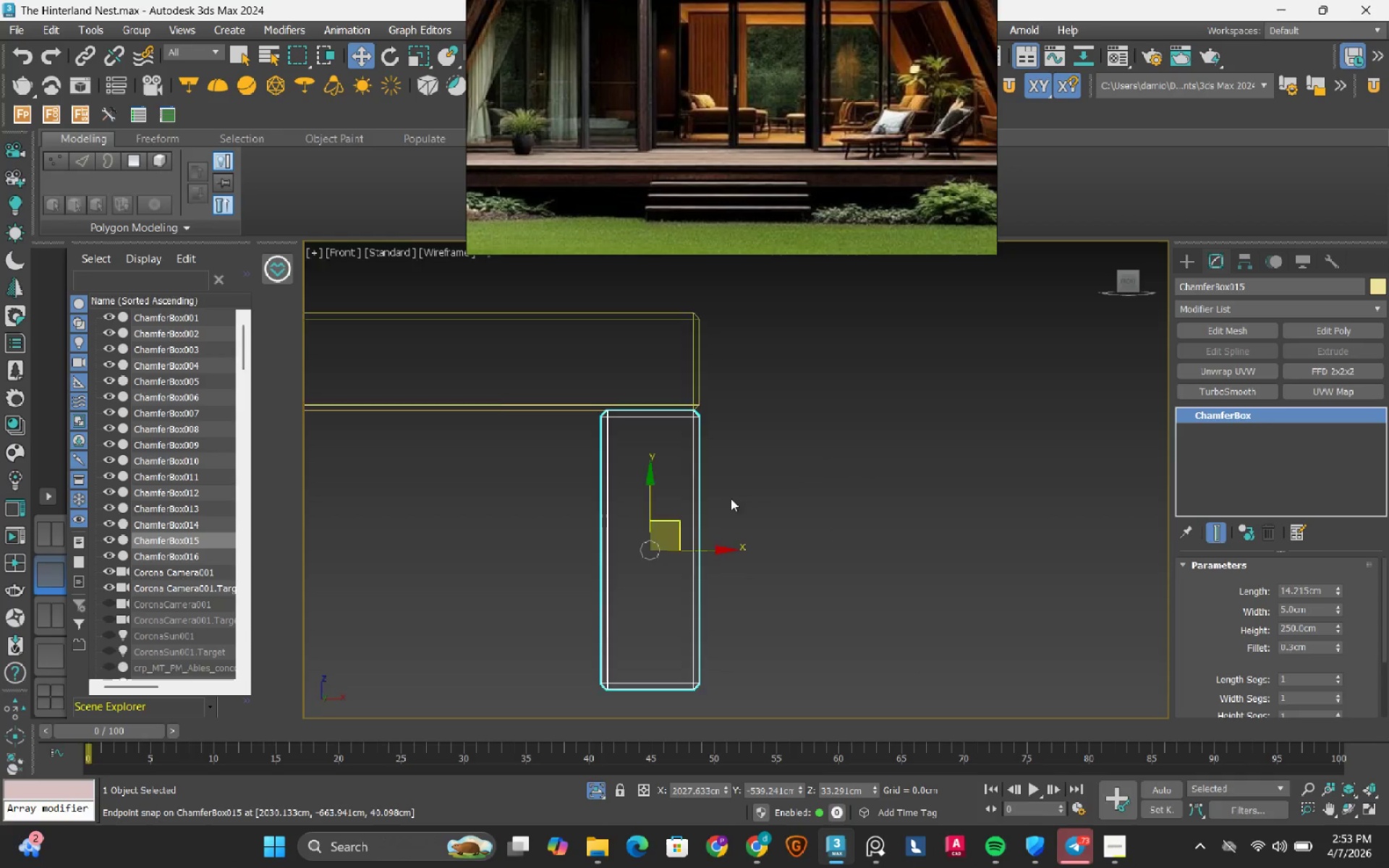 
scroll: coordinate [742, 509], scroll_direction: down, amount: 4.0
 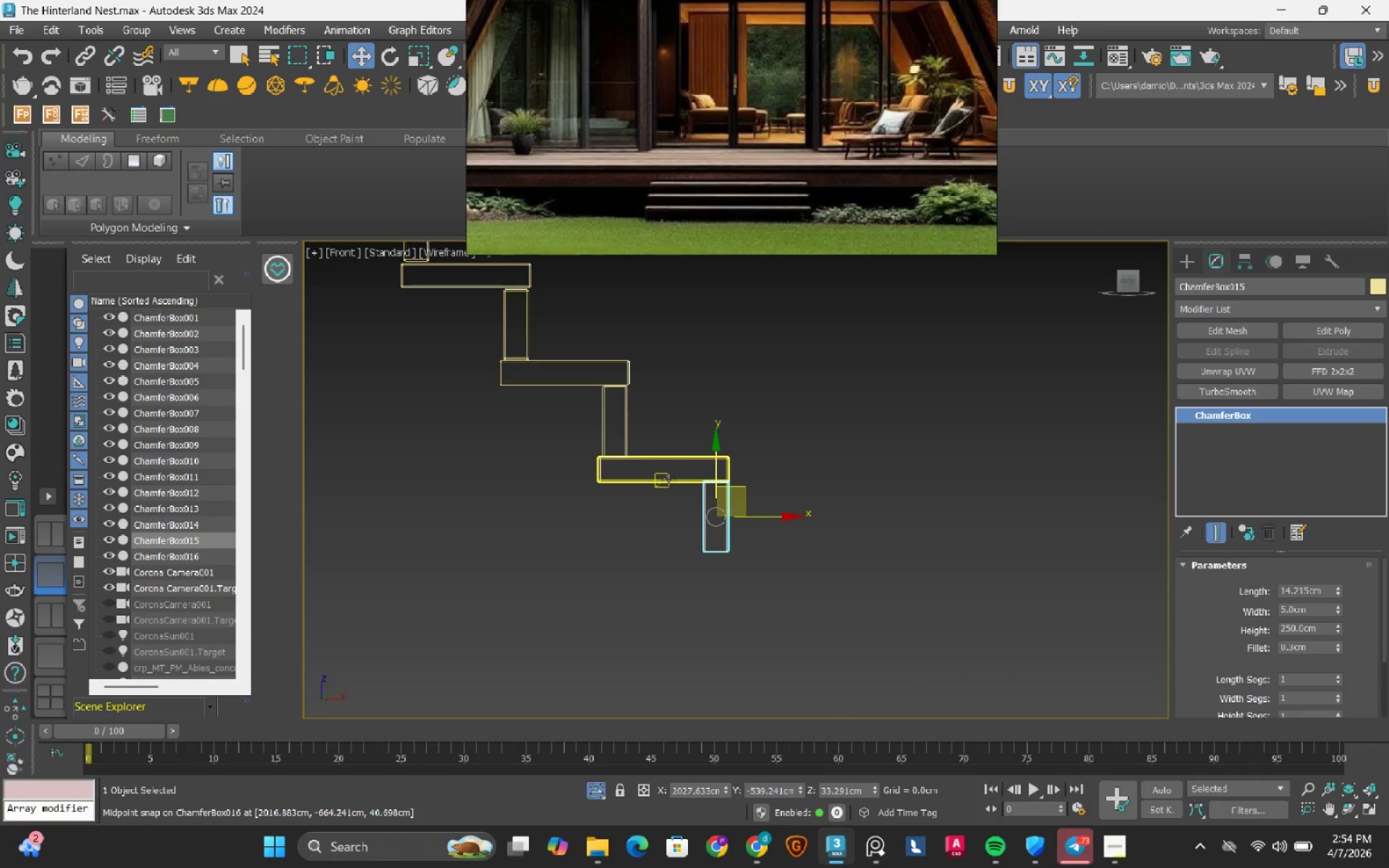 
left_click([668, 480])
 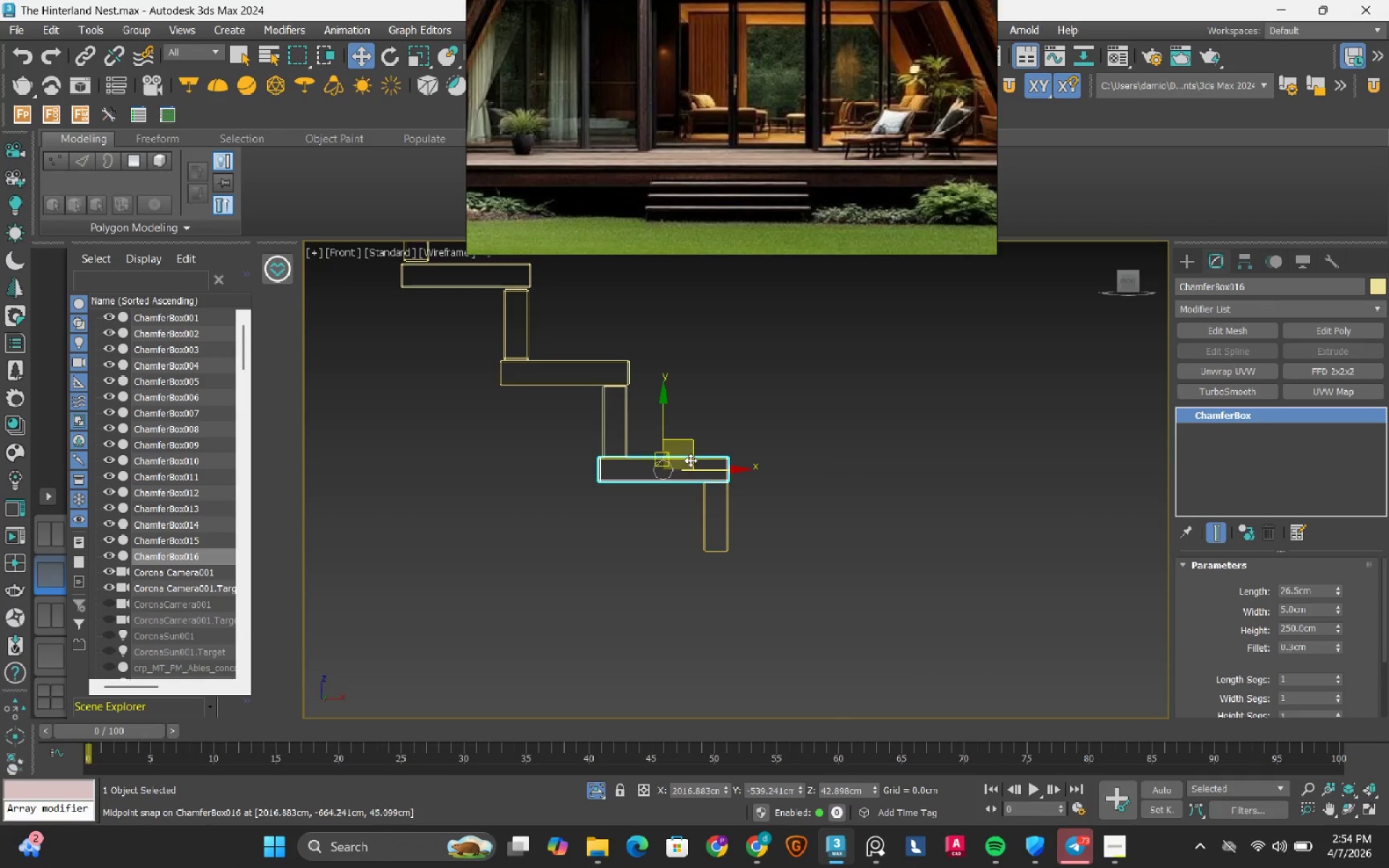 
hold_key(key=ShiftRight, duration=1.5)
left_click_drag(start_coordinate=[685, 445], to_coordinate=[659, 537])
 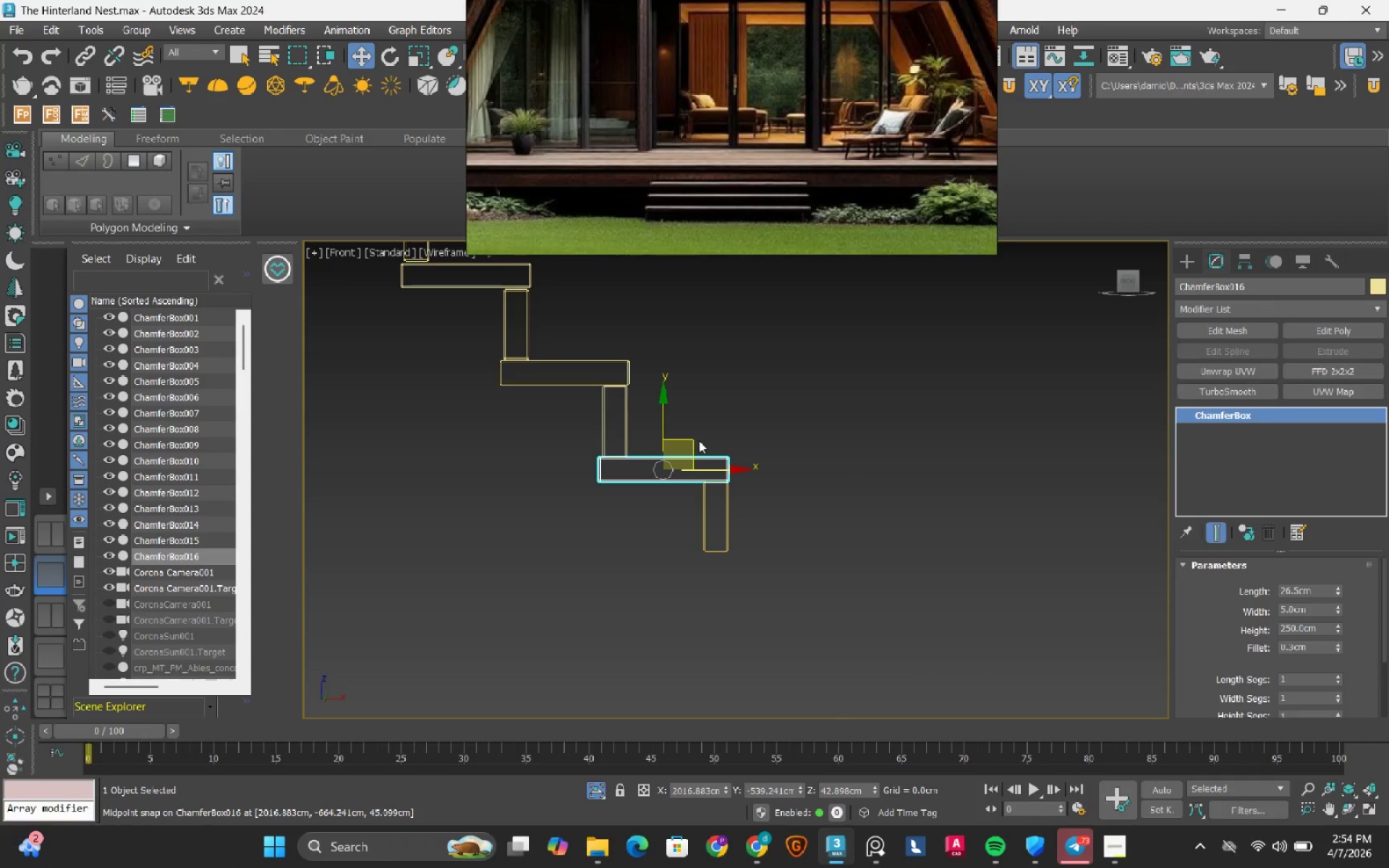 
key(Shift+ShiftRight)
 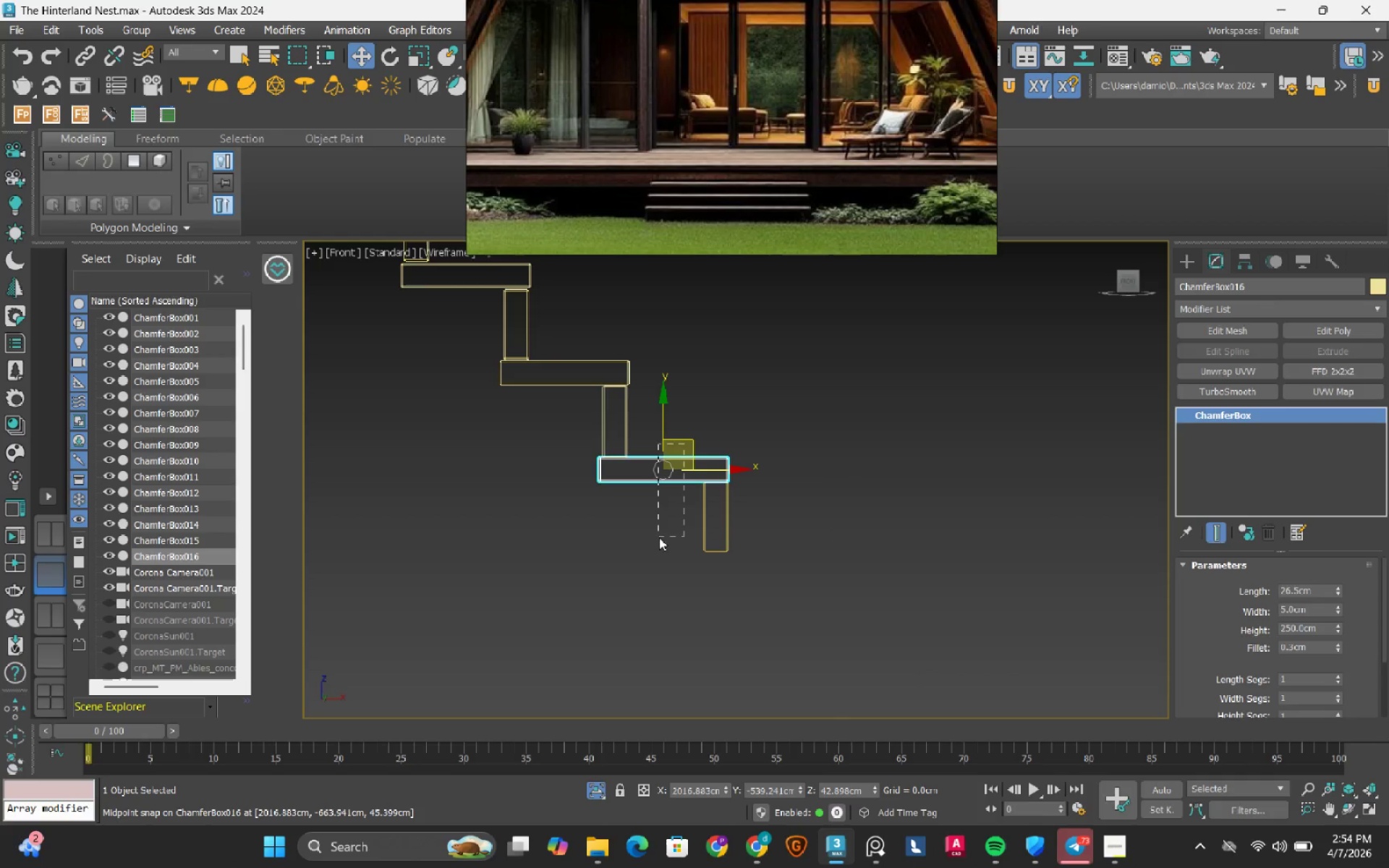 
key(Shift+ShiftRight)
 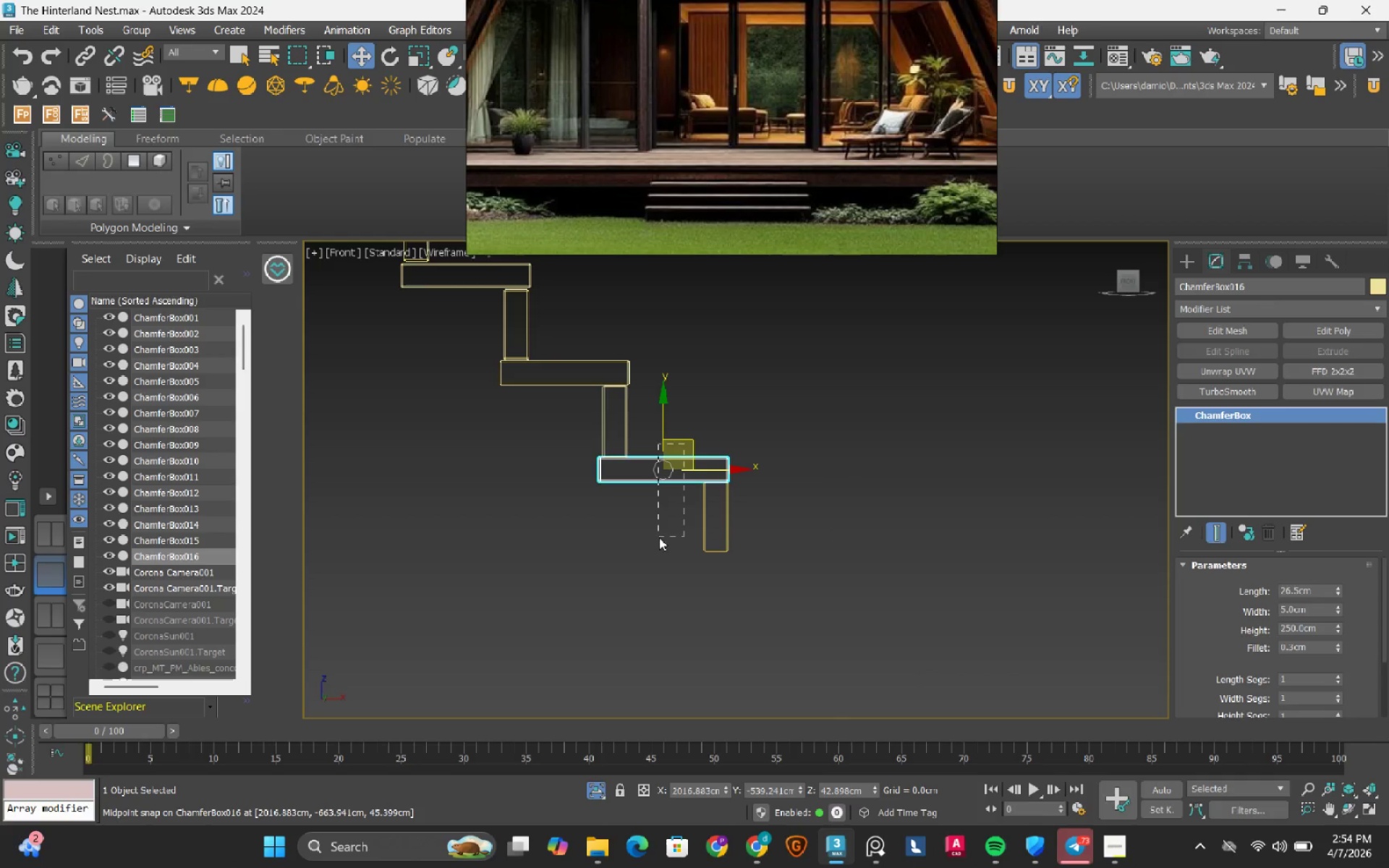 
key(Shift+ShiftRight)
 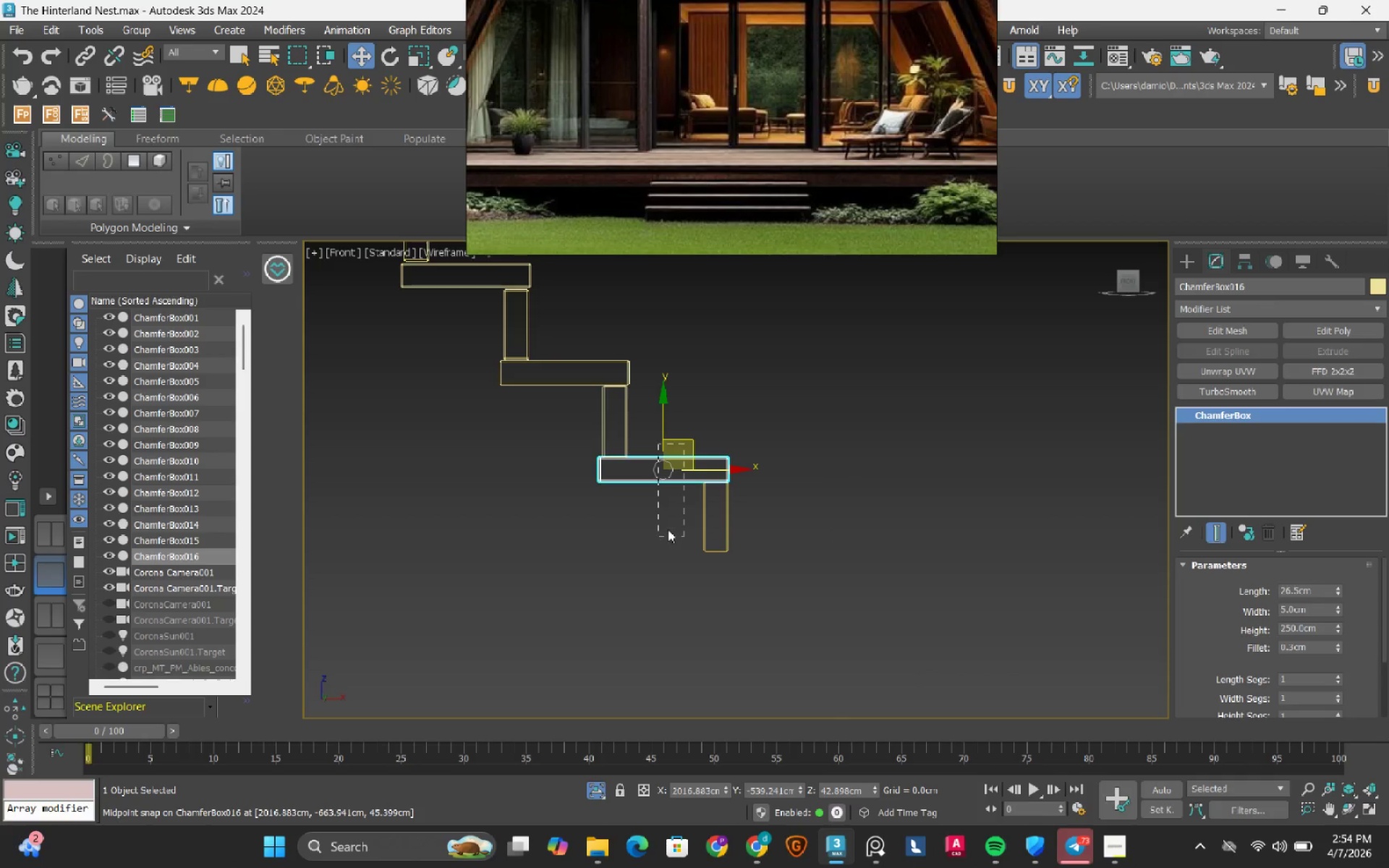 
key(Shift+ShiftRight)
 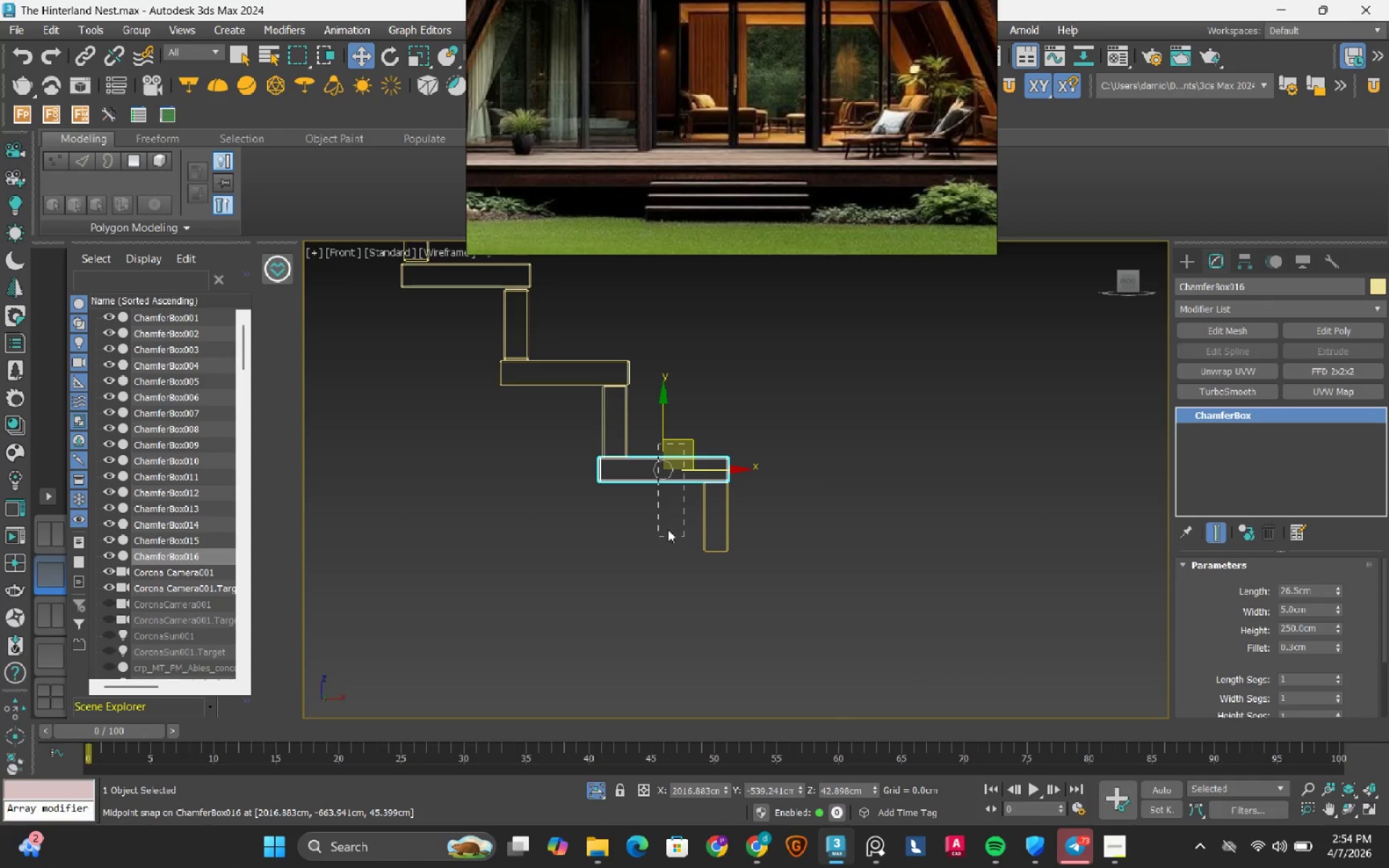 
key(Shift+ShiftRight)
 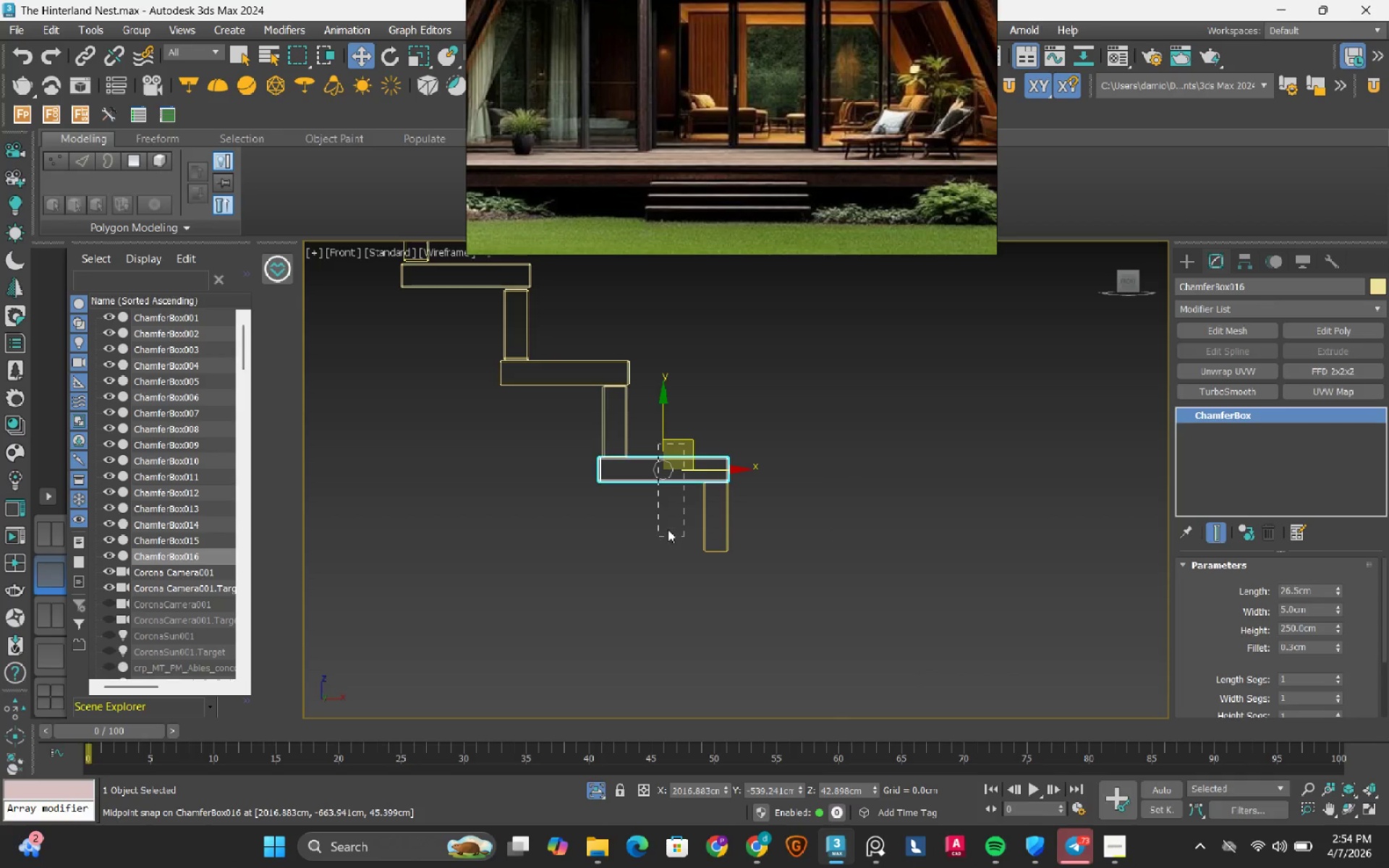 
key(Shift+ShiftRight)
 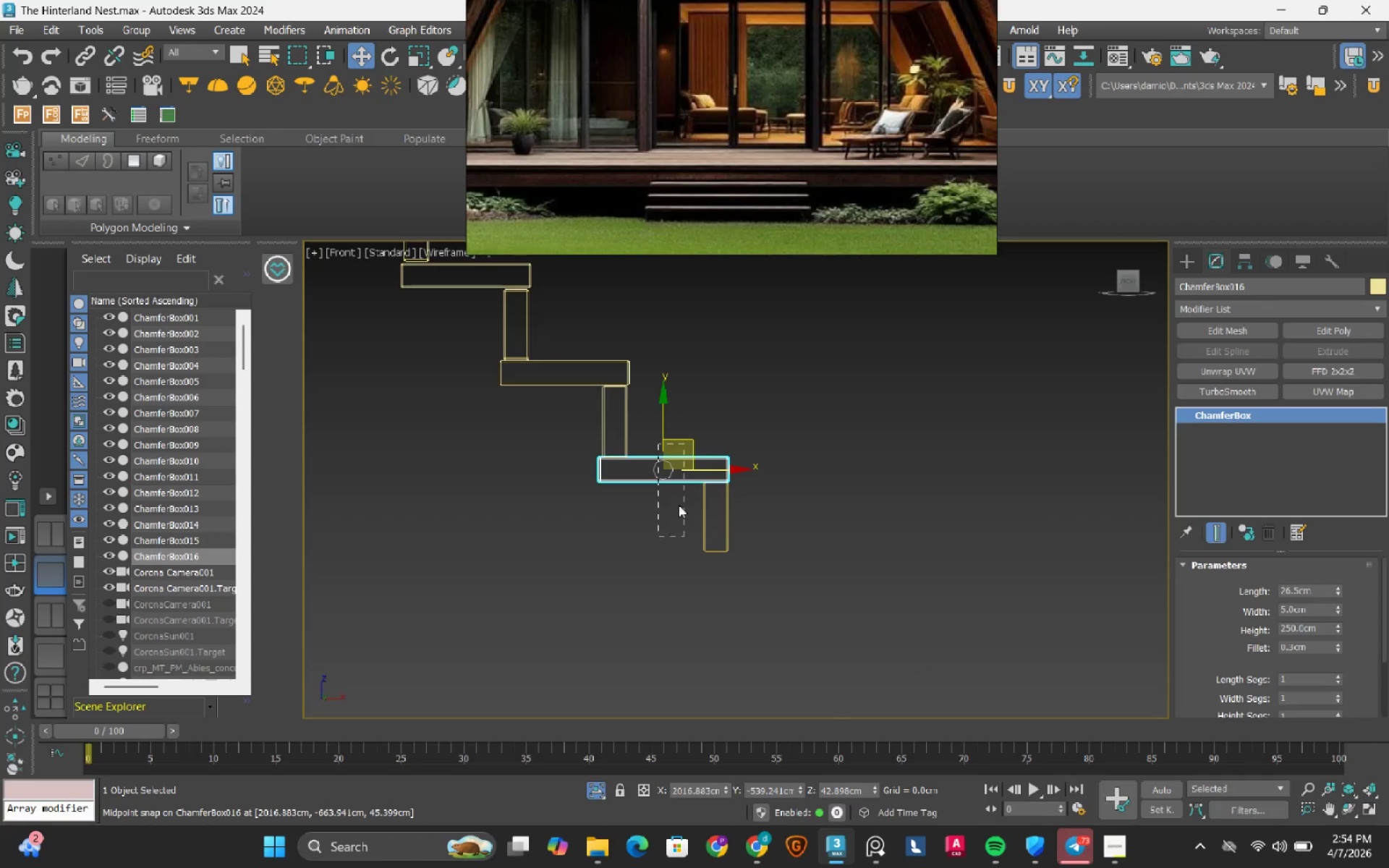 
key(Shift+ShiftRight)
 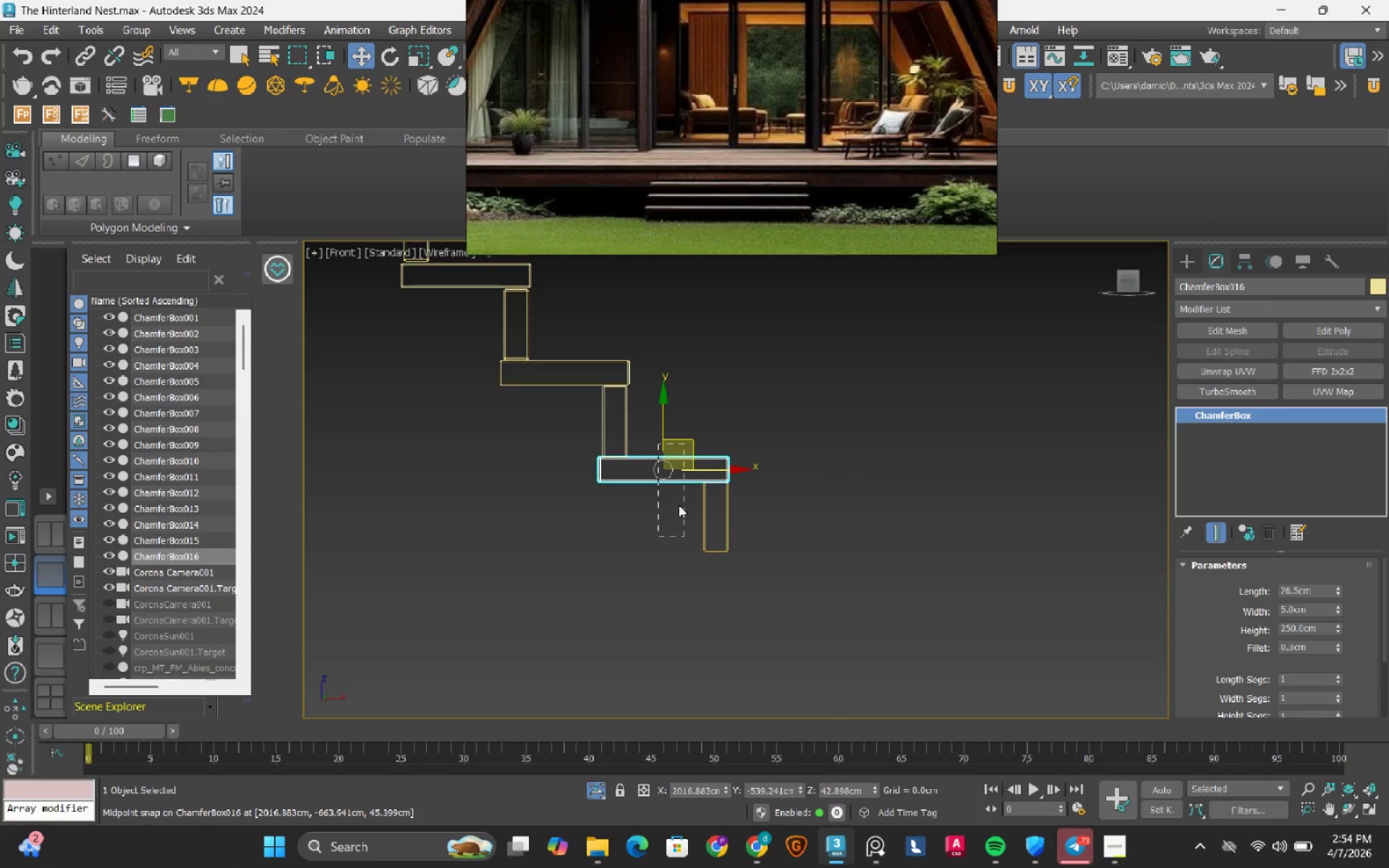 
key(Shift+ShiftRight)
 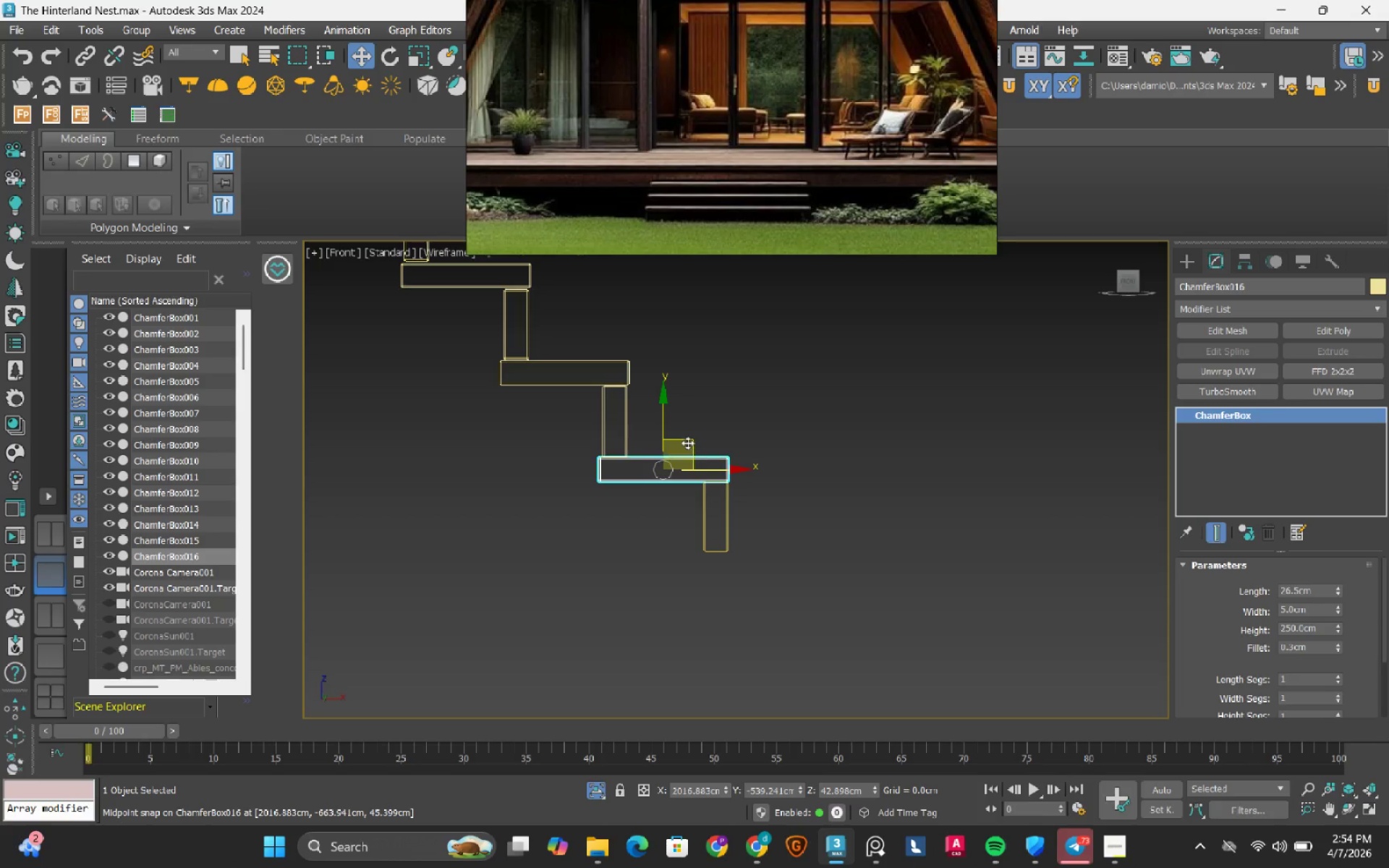 
hold_key(key=ShiftRight, duration=1.22)
left_click_drag(start_coordinate=[689, 441], to_coordinate=[770, 587])
 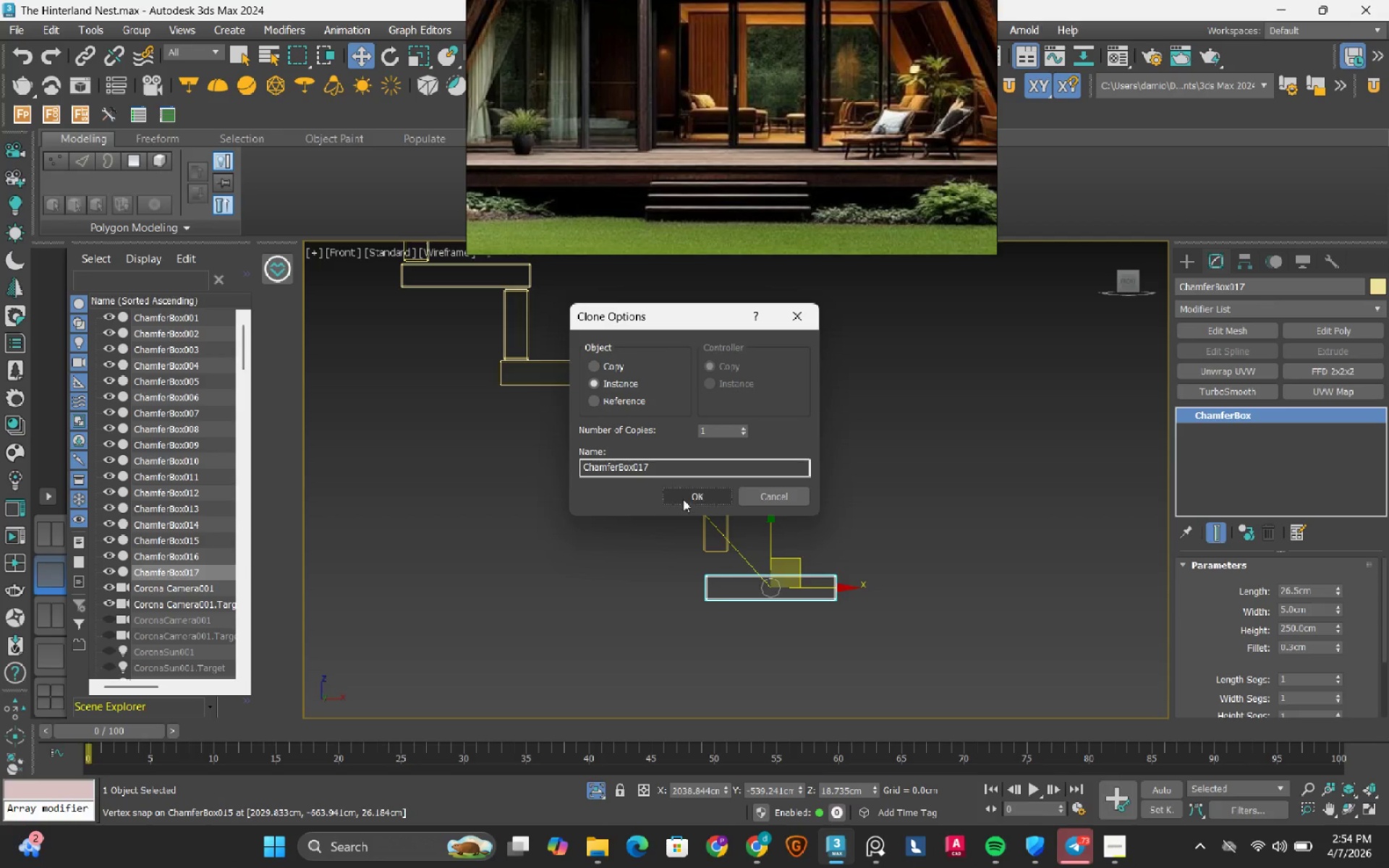 
left_click([686, 499])
 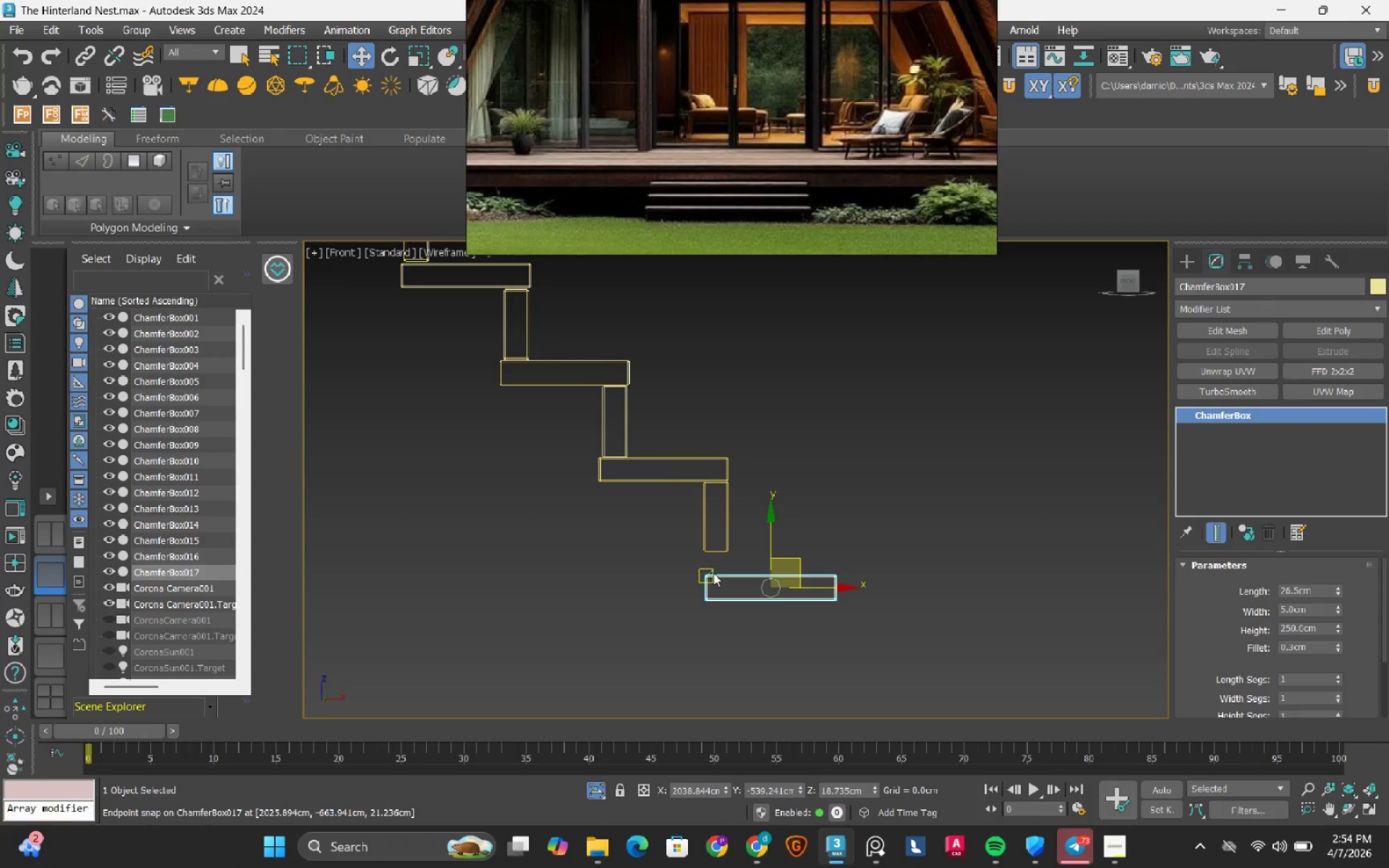 
scroll: coordinate [715, 577], scroll_direction: up, amount: 3.0
 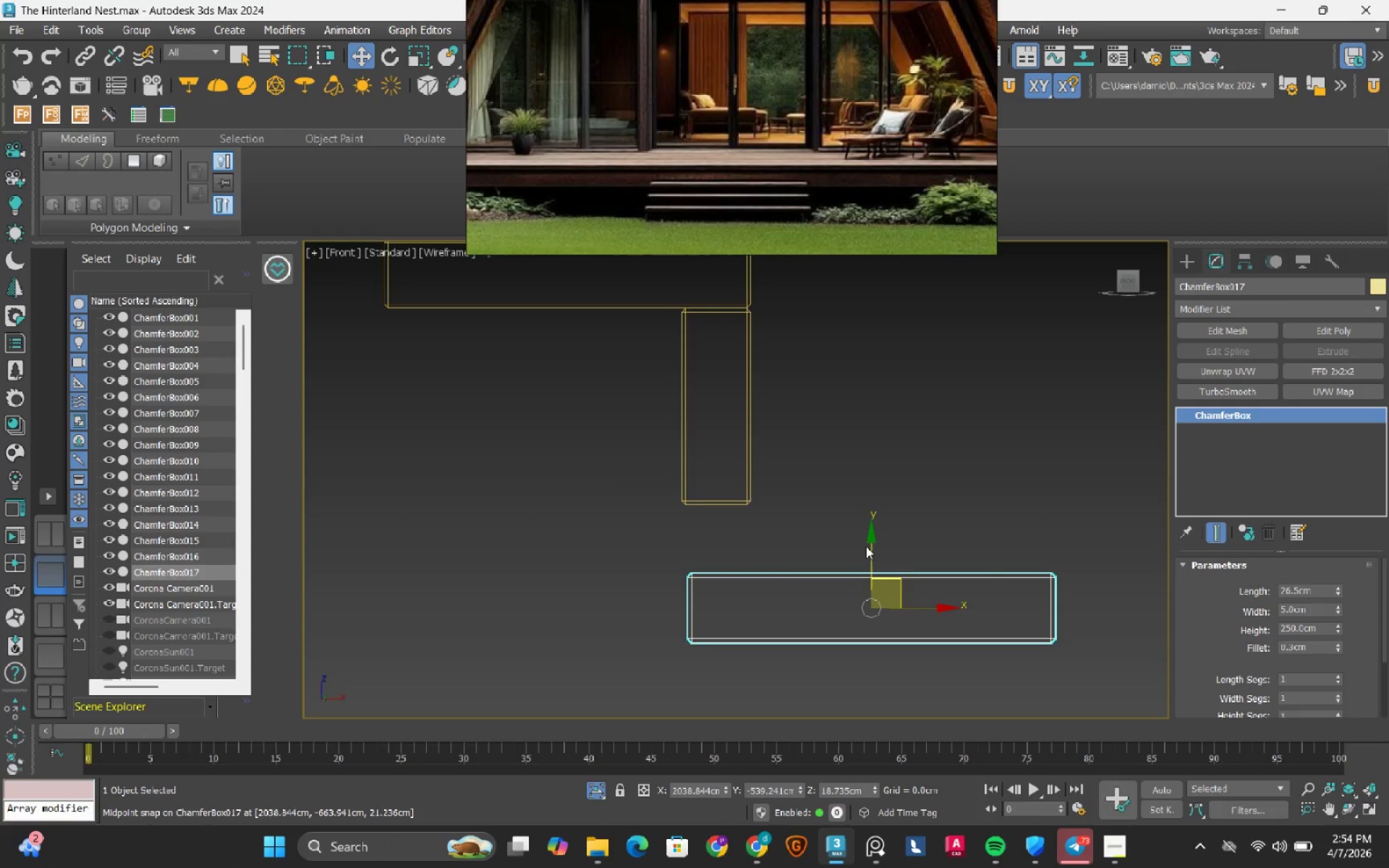 
left_click([872, 553])
 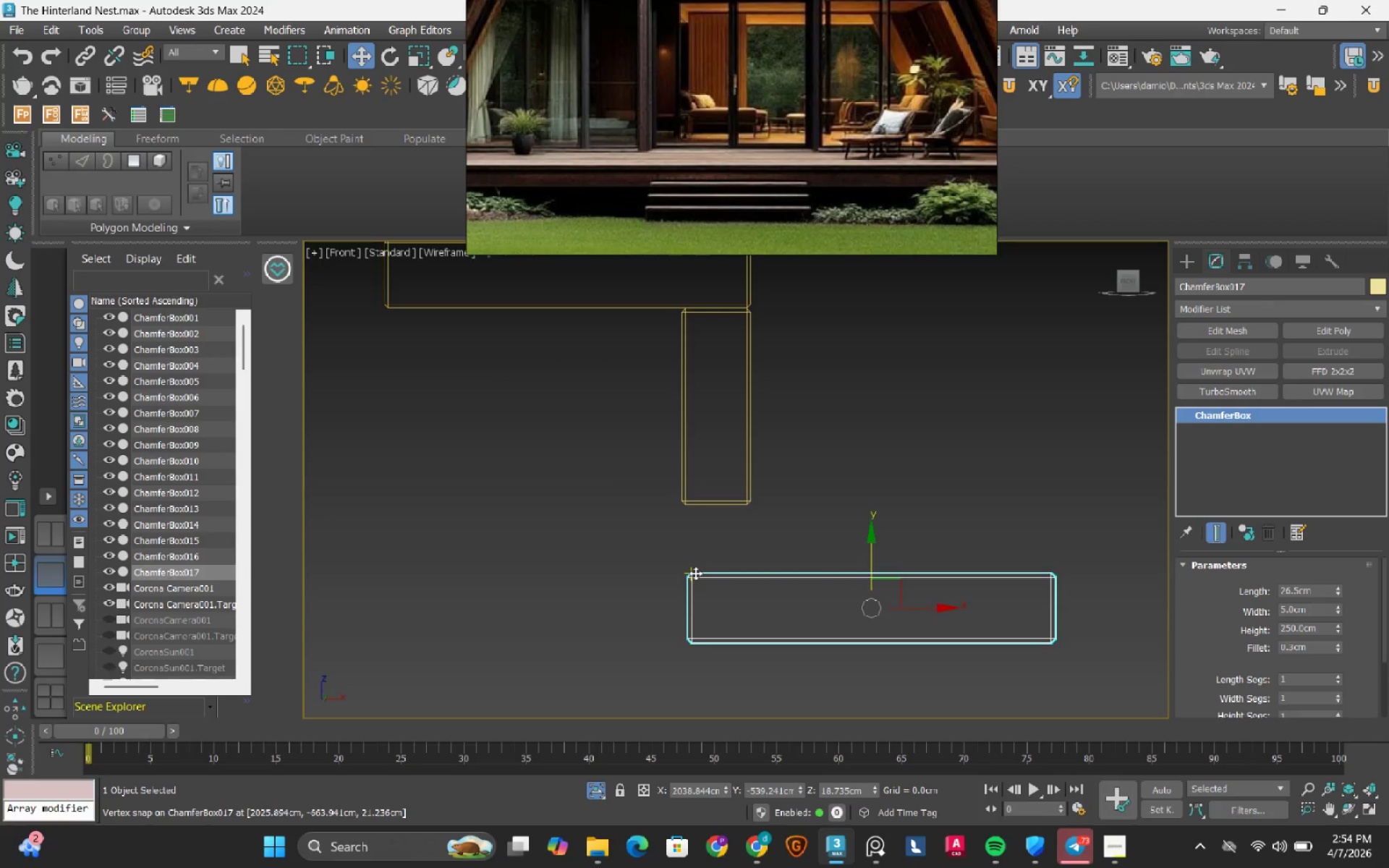 
left_click_drag(start_coordinate=[695, 573], to_coordinate=[695, 511])
 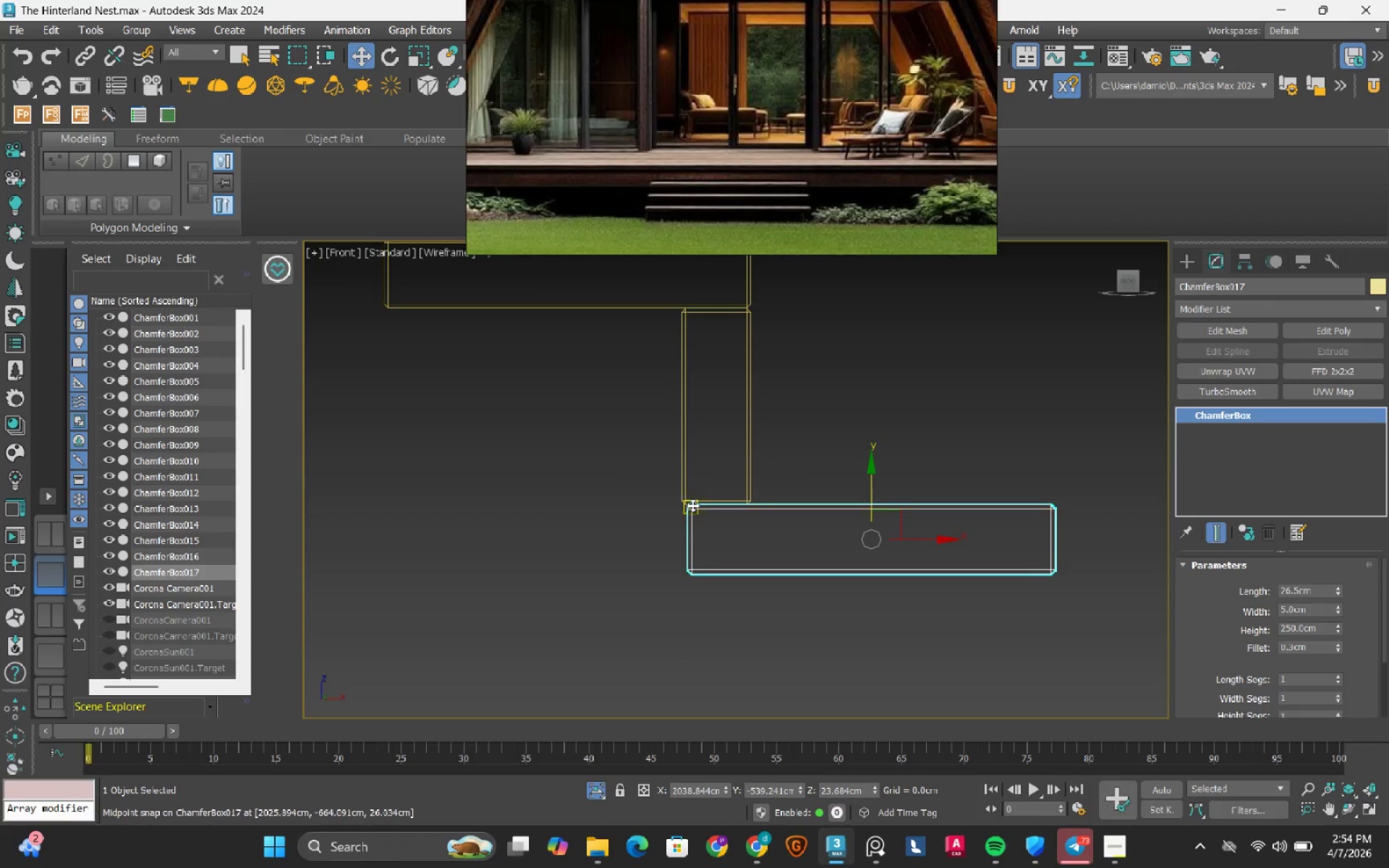 
scroll: coordinate [692, 504], scroll_direction: up, amount: 3.0
 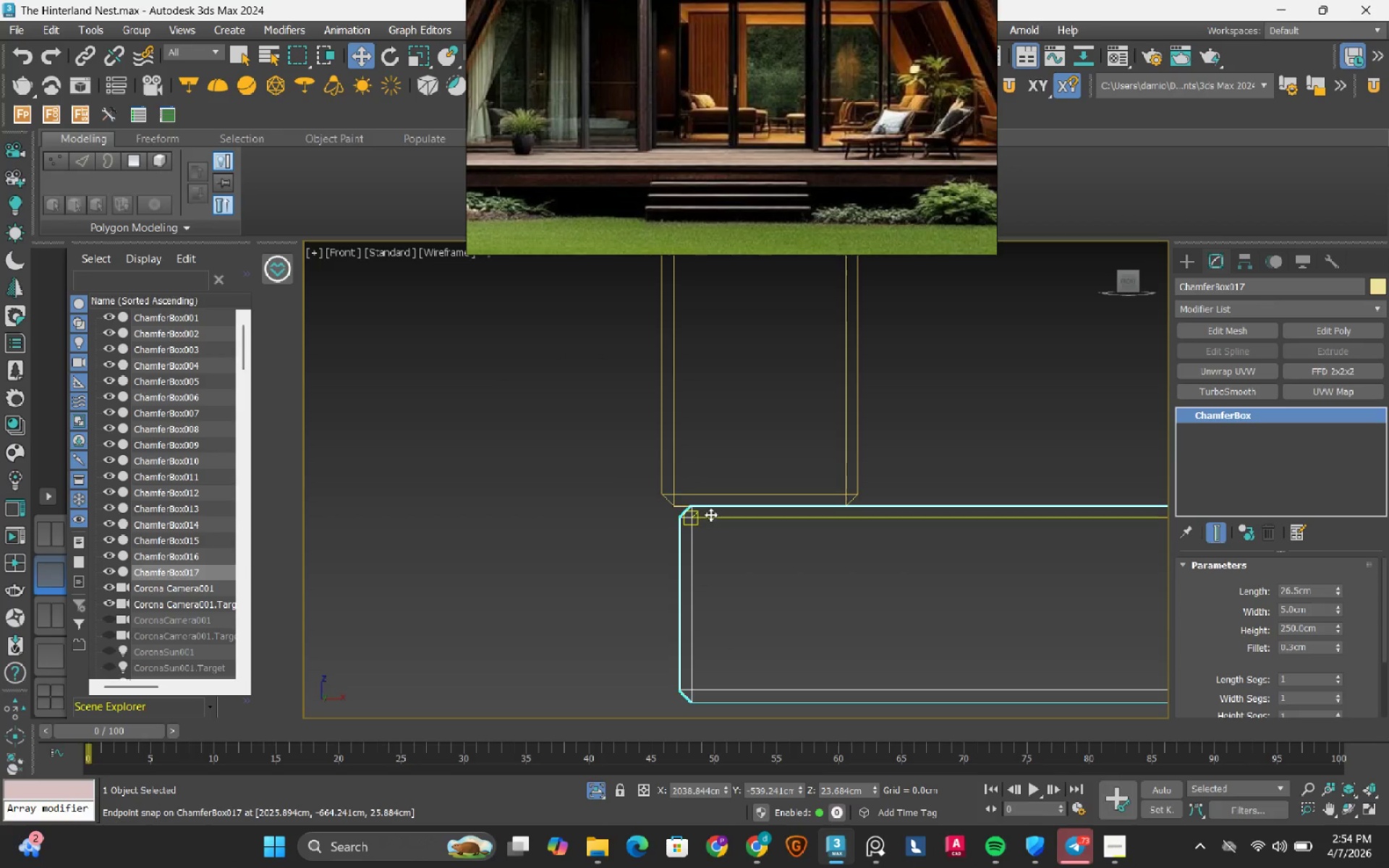 
scroll: coordinate [710, 519], scroll_direction: down, amount: 3.0
 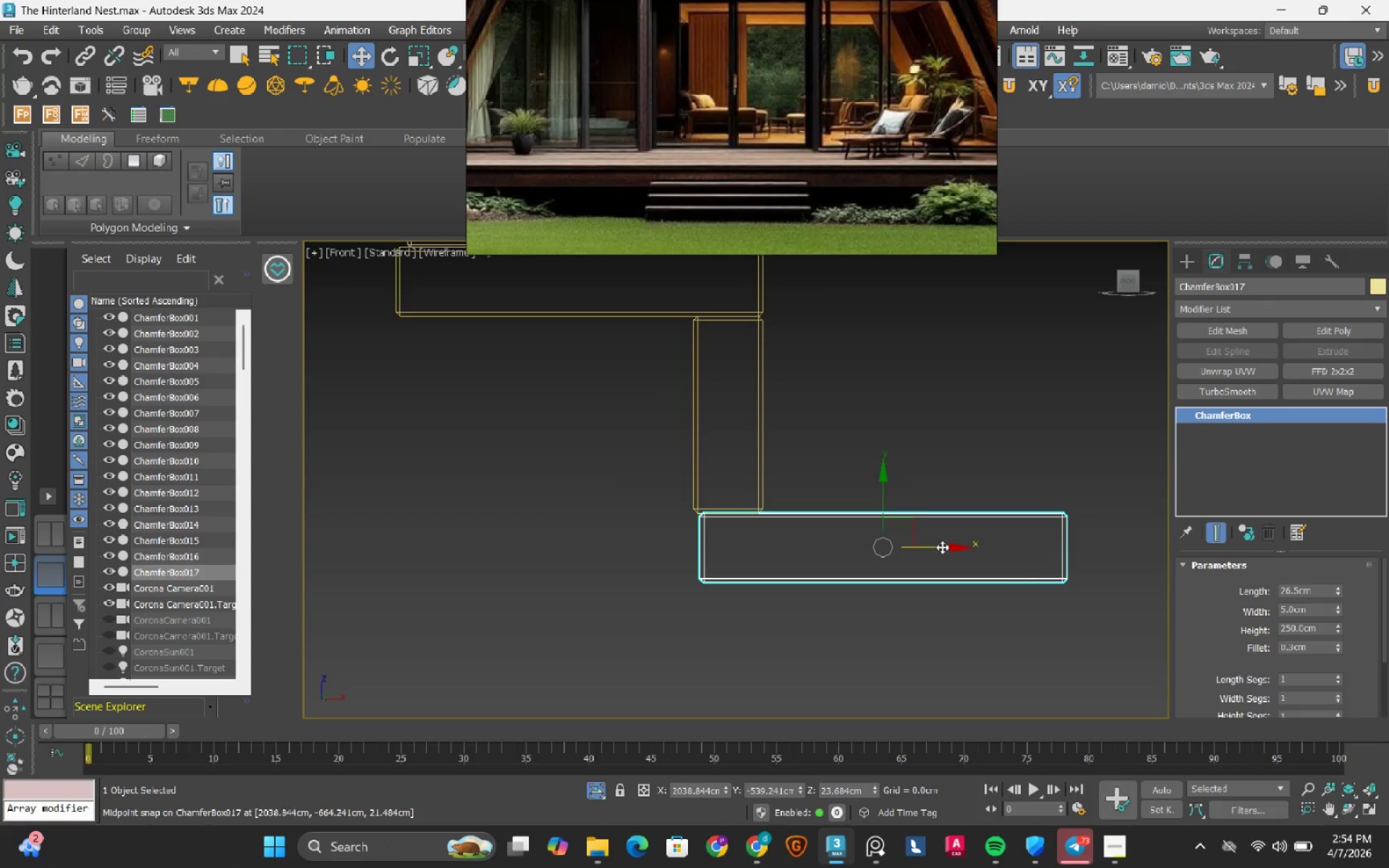 
left_click_drag(start_coordinate=[942, 547], to_coordinate=[866, 550])
 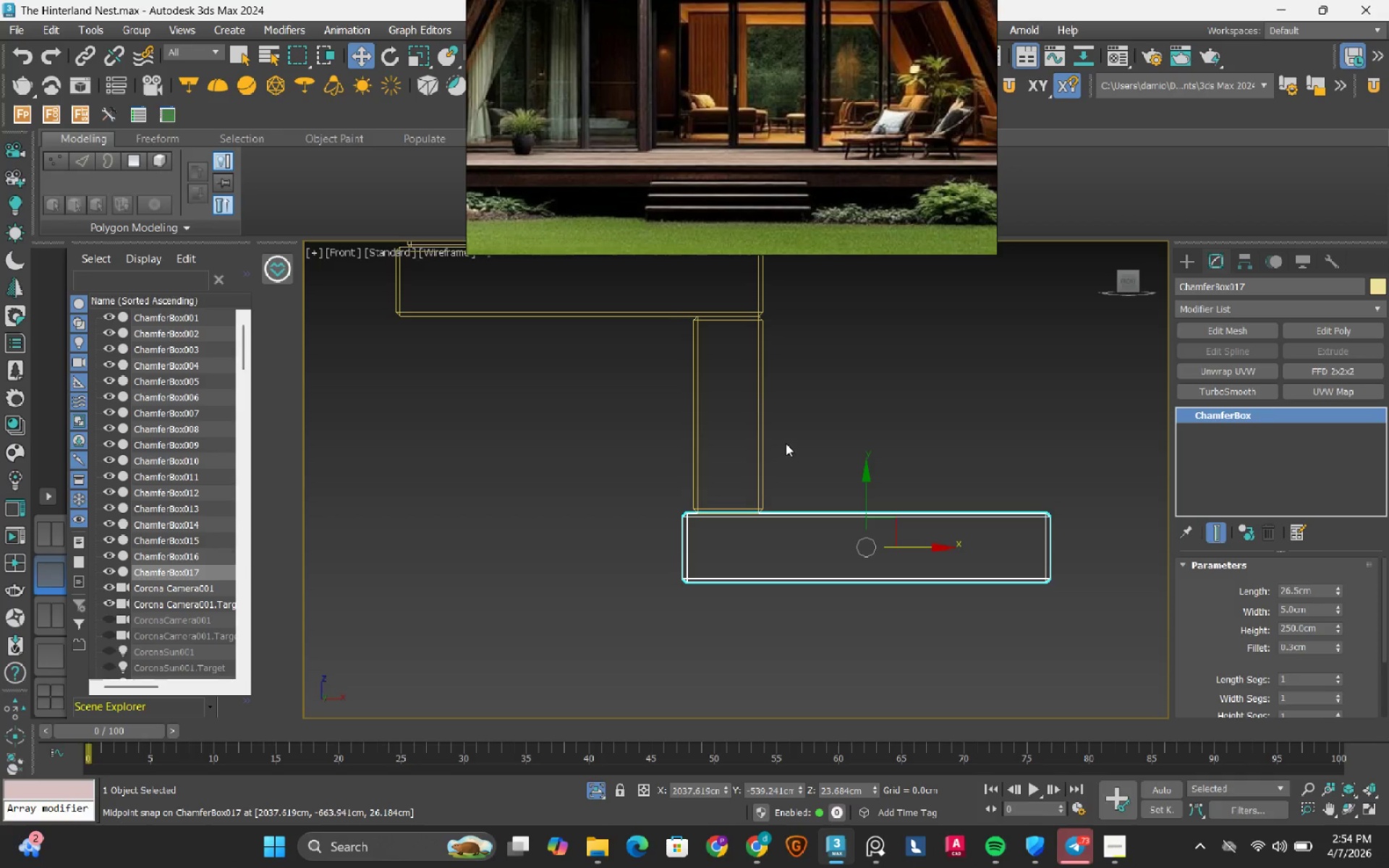 
left_click([786, 443])
 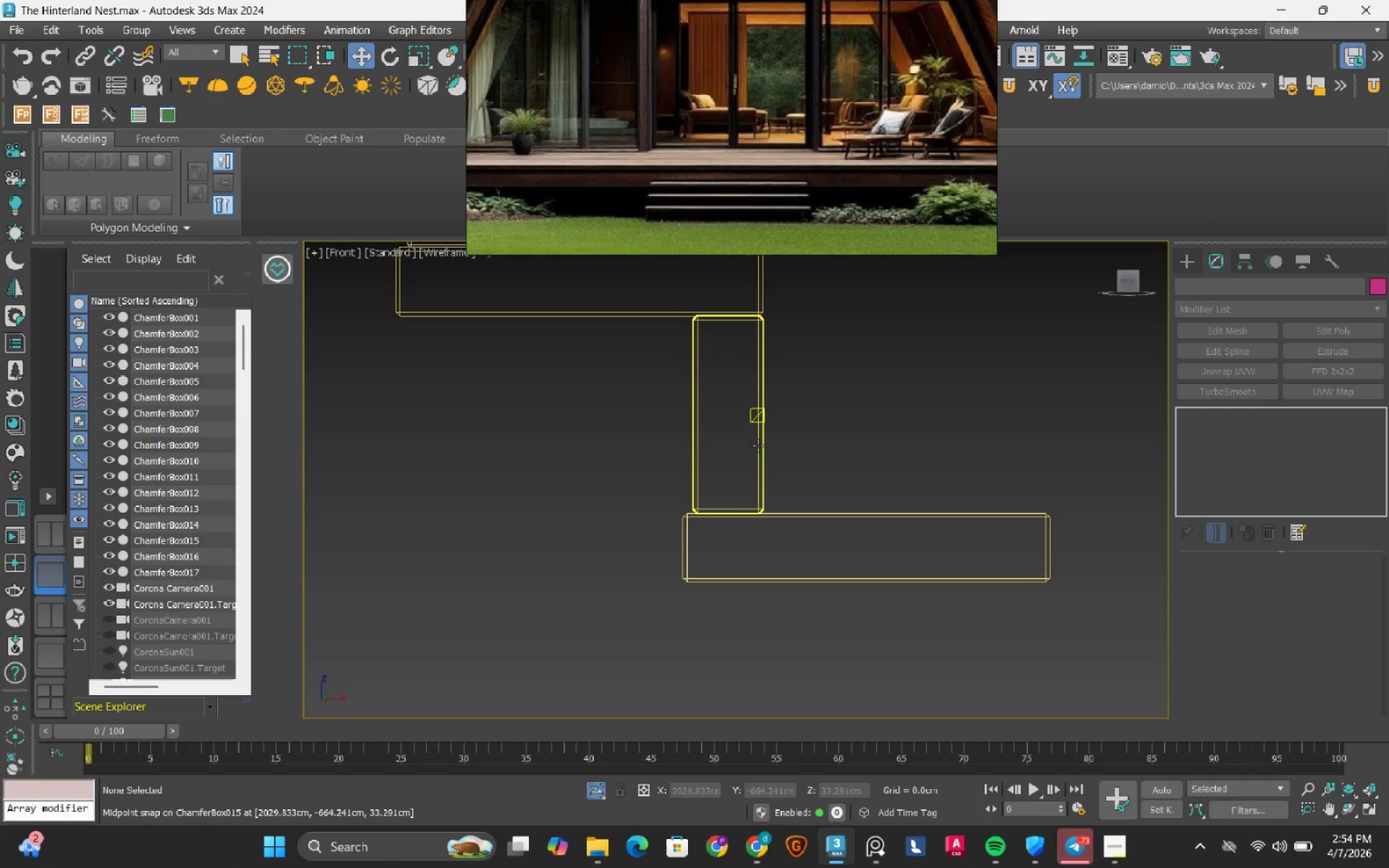 
left_click([758, 446])
 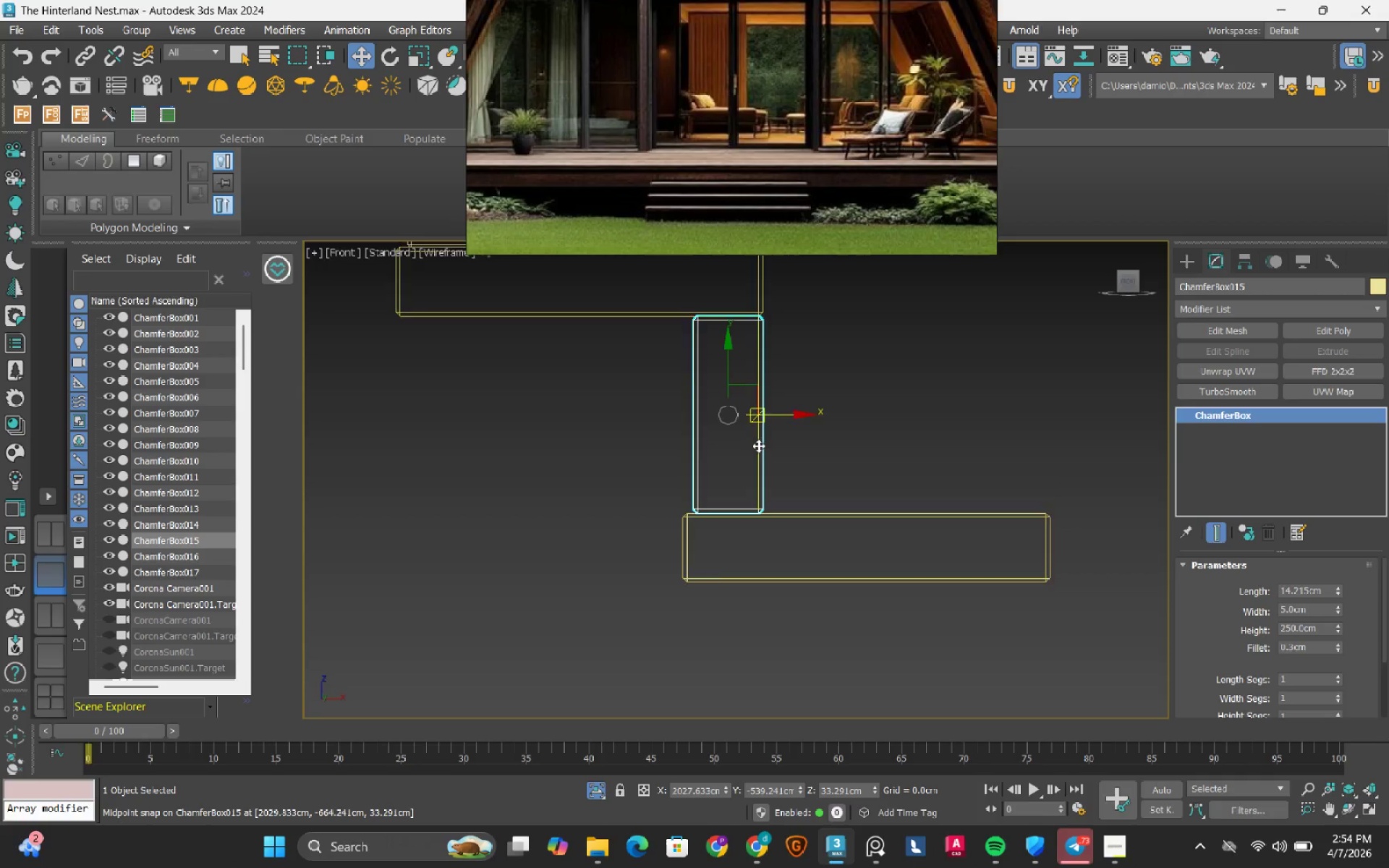 
scroll: coordinate [758, 446], scroll_direction: down, amount: 4.0
 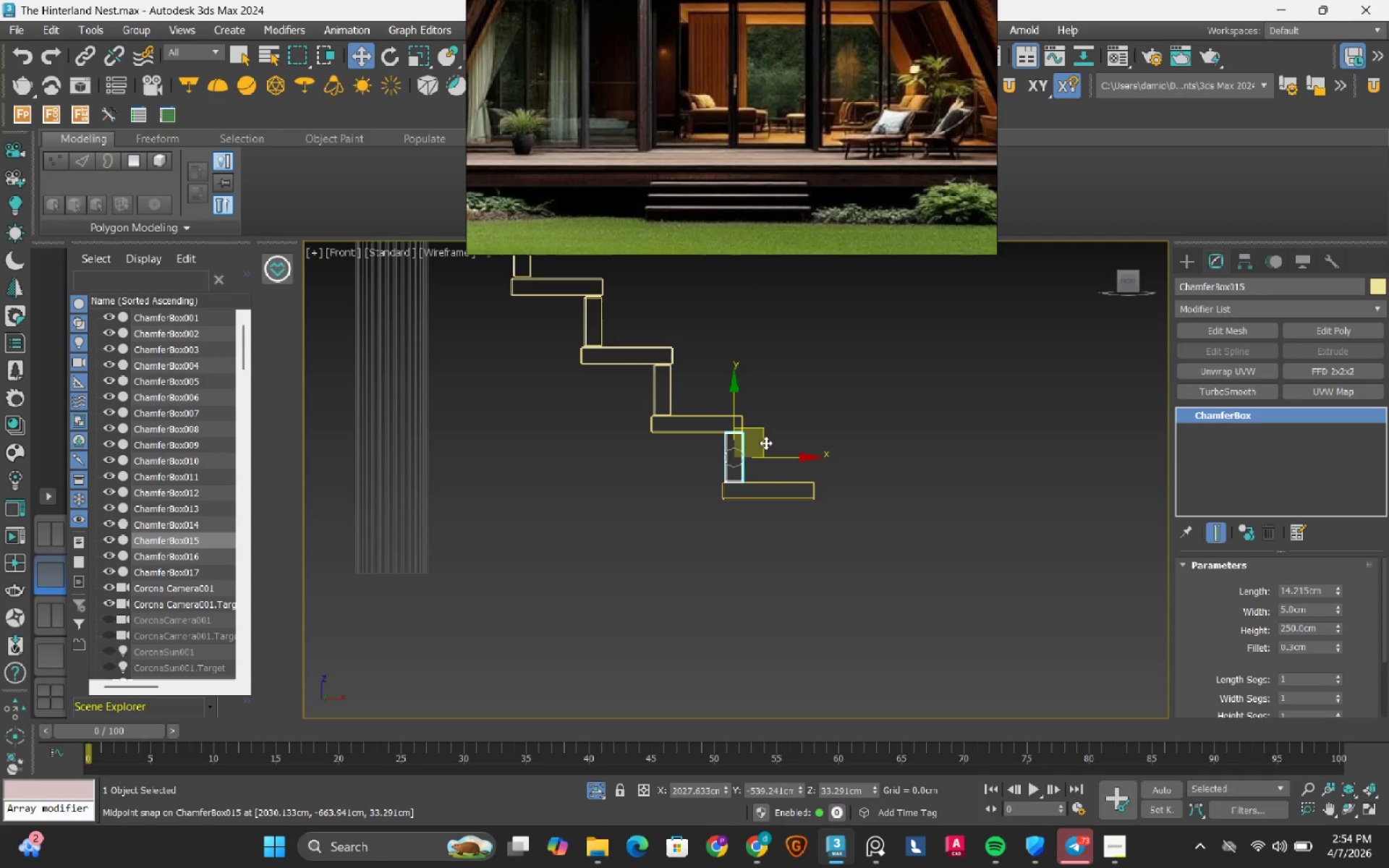 
hold_key(key=ShiftRight, duration=1.11)
left_click_drag(start_coordinate=[765, 443], to_coordinate=[834, 527])
 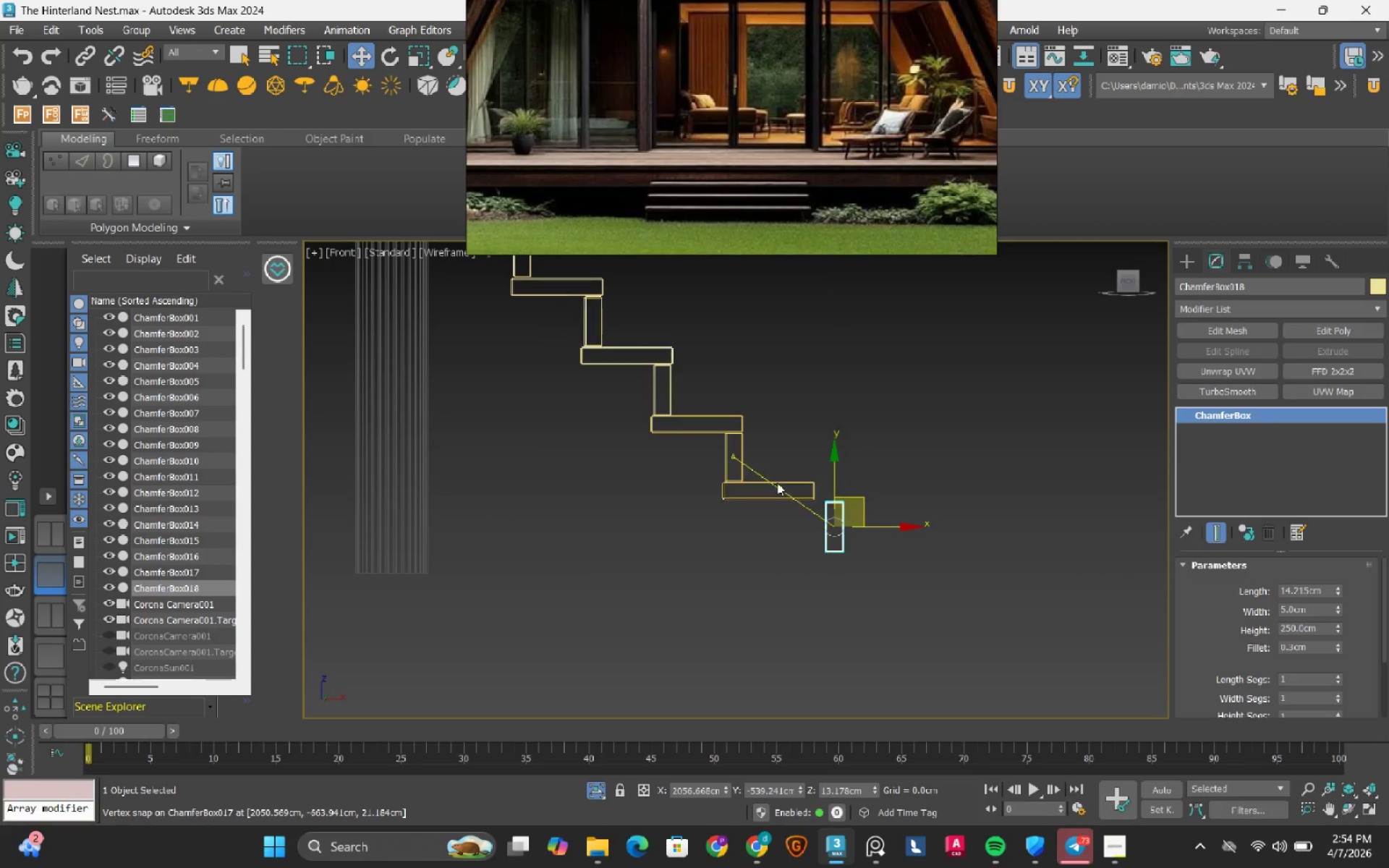 
scroll: coordinate [788, 485], scroll_direction: up, amount: 3.0
 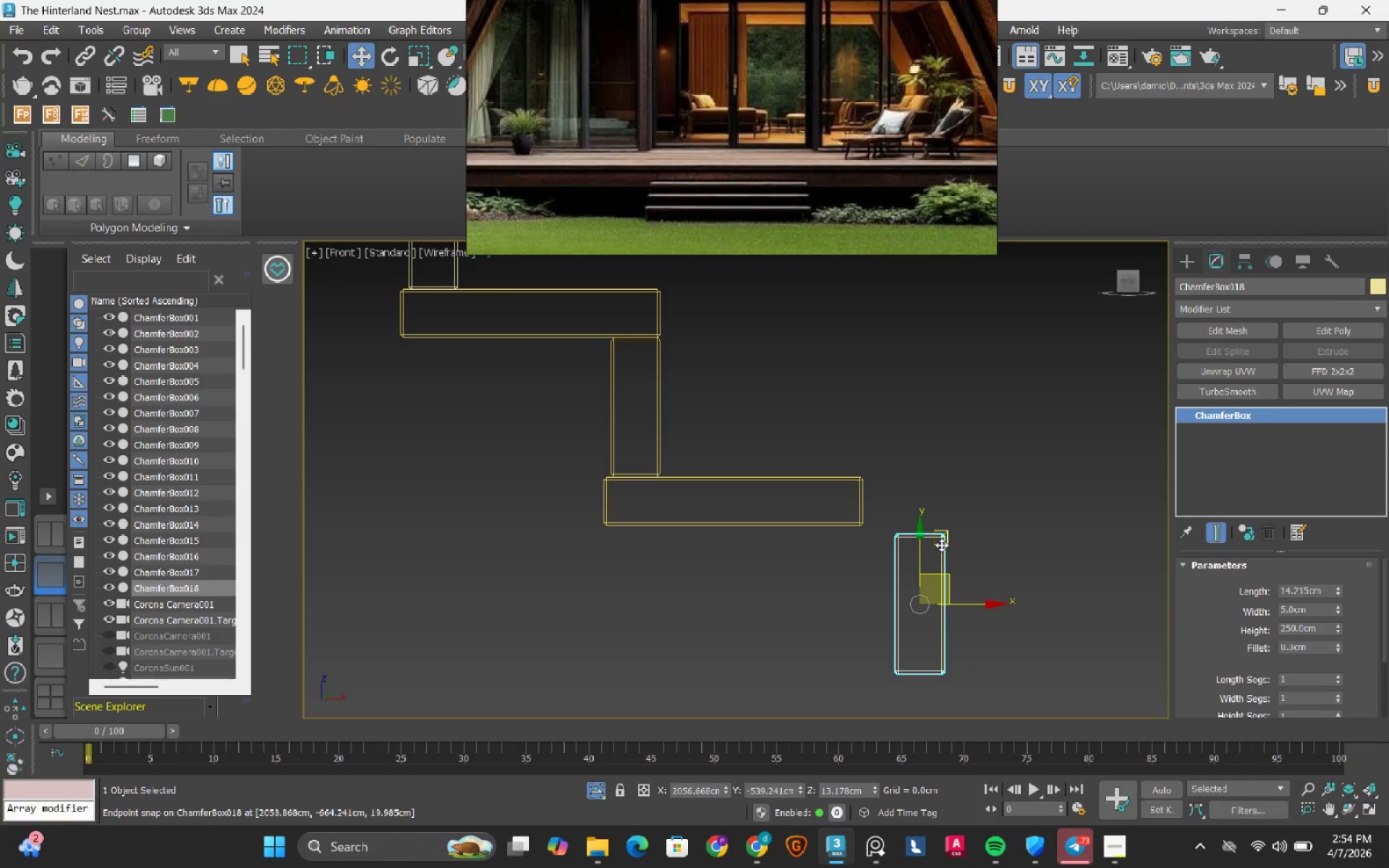 
left_click_drag(start_coordinate=[946, 545], to_coordinate=[868, 529])
 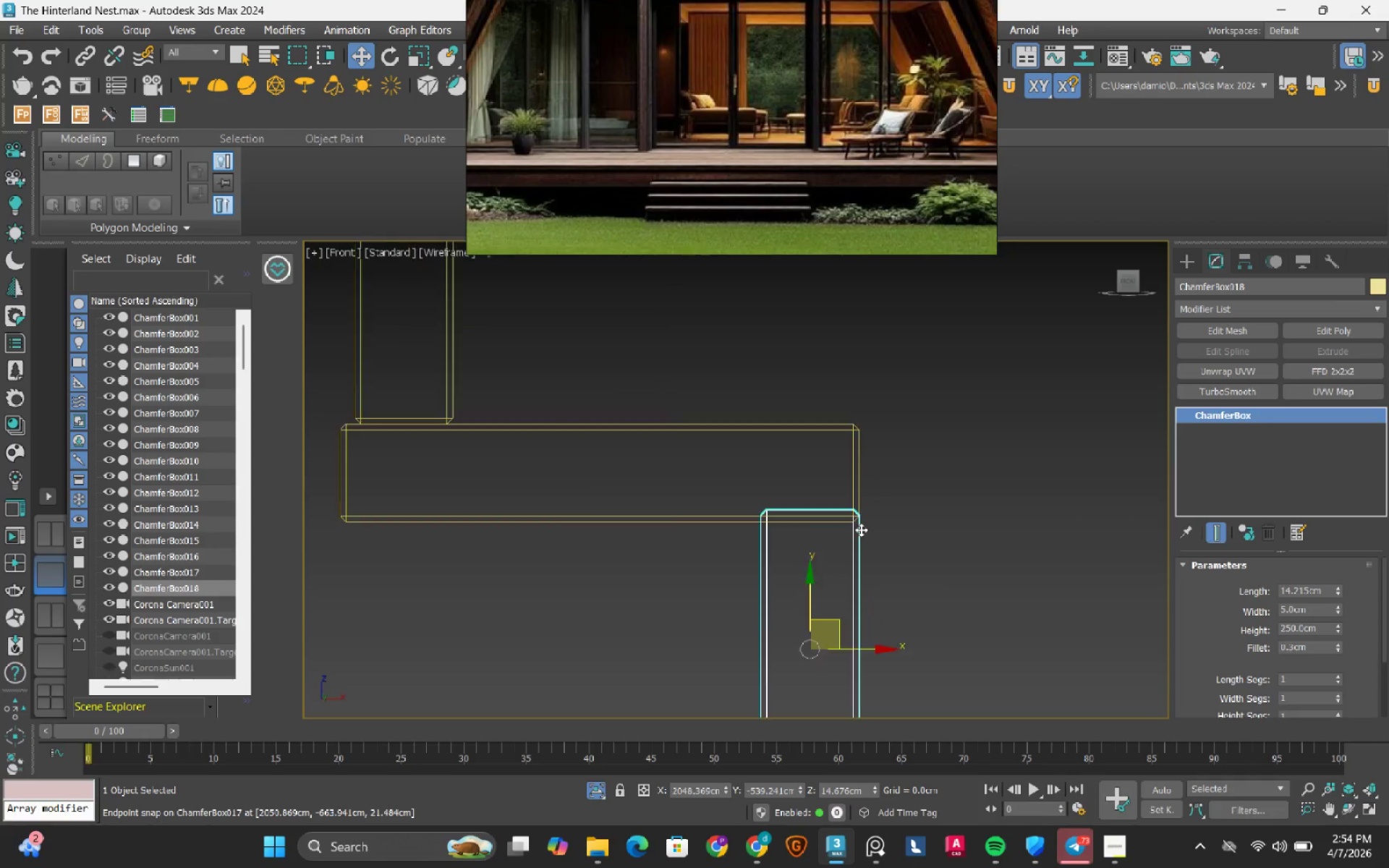 
scroll: coordinate [864, 529], scroll_direction: up, amount: 5.0
 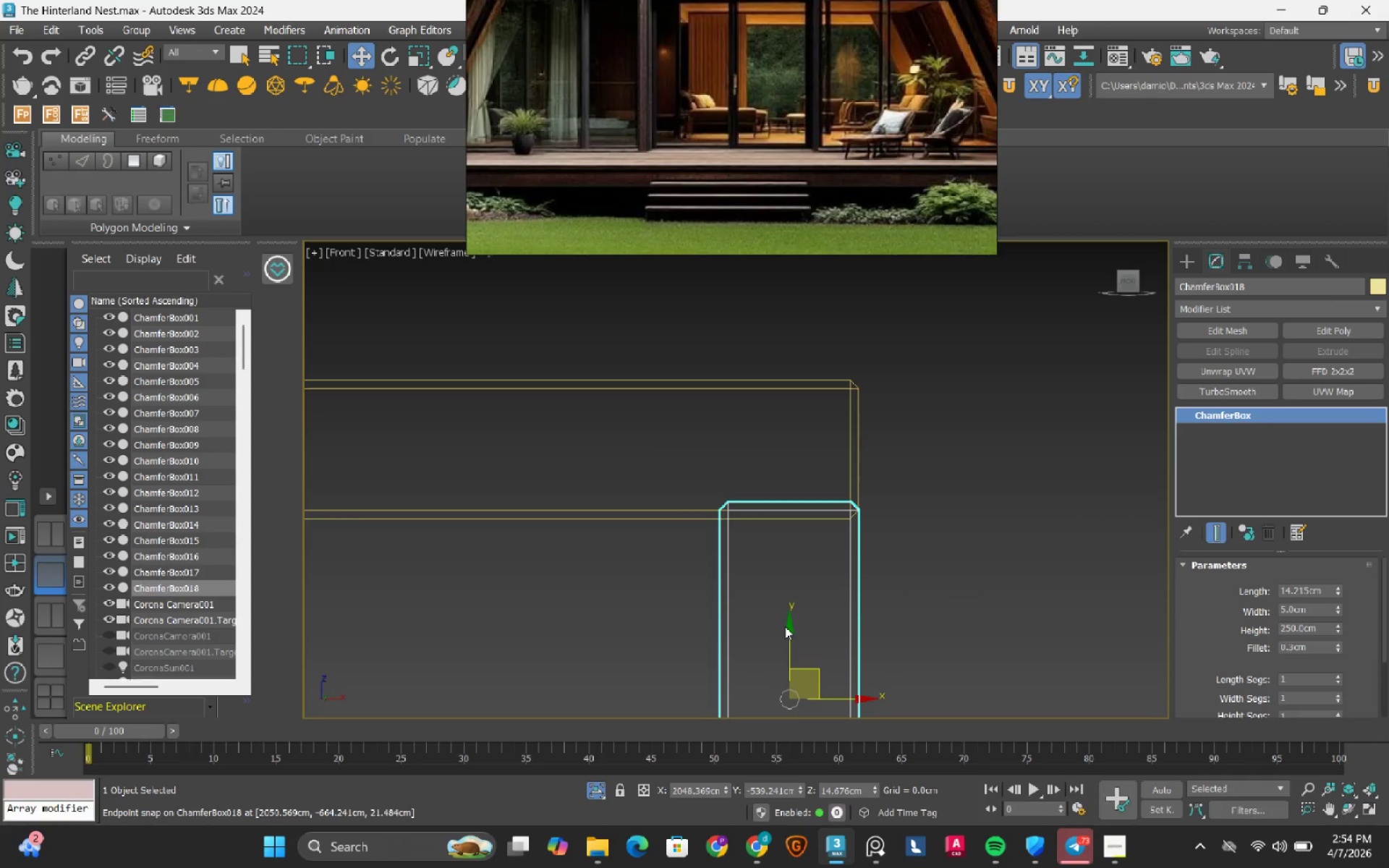 
left_click_drag(start_coordinate=[792, 634], to_coordinate=[752, 765])
 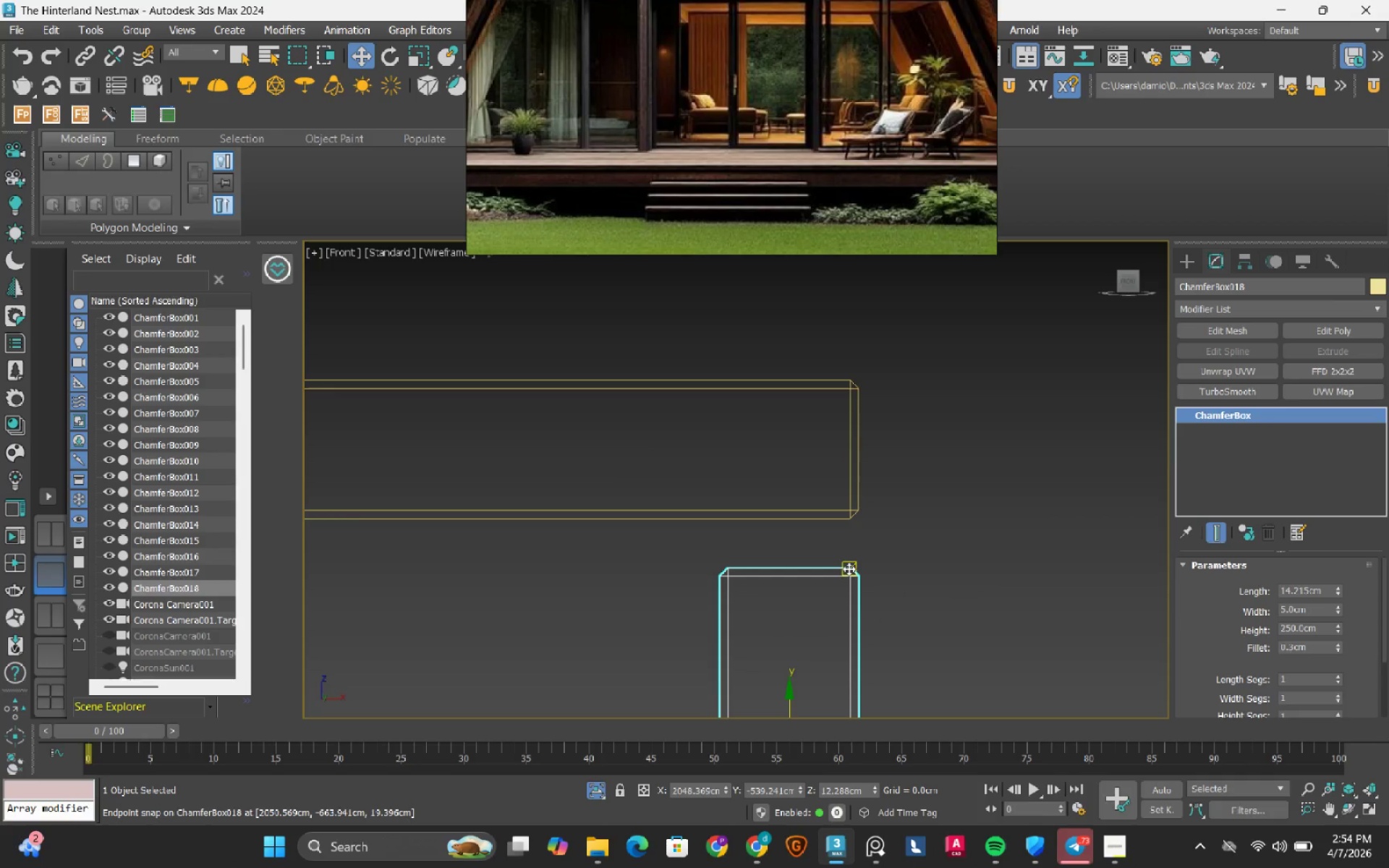 
left_click_drag(start_coordinate=[849, 569], to_coordinate=[853, 529])
 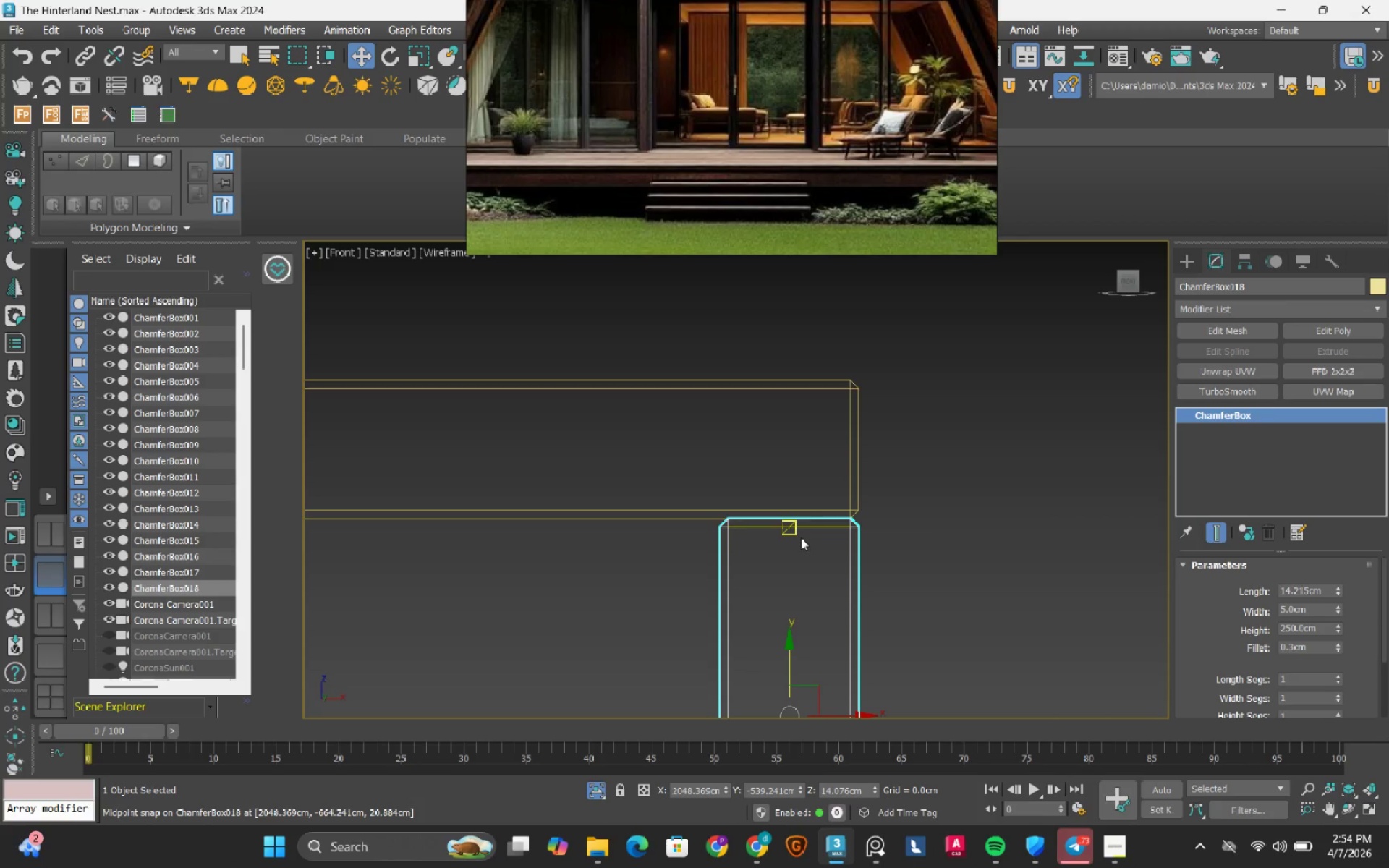 
scroll: coordinate [801, 540], scroll_direction: down, amount: 6.0
 